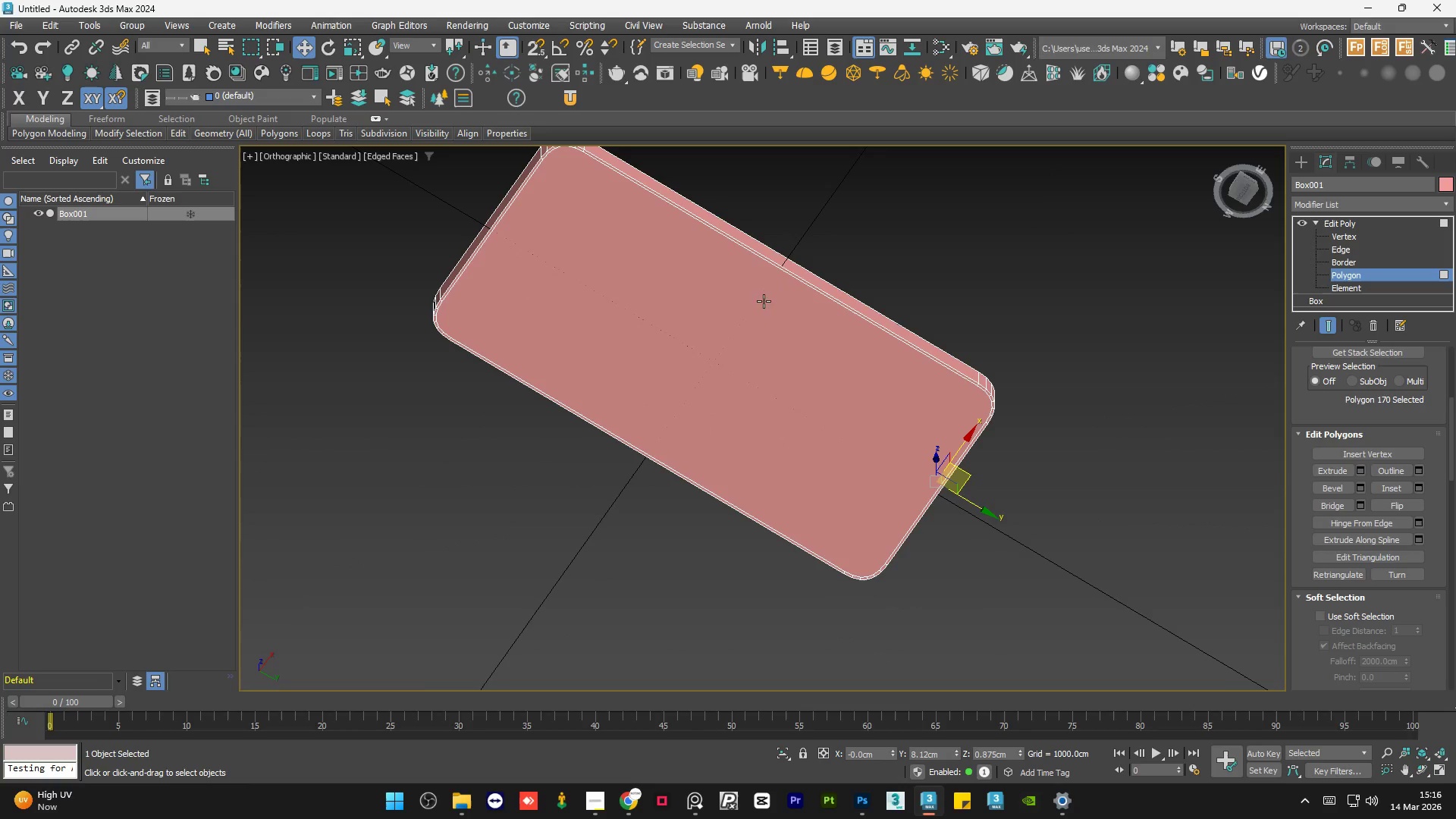 
wait(10.34)
 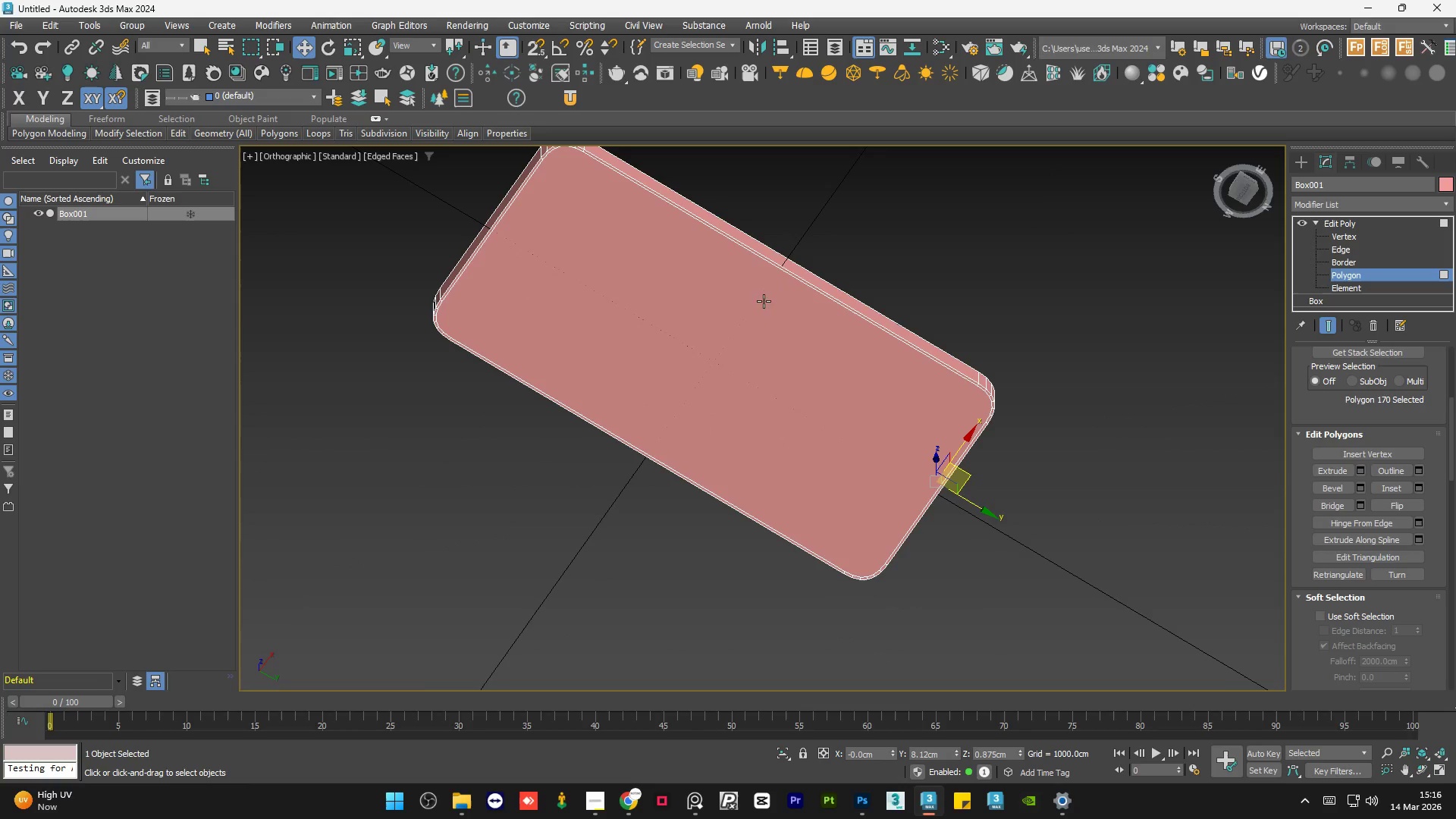 
hold_key(key=AltLeft, duration=0.8)
 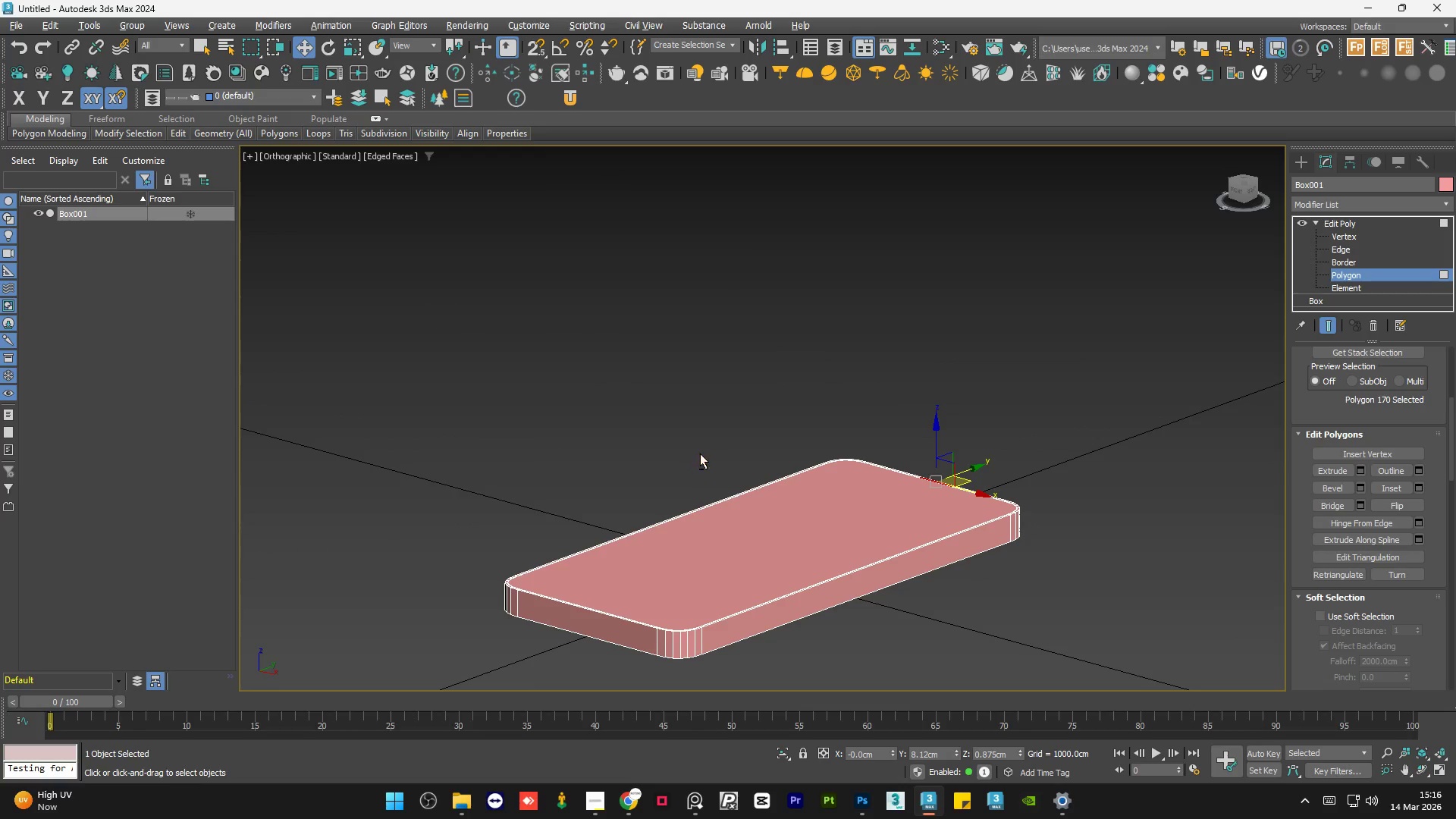 
hold_key(key=AltLeft, duration=0.69)
 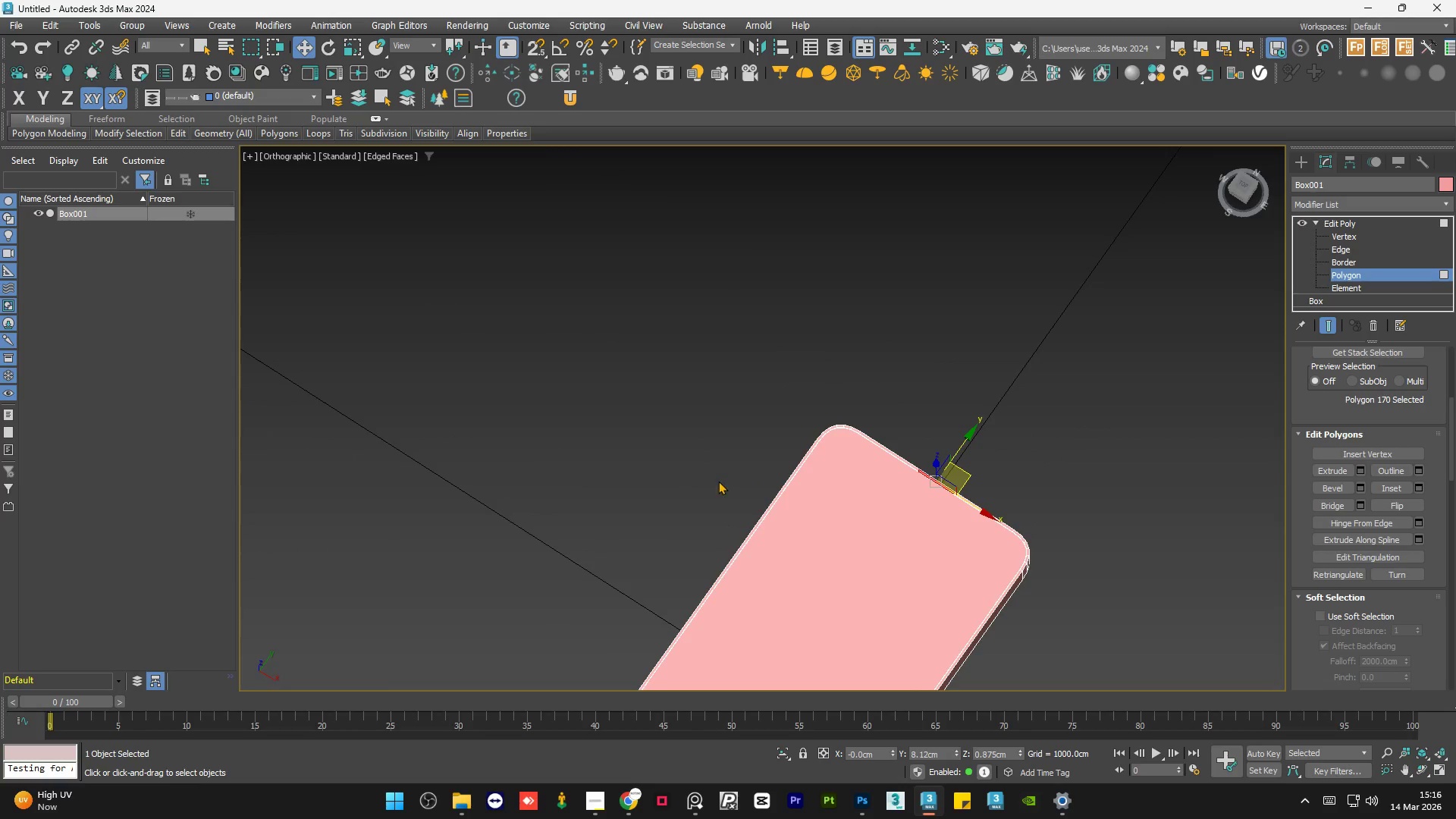 
hold_key(key=AltLeft, duration=0.8)
 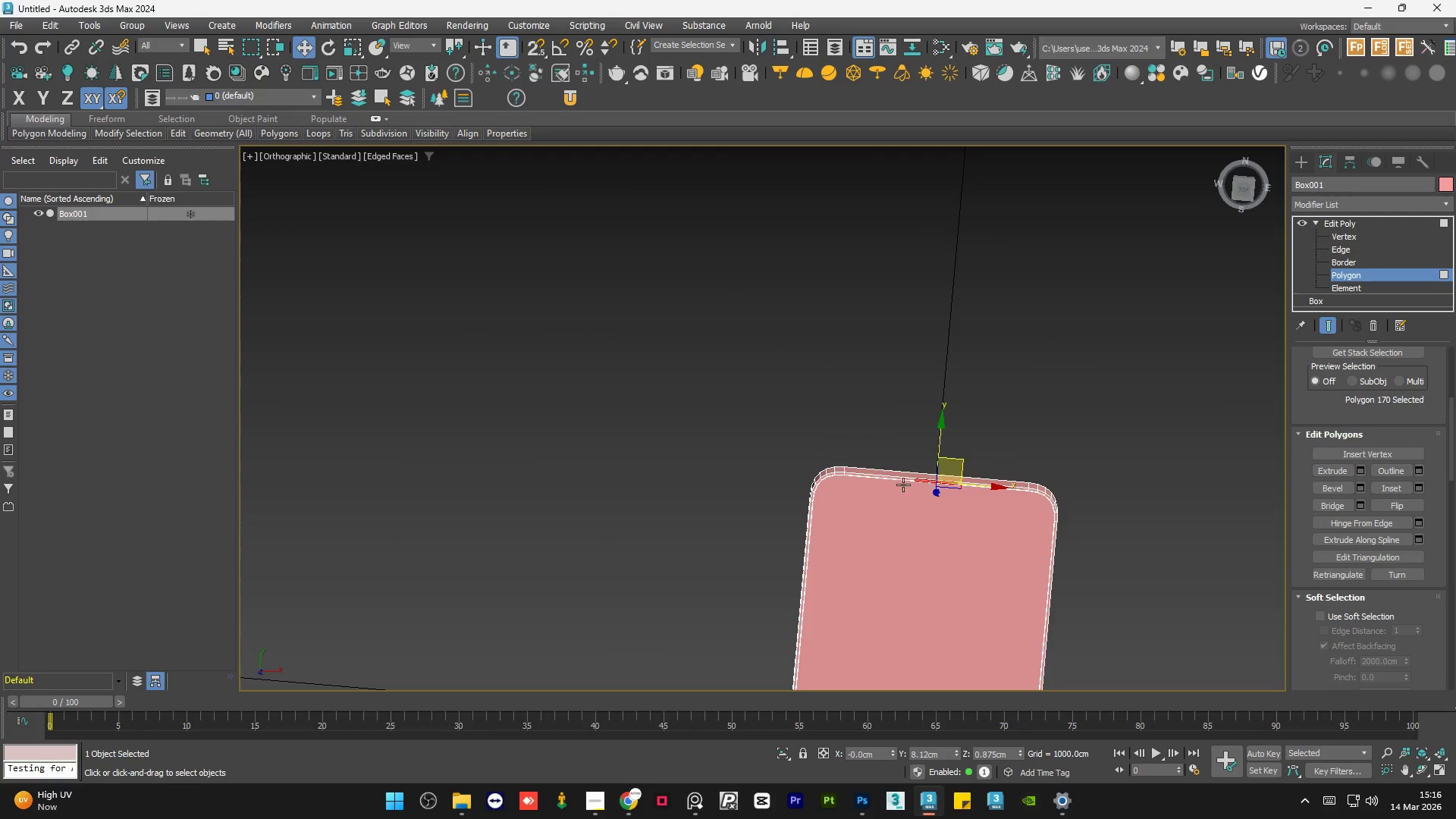 
hold_key(key=AltLeft, duration=0.75)
 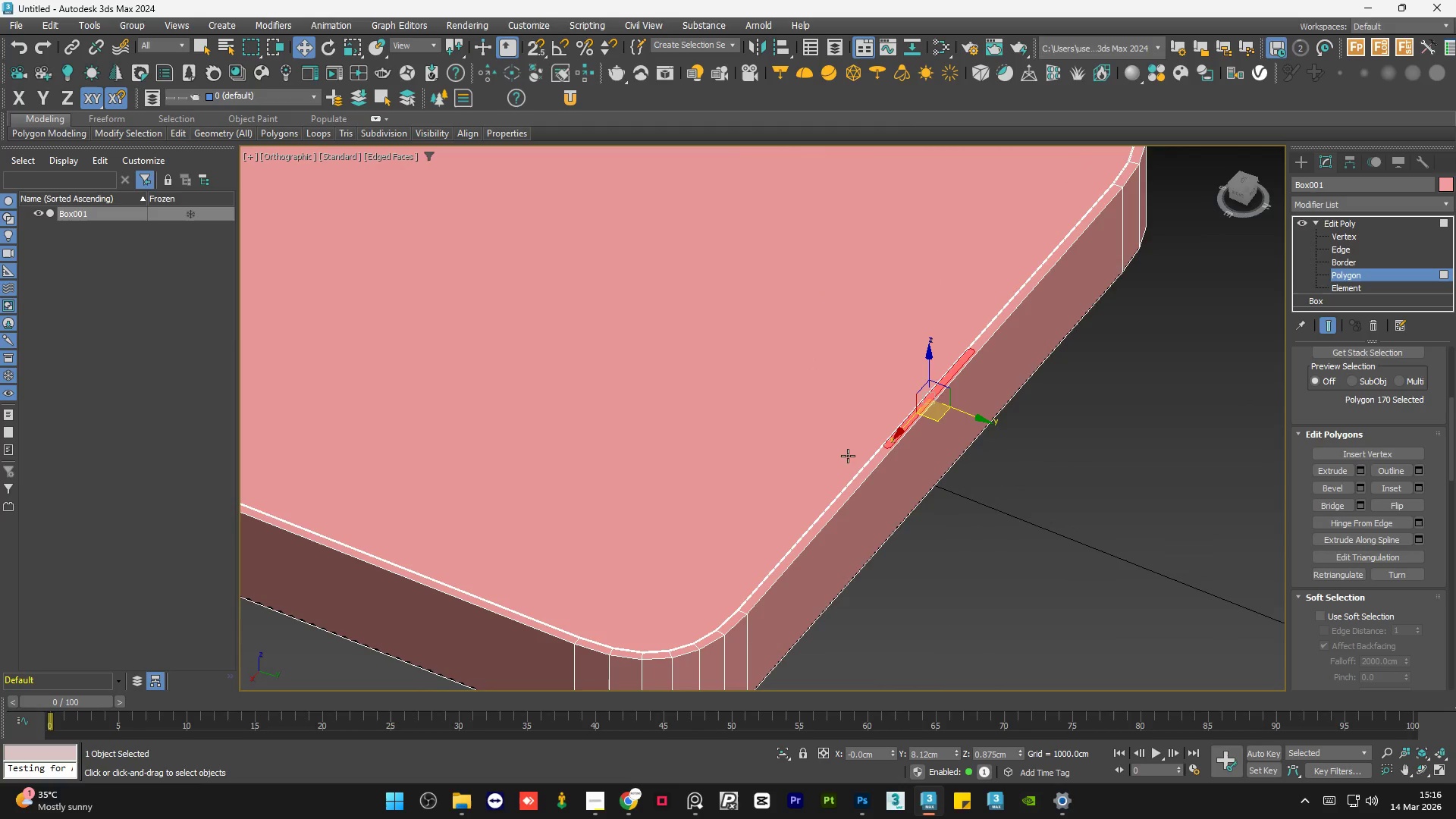 
scroll: coordinate [787, 388], scroll_direction: up, amount: 8.0
 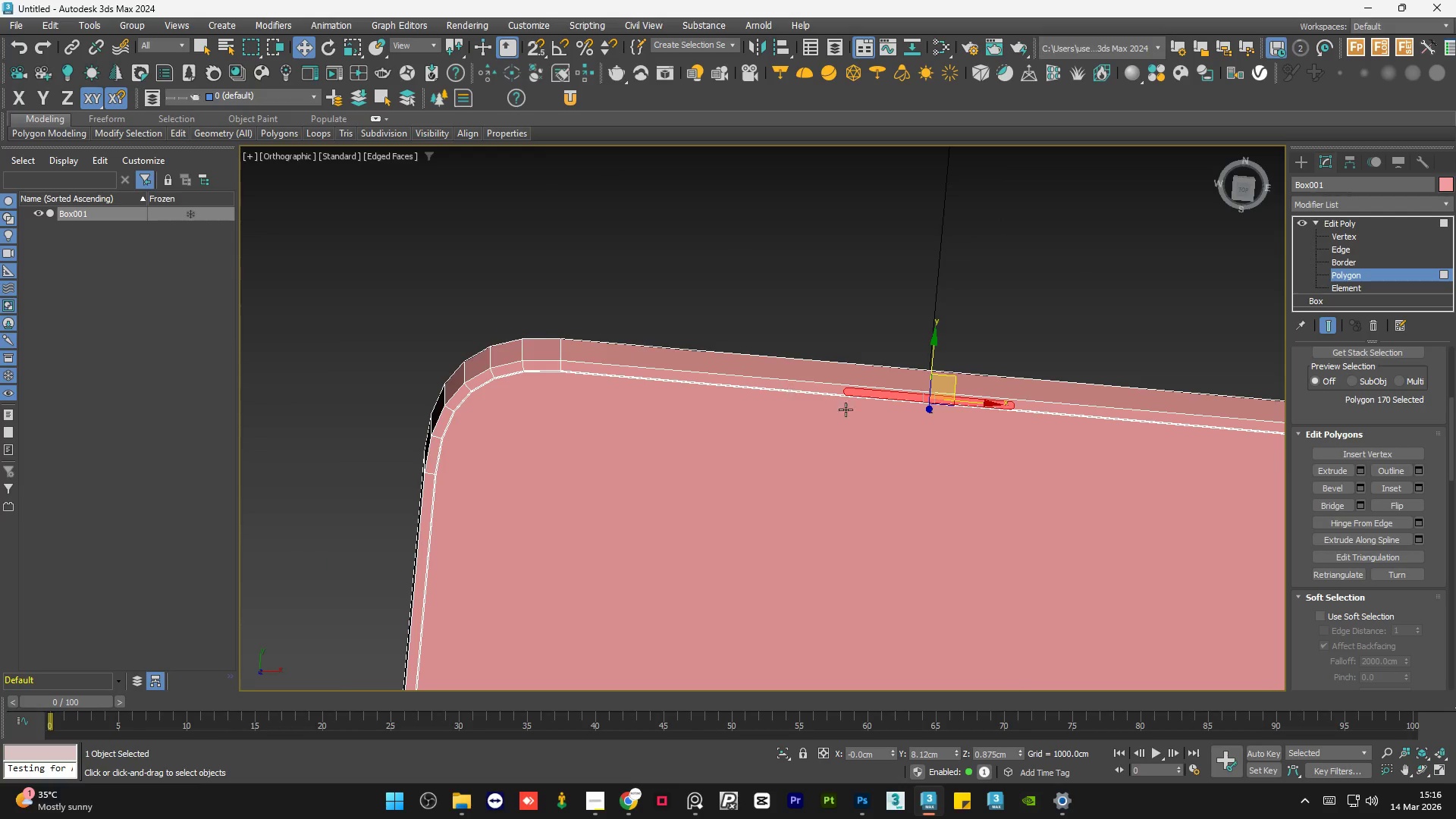 
hold_key(key=AltLeft, duration=0.52)
 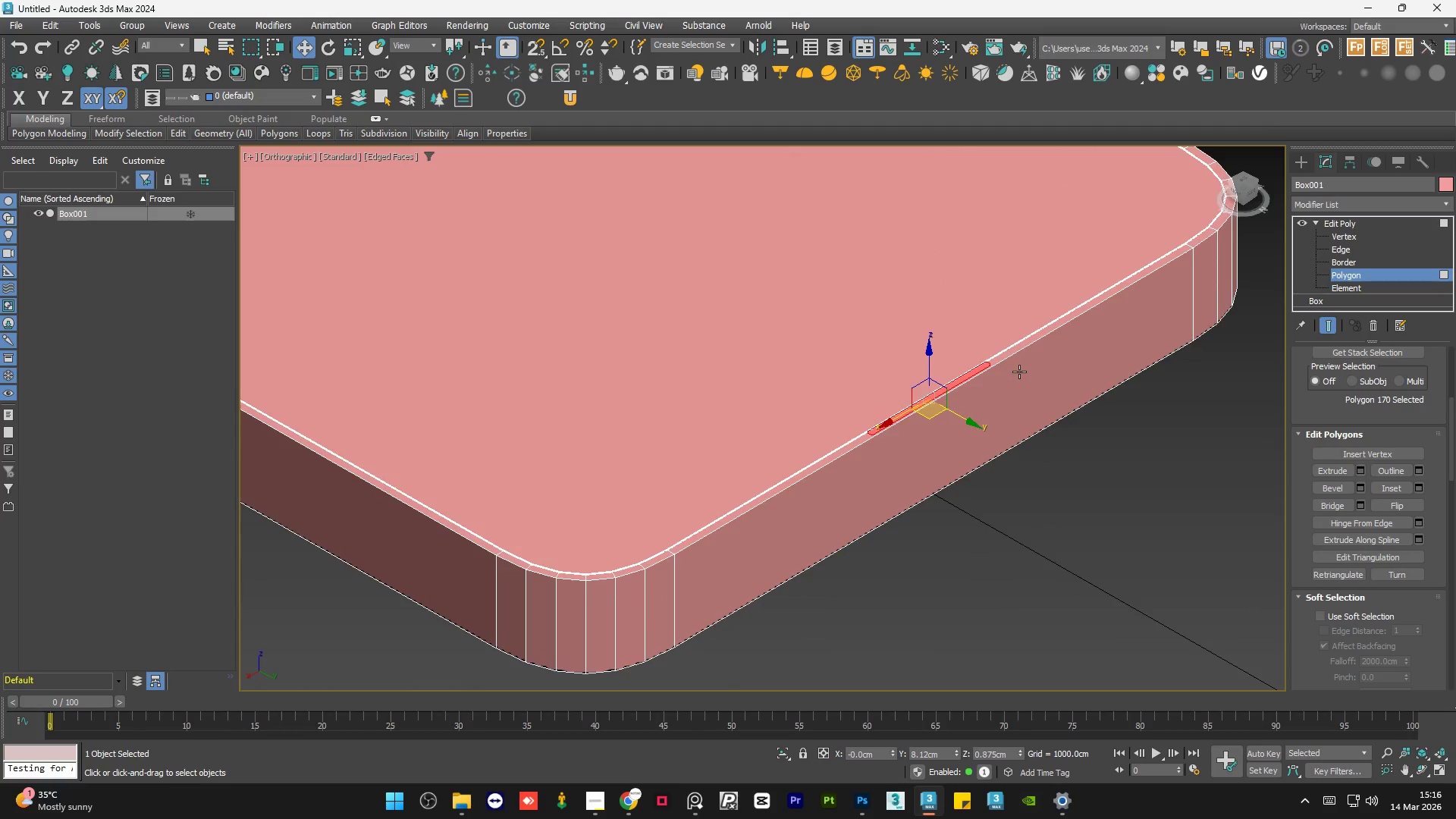 
hold_key(key=AltLeft, duration=1.81)
scroll: coordinate [954, 386], scroll_direction: up, amount: 7.0
 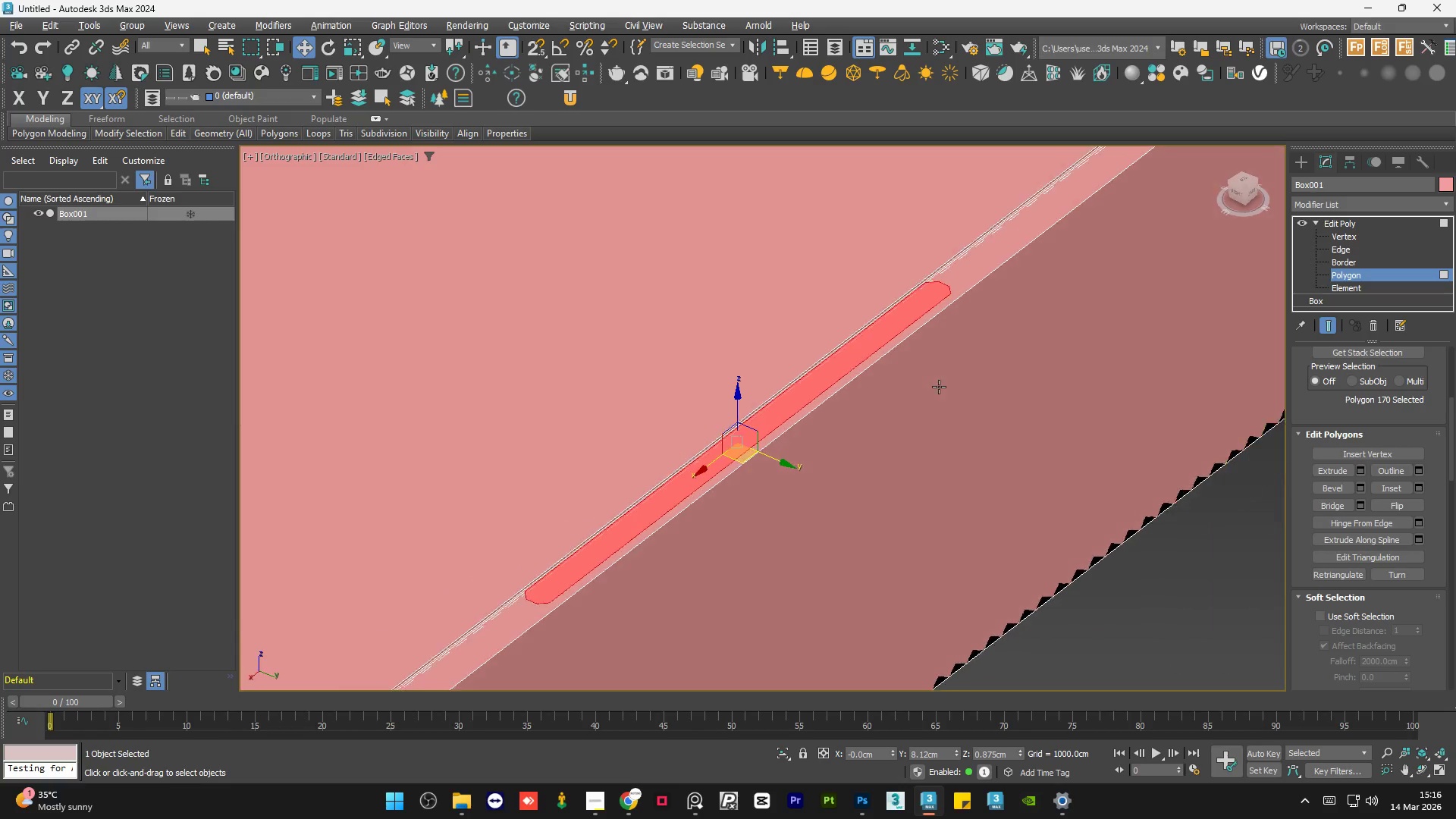 
hold_key(key=AltLeft, duration=1.39)
 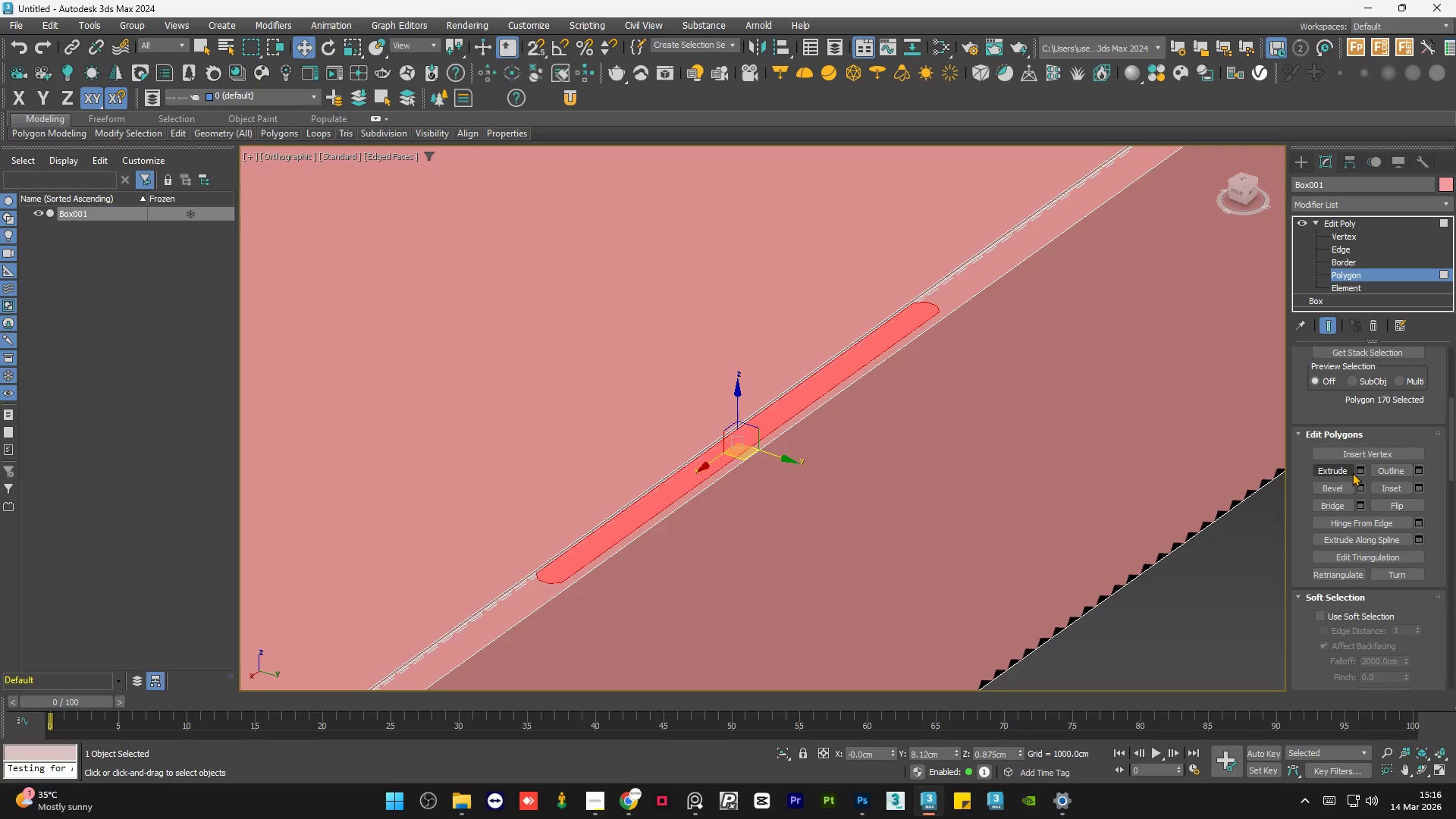 
left_click([1357, 470])
 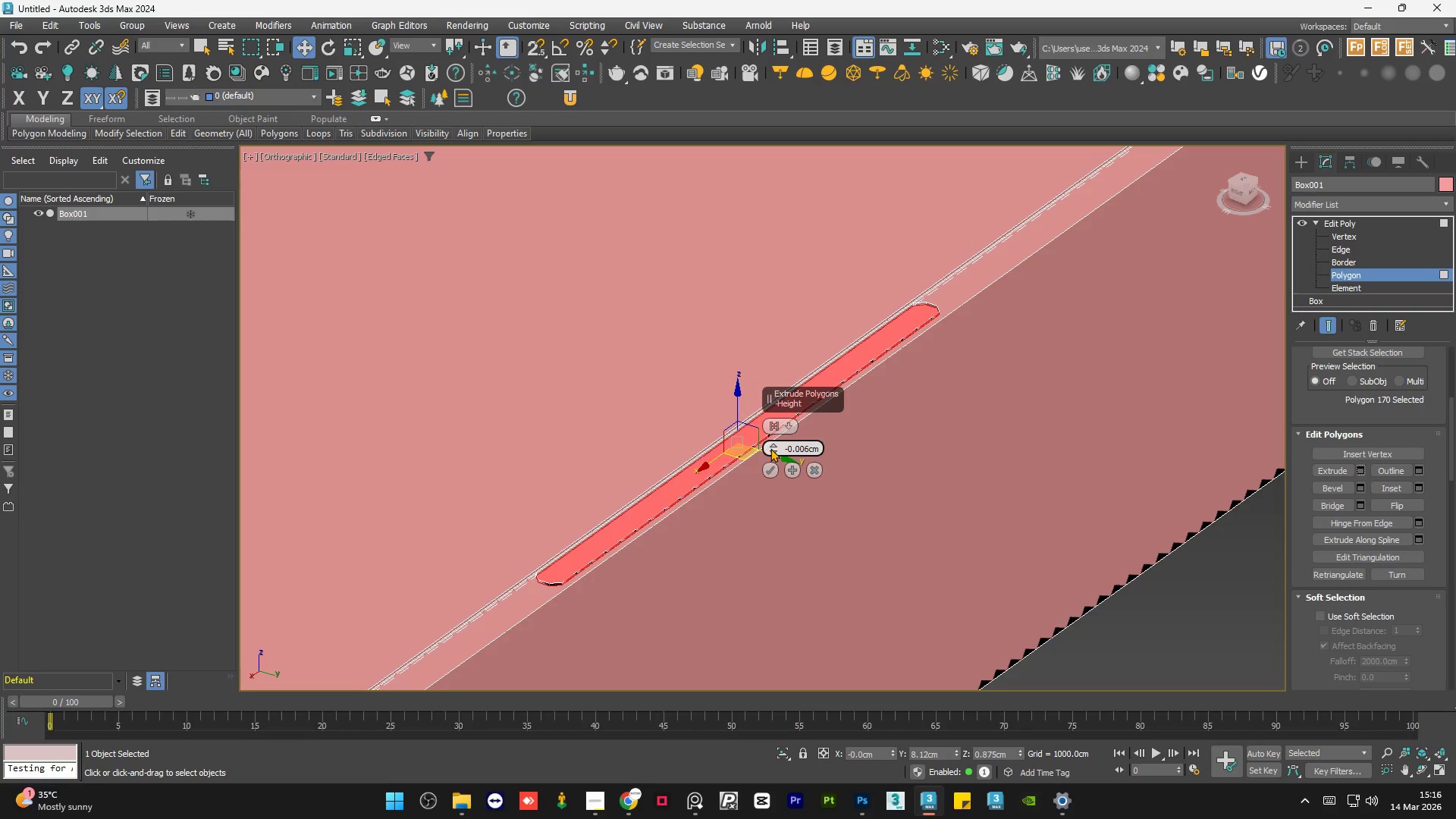 
left_click_drag(start_coordinate=[773, 444], to_coordinate=[775, 467])
 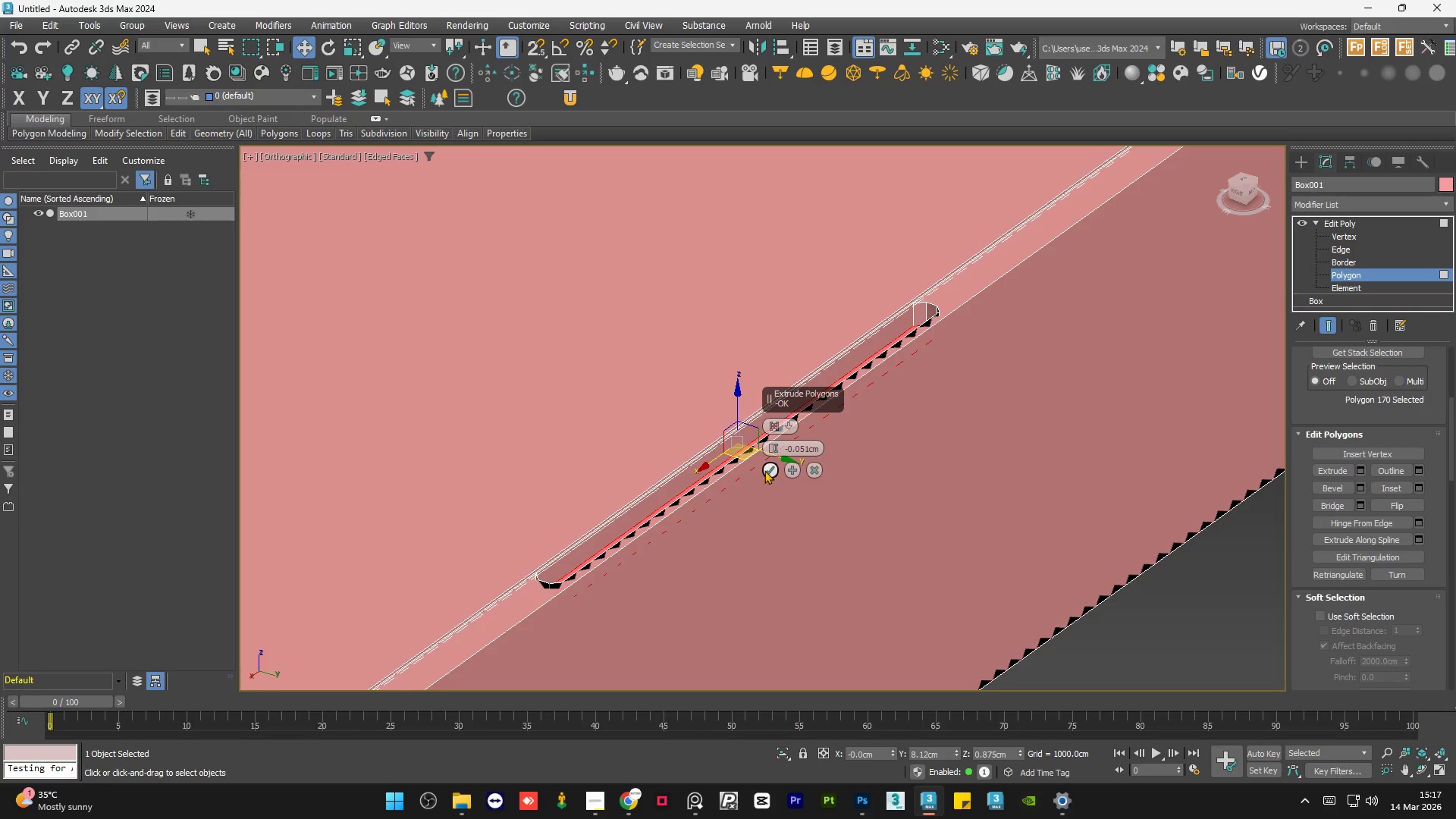 
left_click([764, 468])
 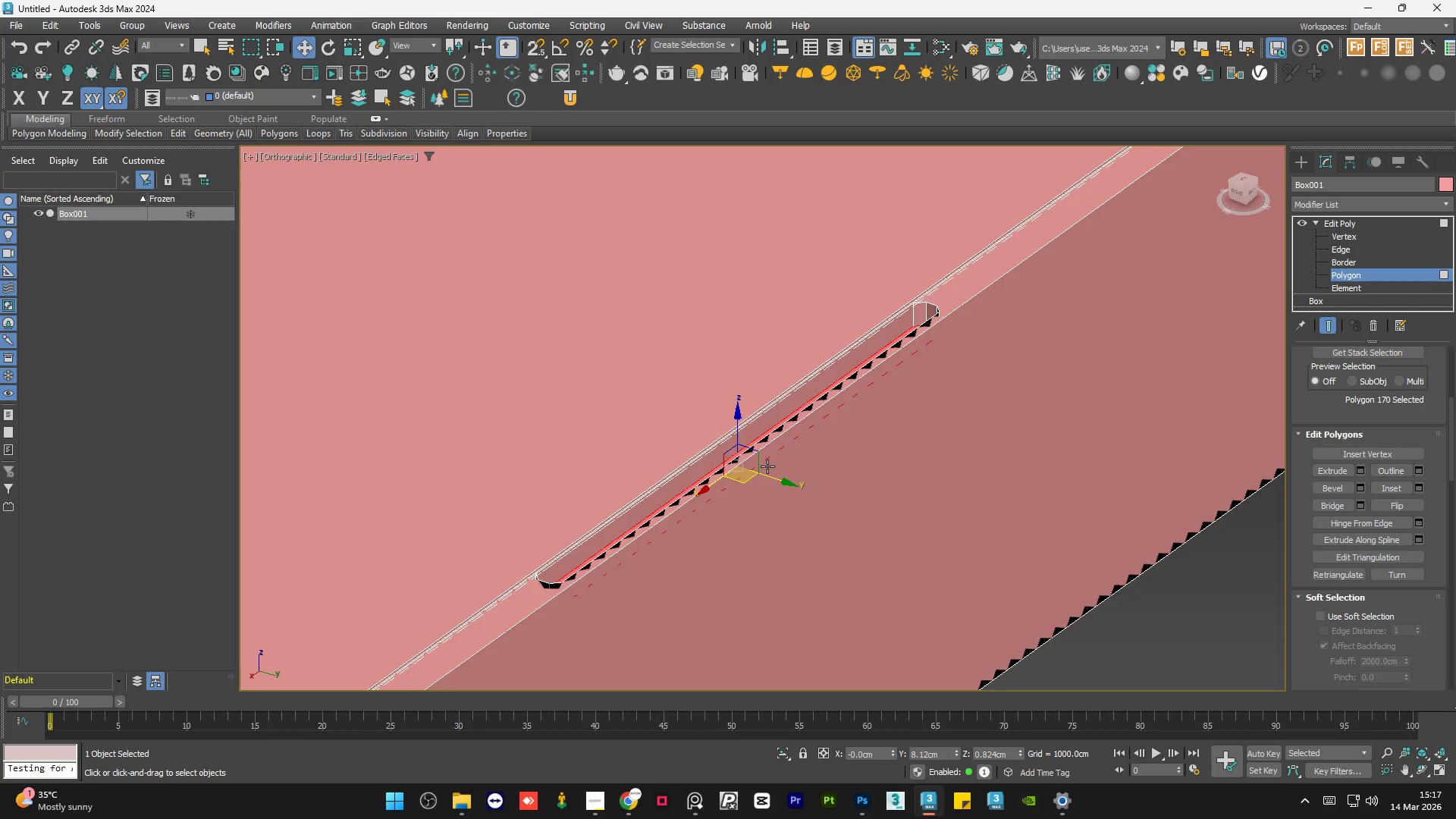 
hold_key(key=AltLeft, duration=1.09)
 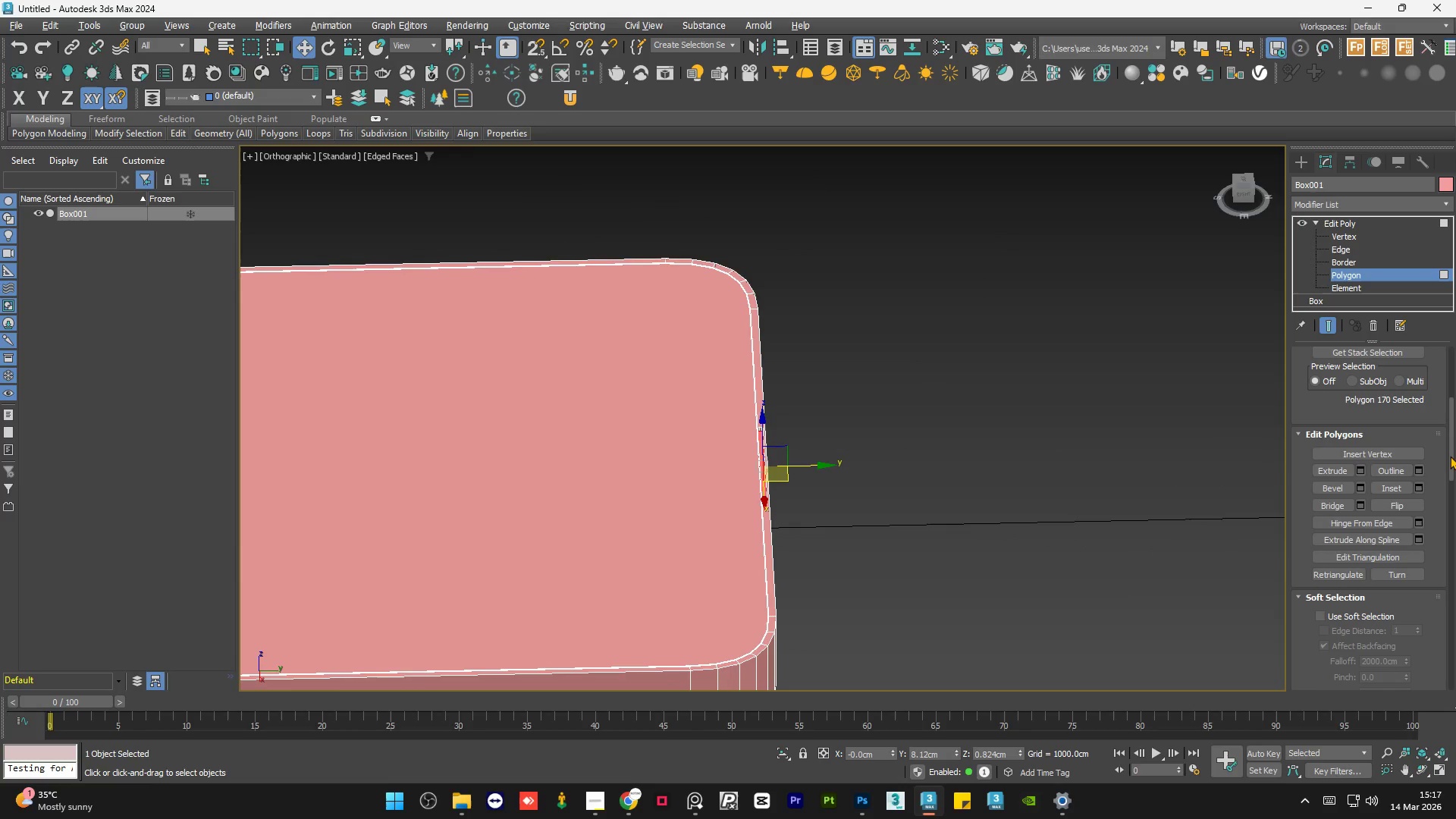 
scroll: coordinate [767, 466], scroll_direction: down, amount: 5.0
 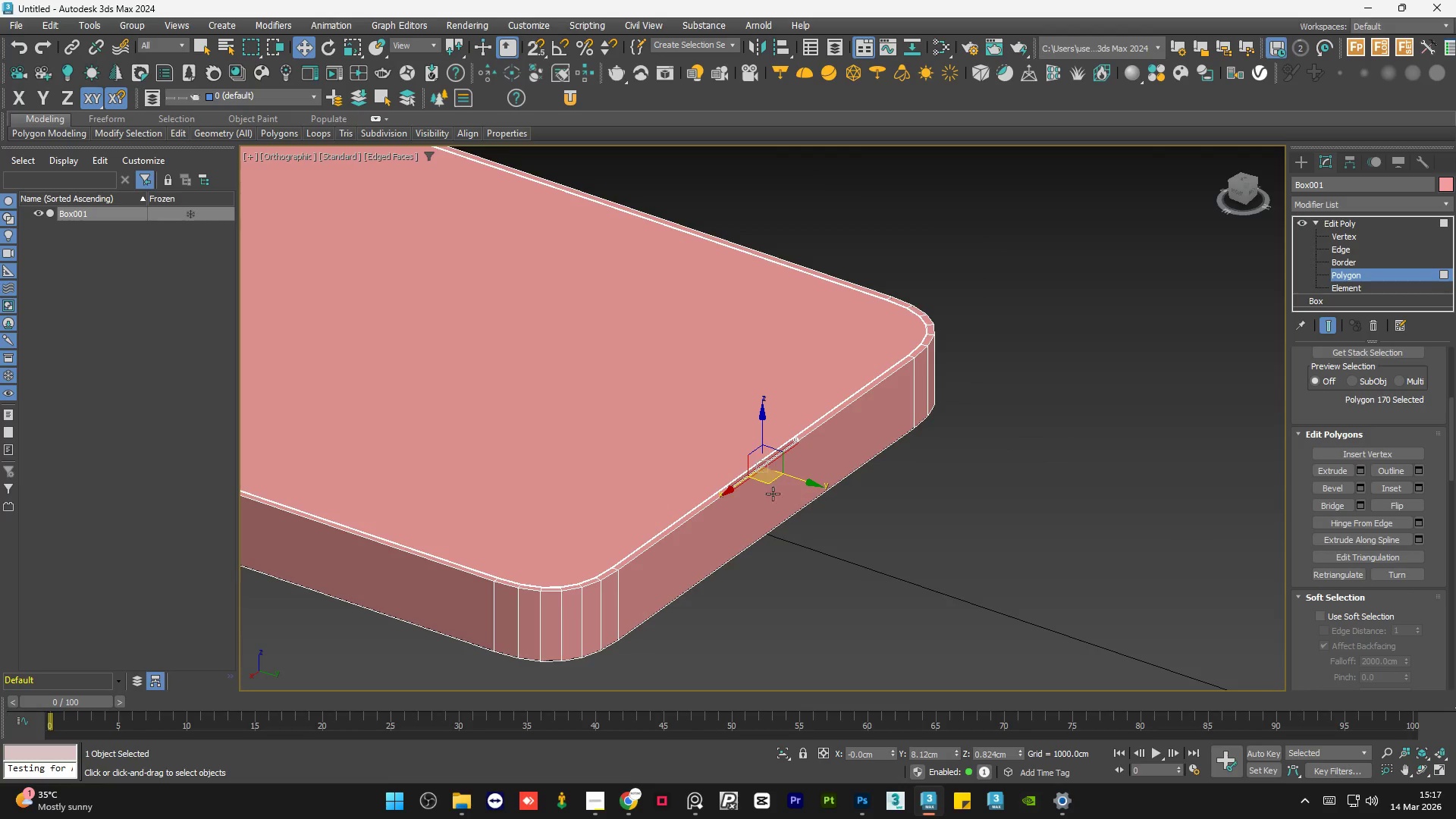 
left_click_drag(start_coordinate=[1452, 453], to_coordinate=[1452, 578])
 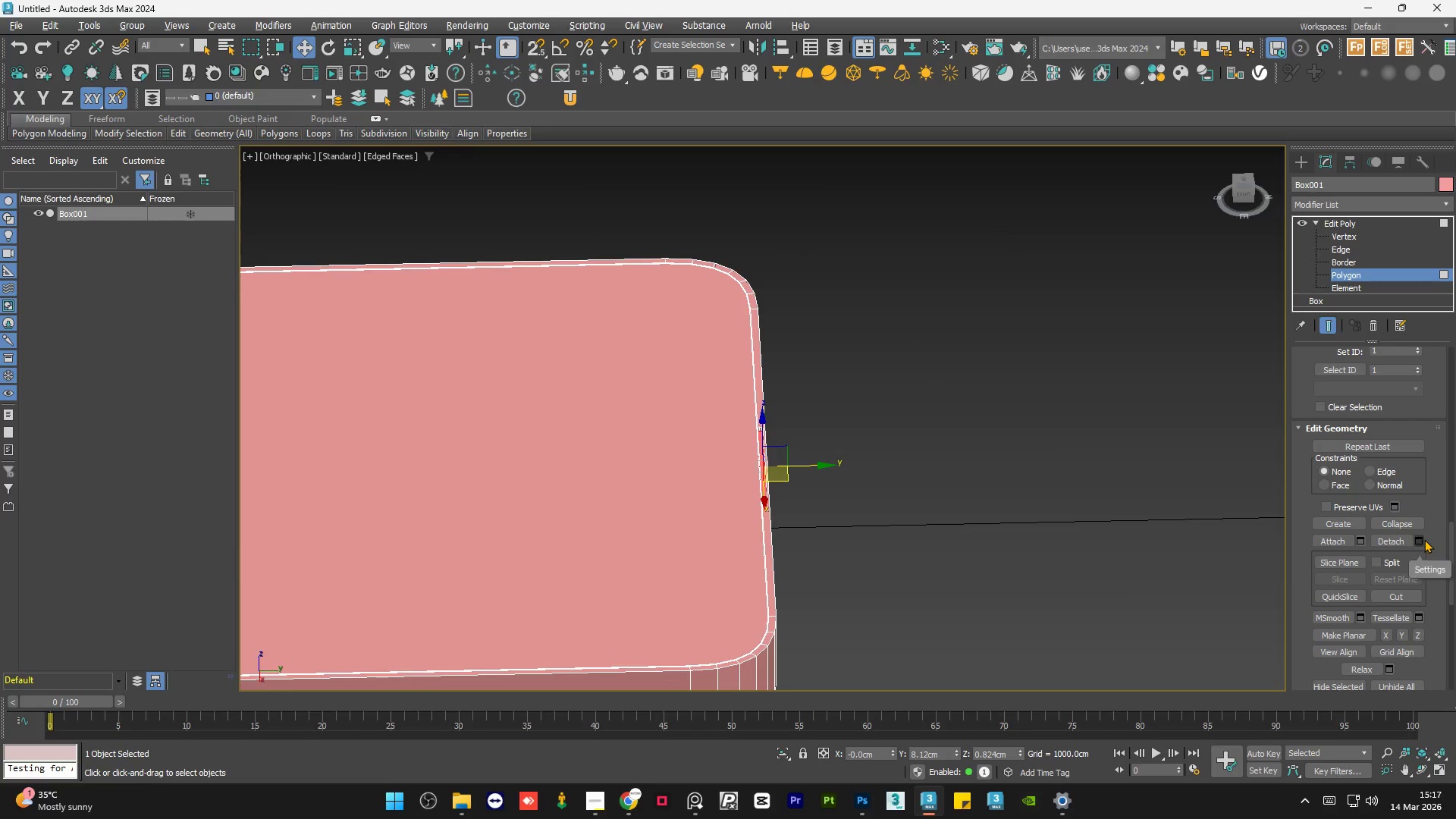 
left_click([1424, 539])
 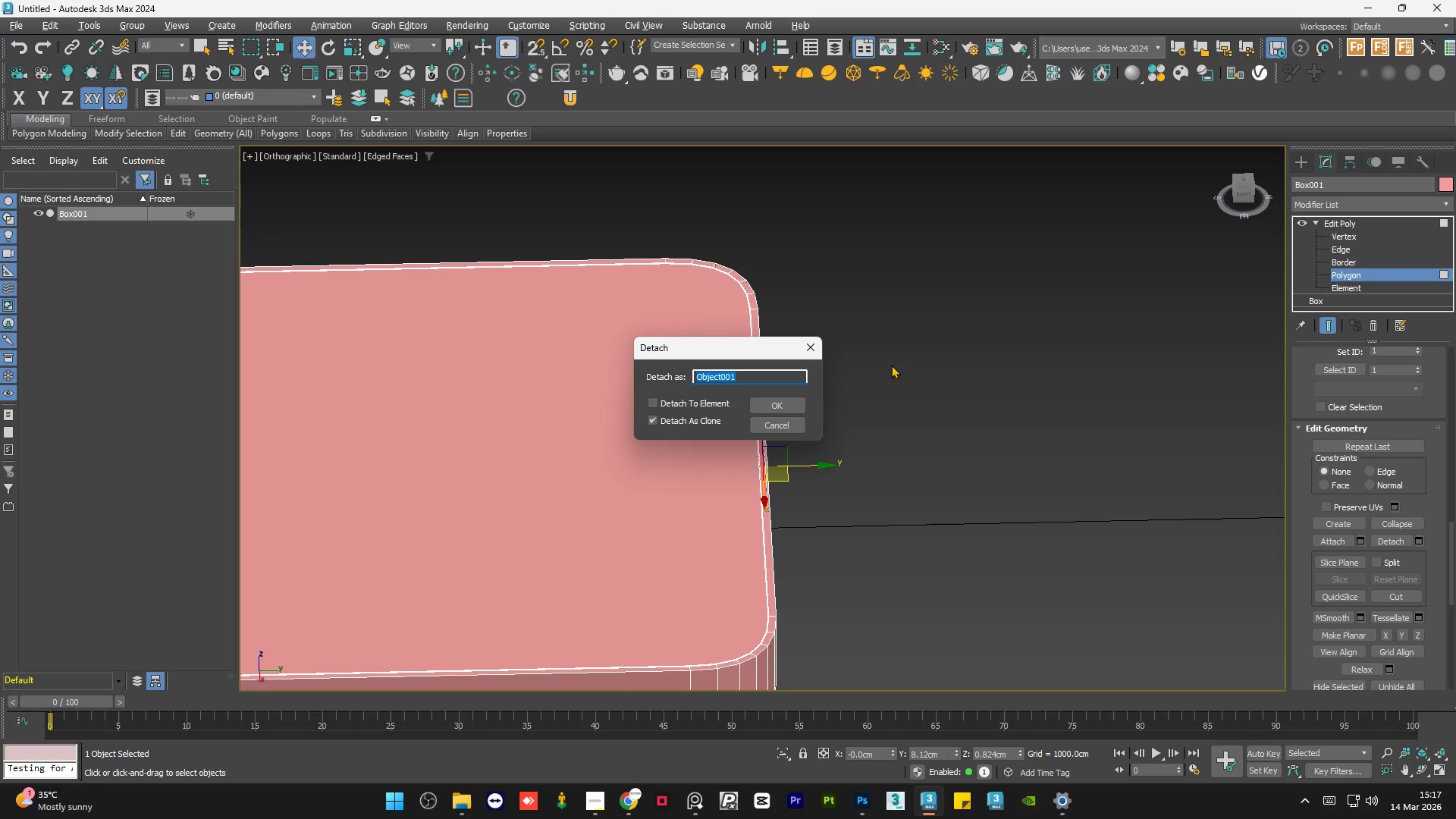 
type(front )
key(Backspace)
key(Backspace)
key(Backspace)
key(Backspace)
key(Backspace)
key(Backspace)
key(Backspace)
type(top sppe)
key(Backspace)
key(Backspace)
type(eaker grill)
 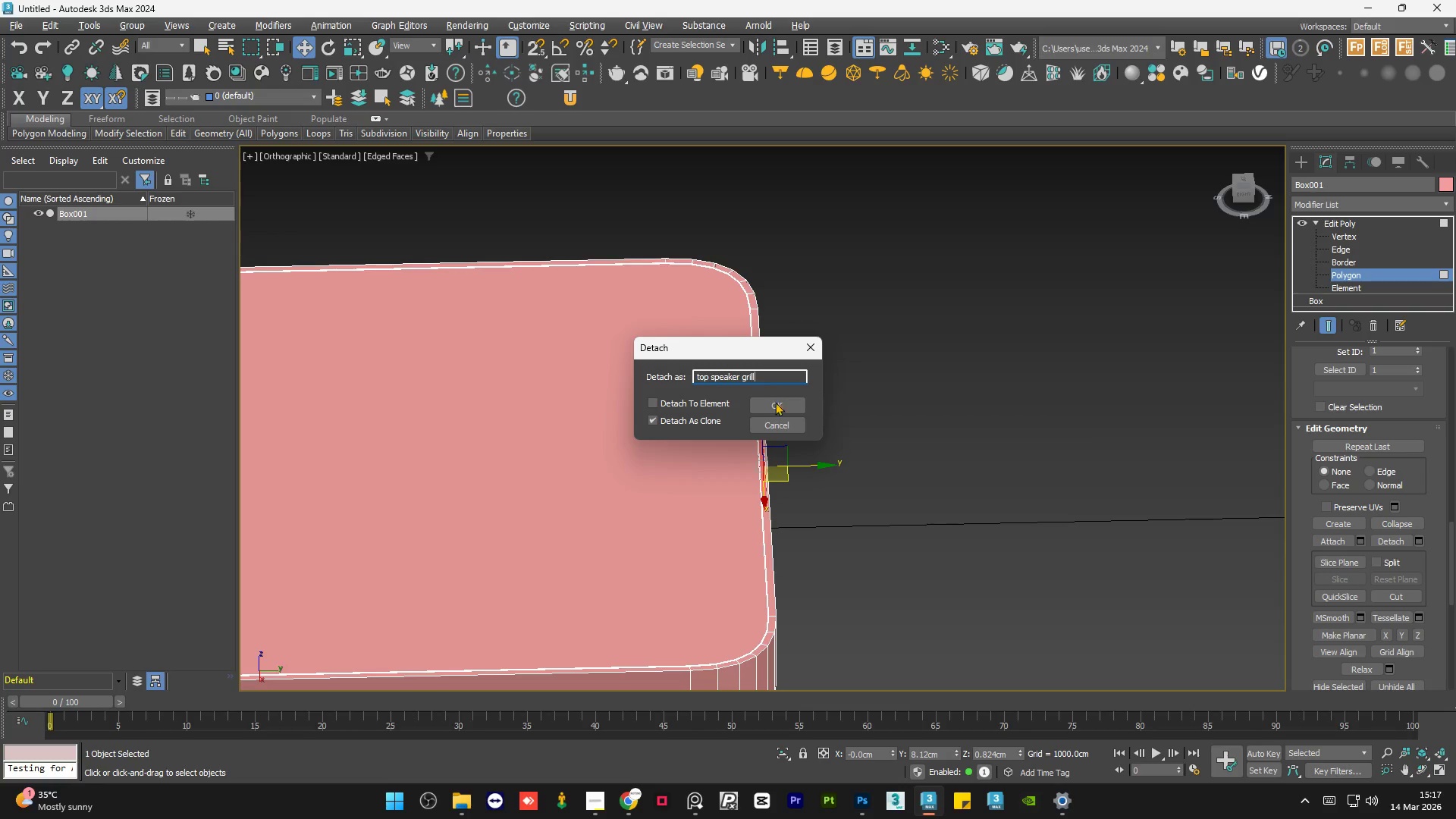 
left_click([774, 408])
 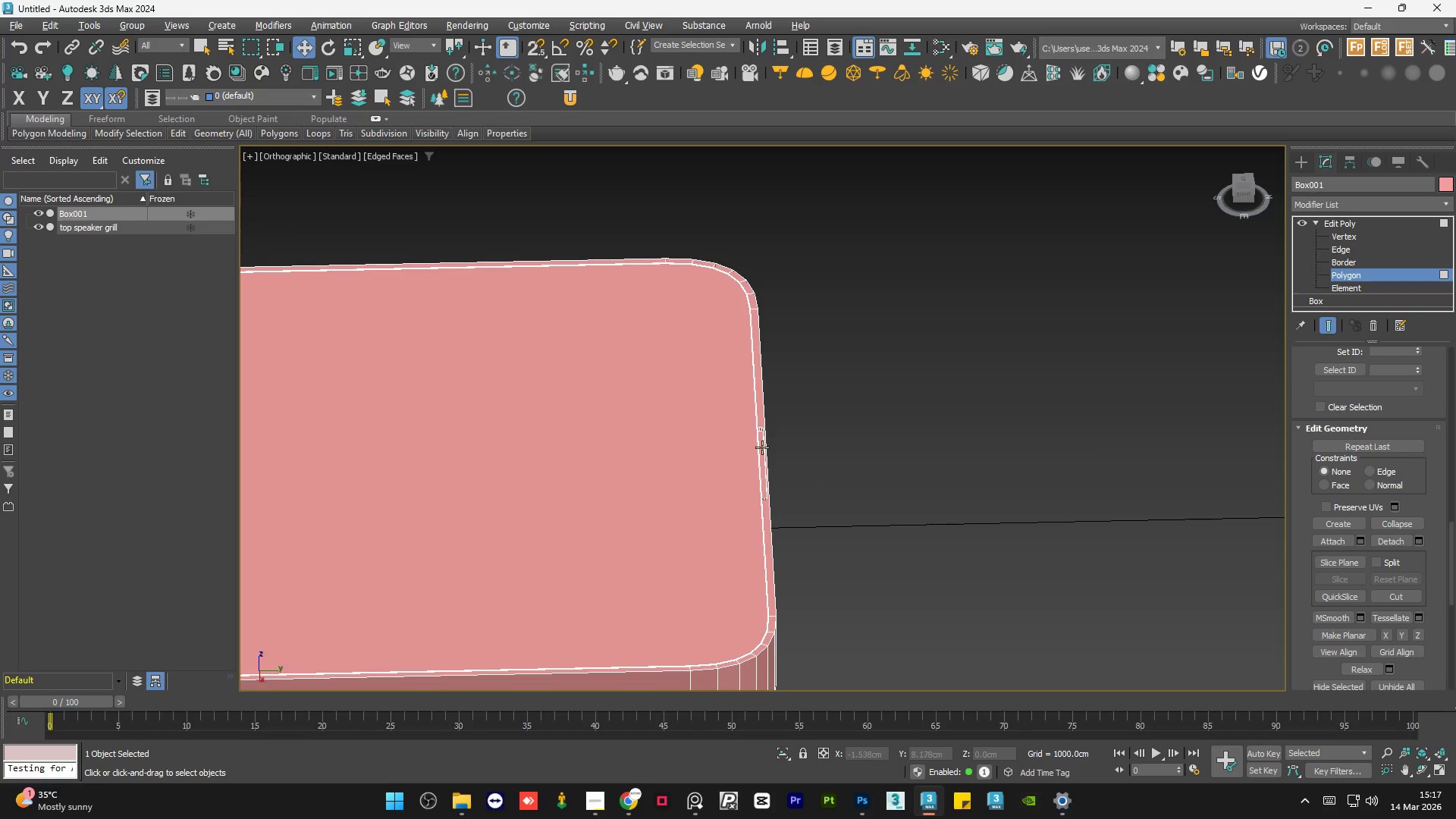 
scroll: coordinate [773, 448], scroll_direction: up, amount: 7.0
 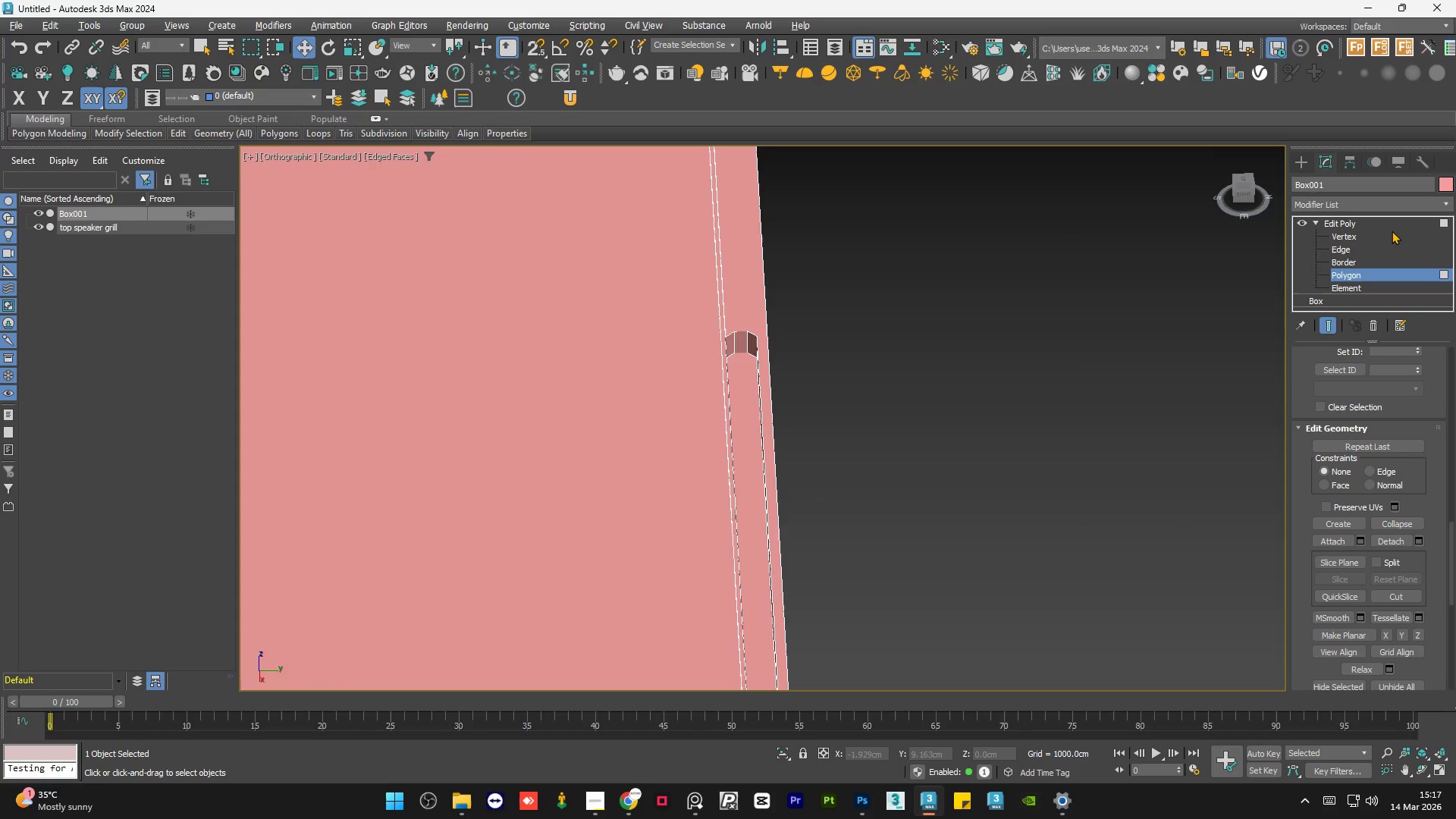 
left_click([1391, 226])
 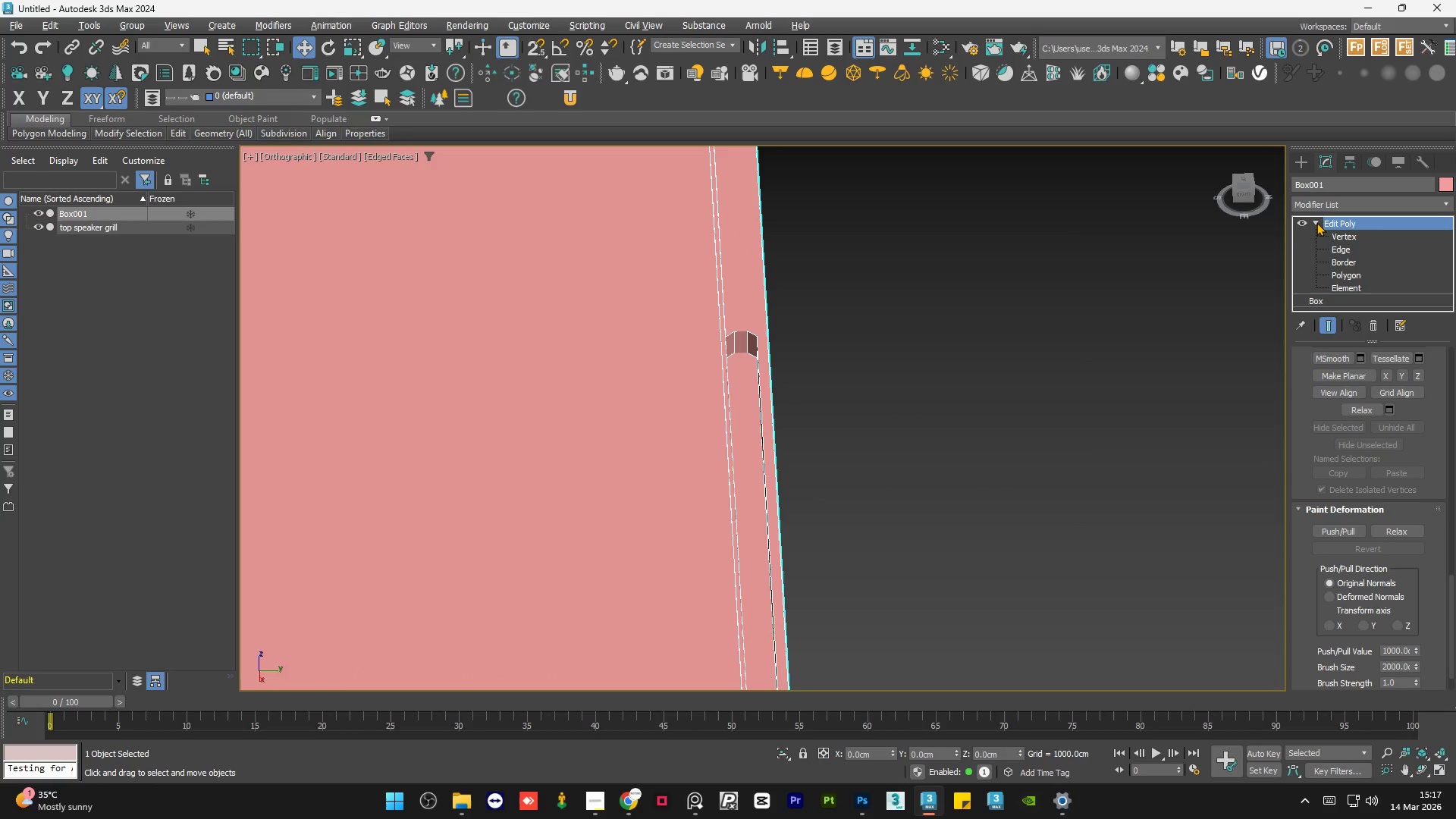 
left_click([1316, 222])
 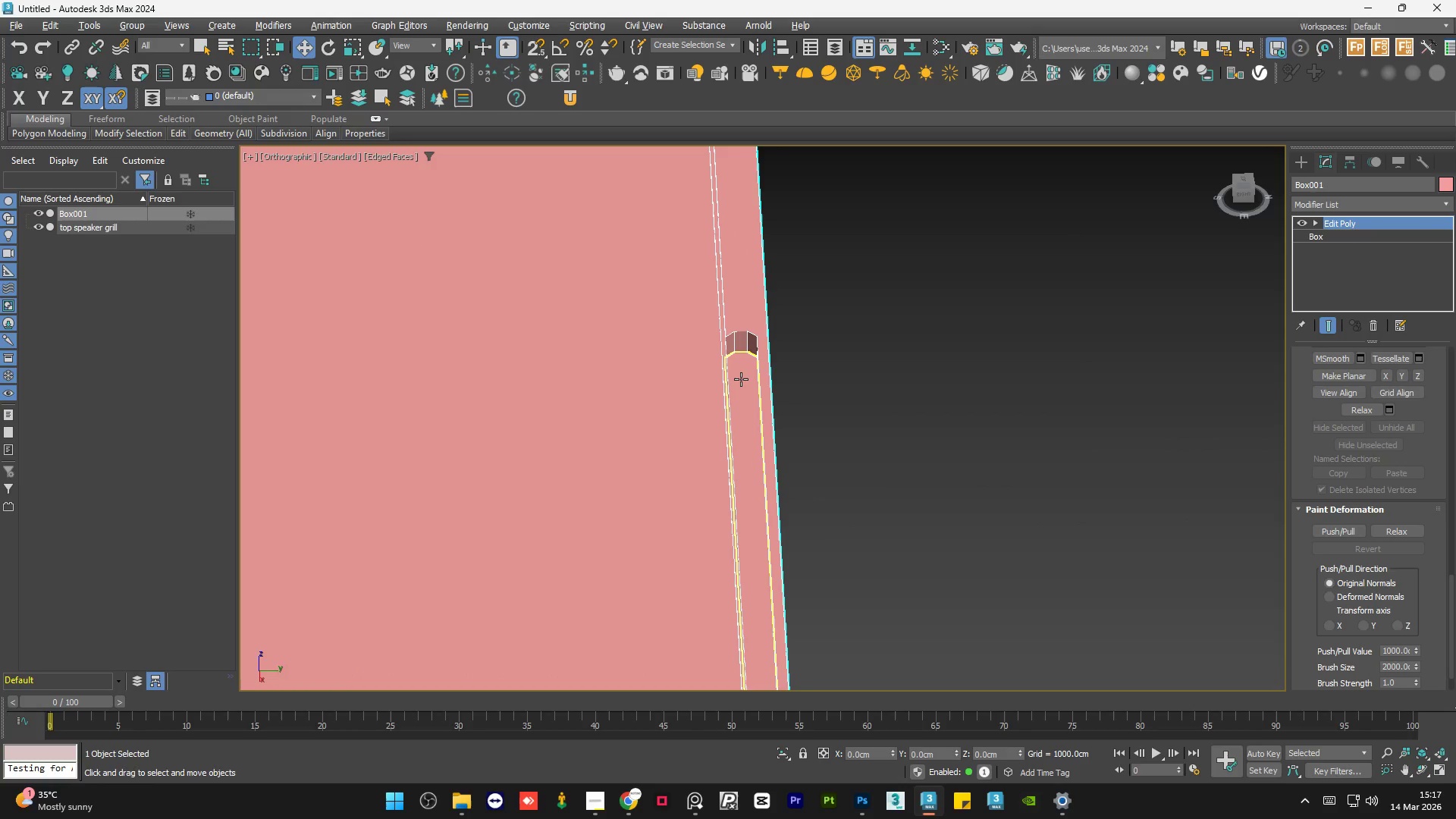 
left_click([741, 379])
 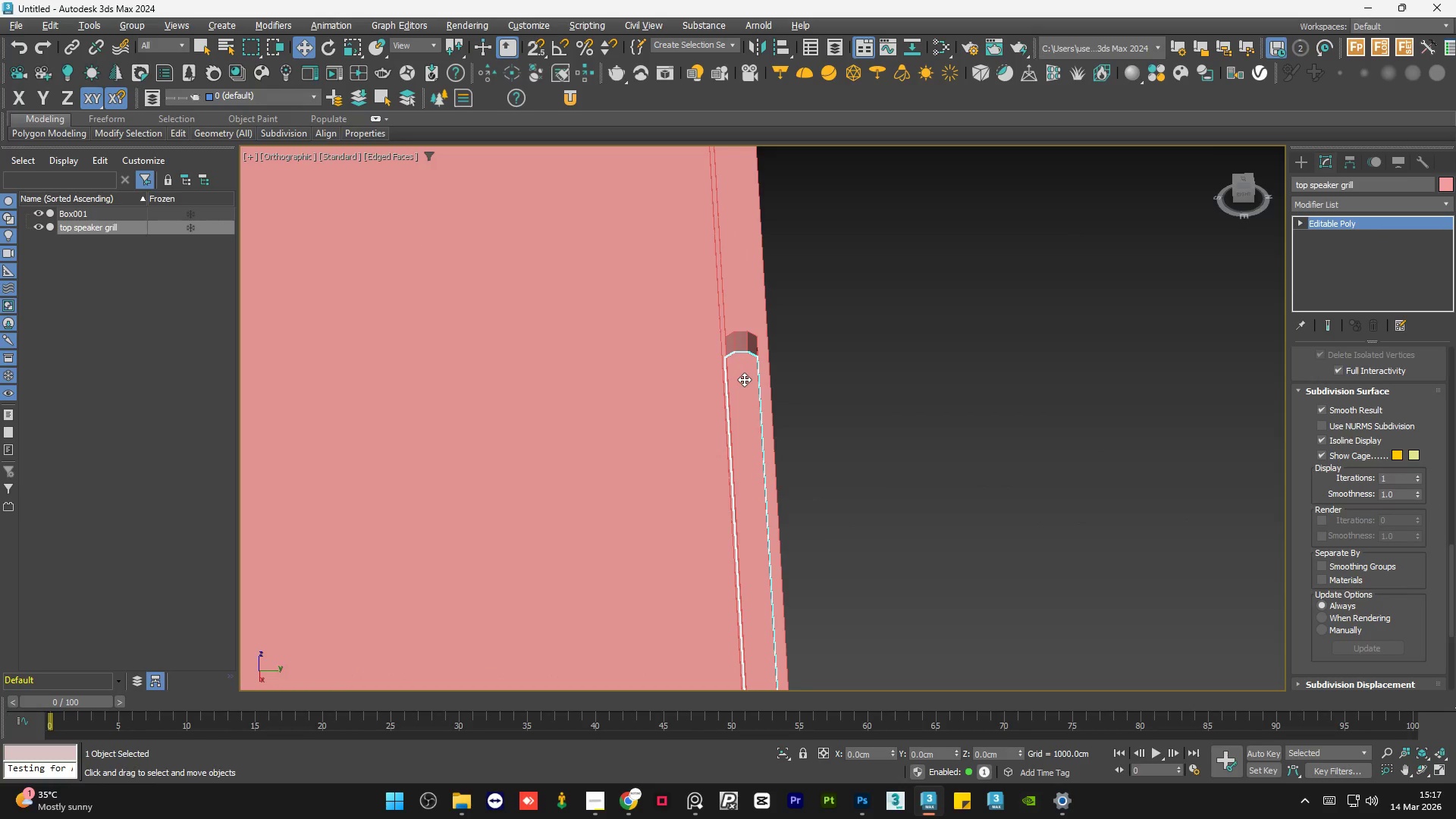 
hold_key(key=AltLeft, duration=1.2)
 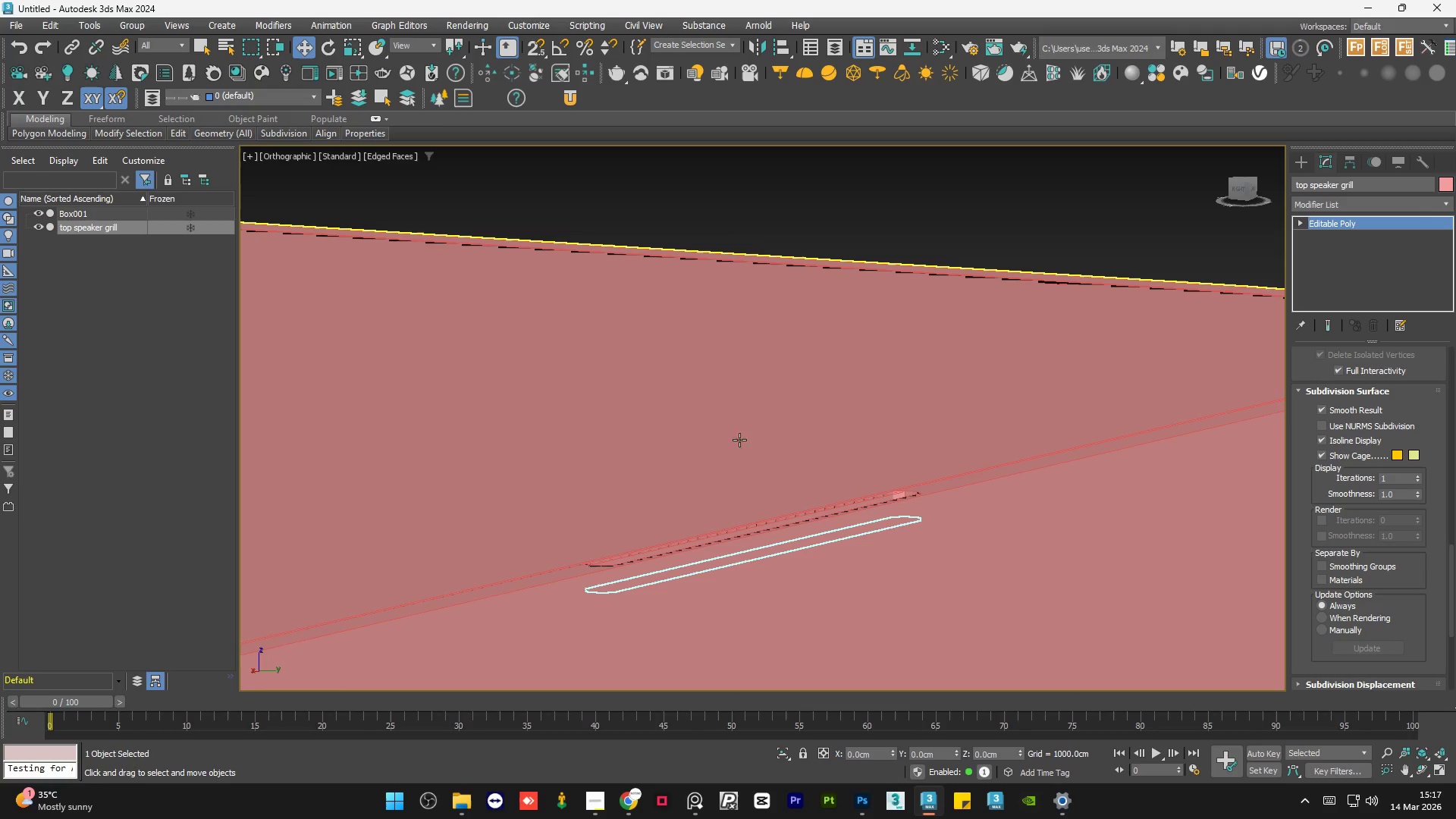 
hold_key(key=AltLeft, duration=9.92)
 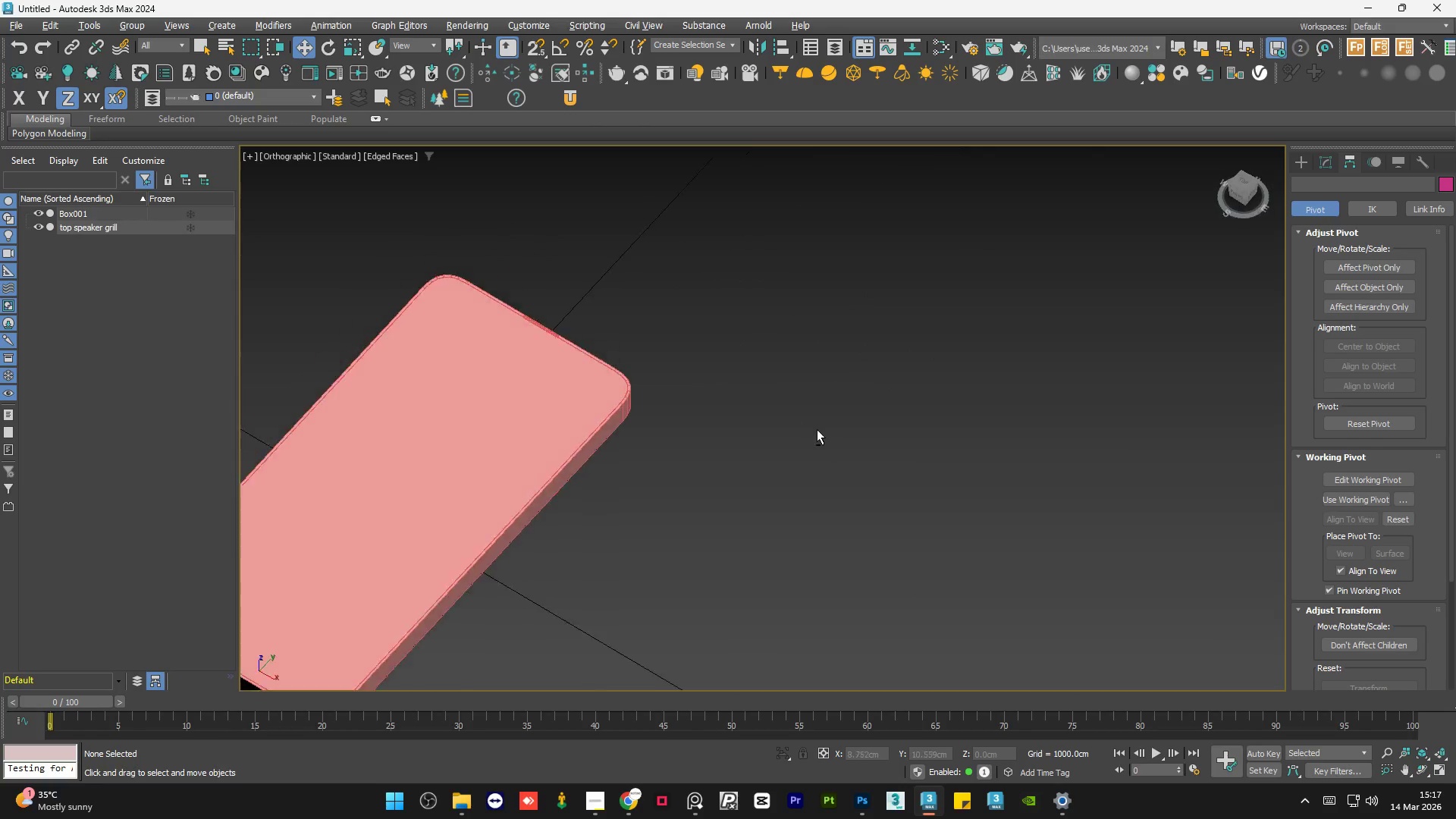 
key(W)
 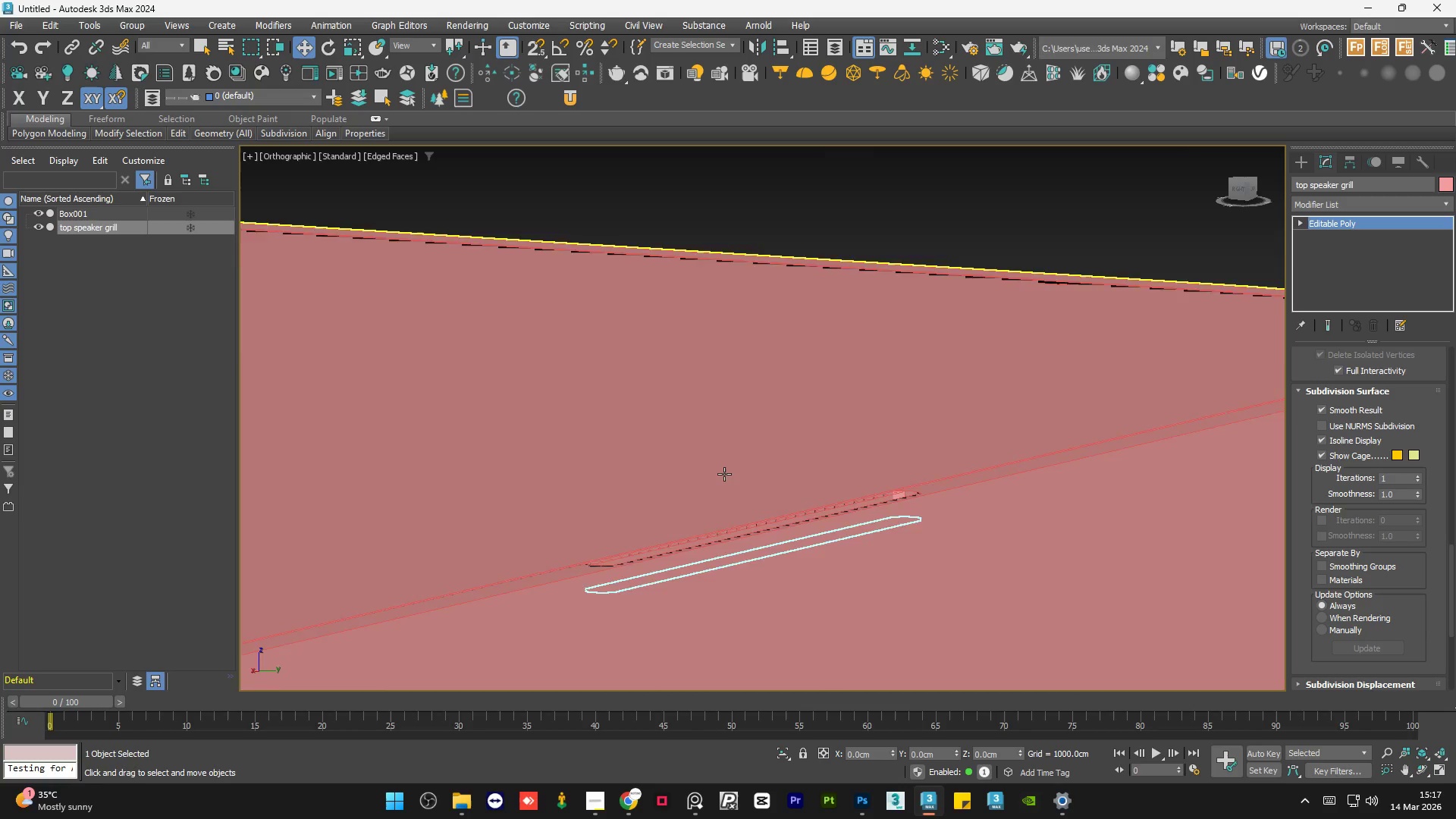 
scroll: coordinate [723, 475], scroll_direction: down, amount: 8.0
 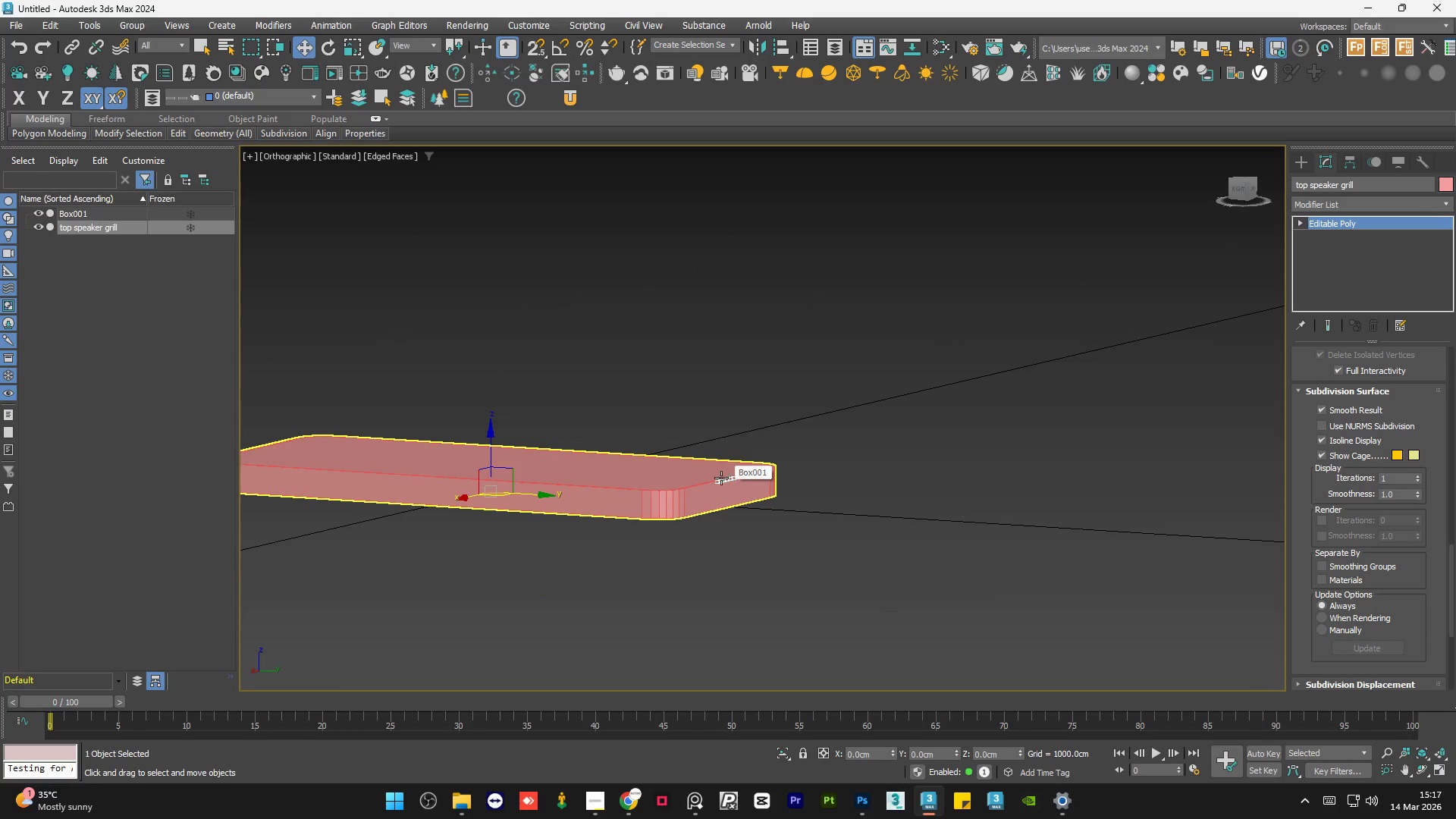 
scroll: coordinate [736, 488], scroll_direction: up, amount: 11.0
 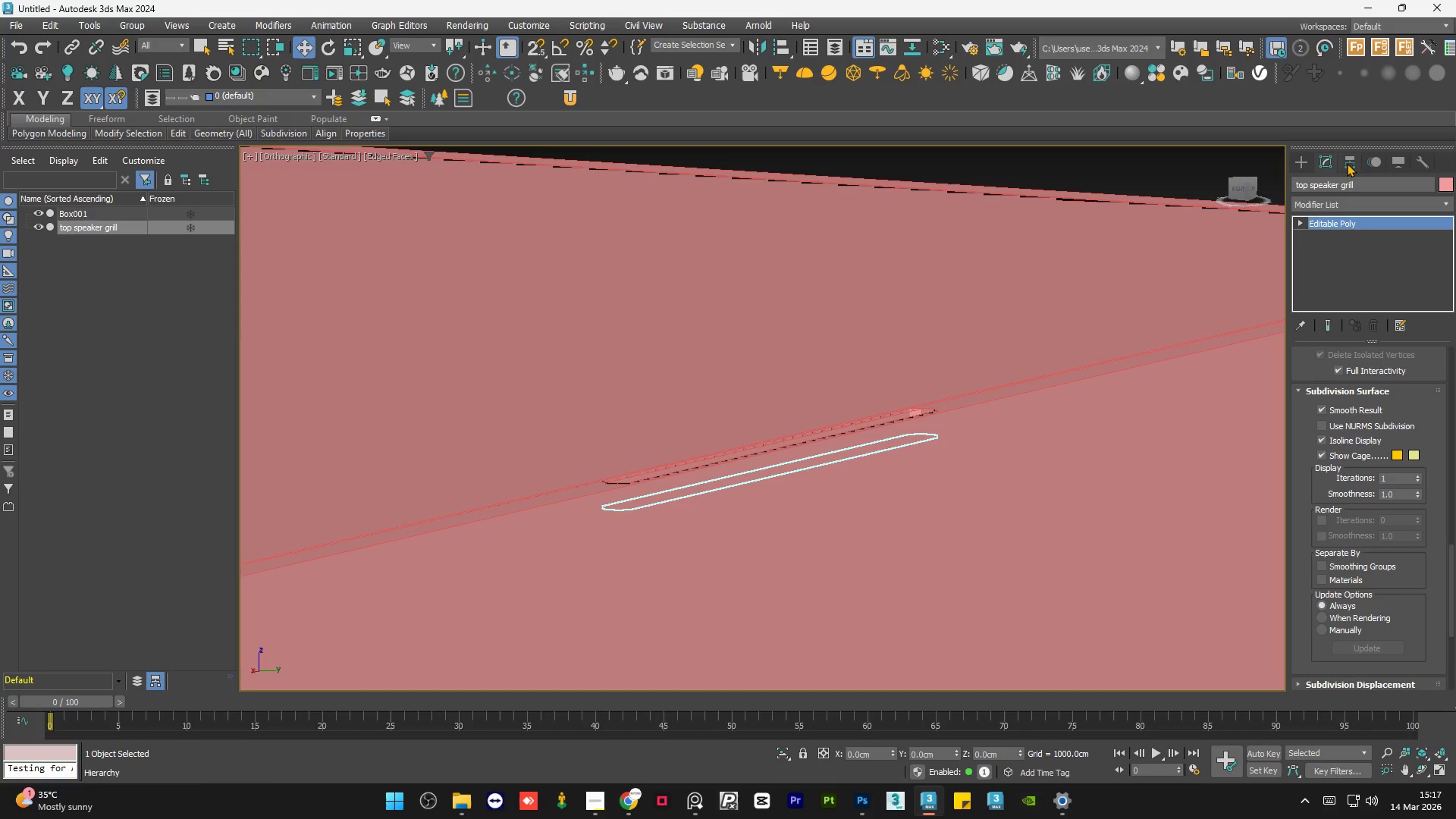 
left_click([1349, 160])
 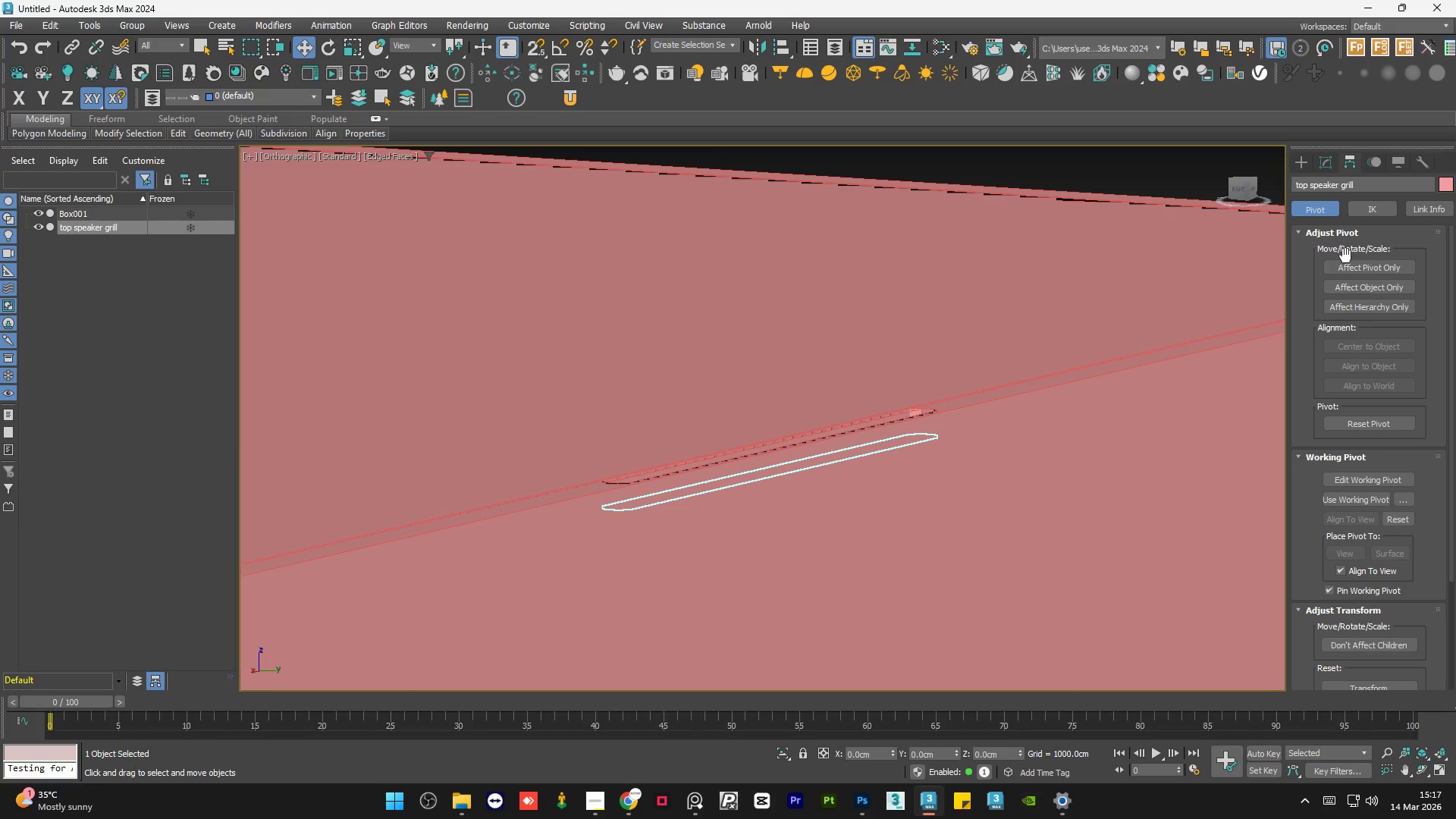 
left_click([1348, 265])
 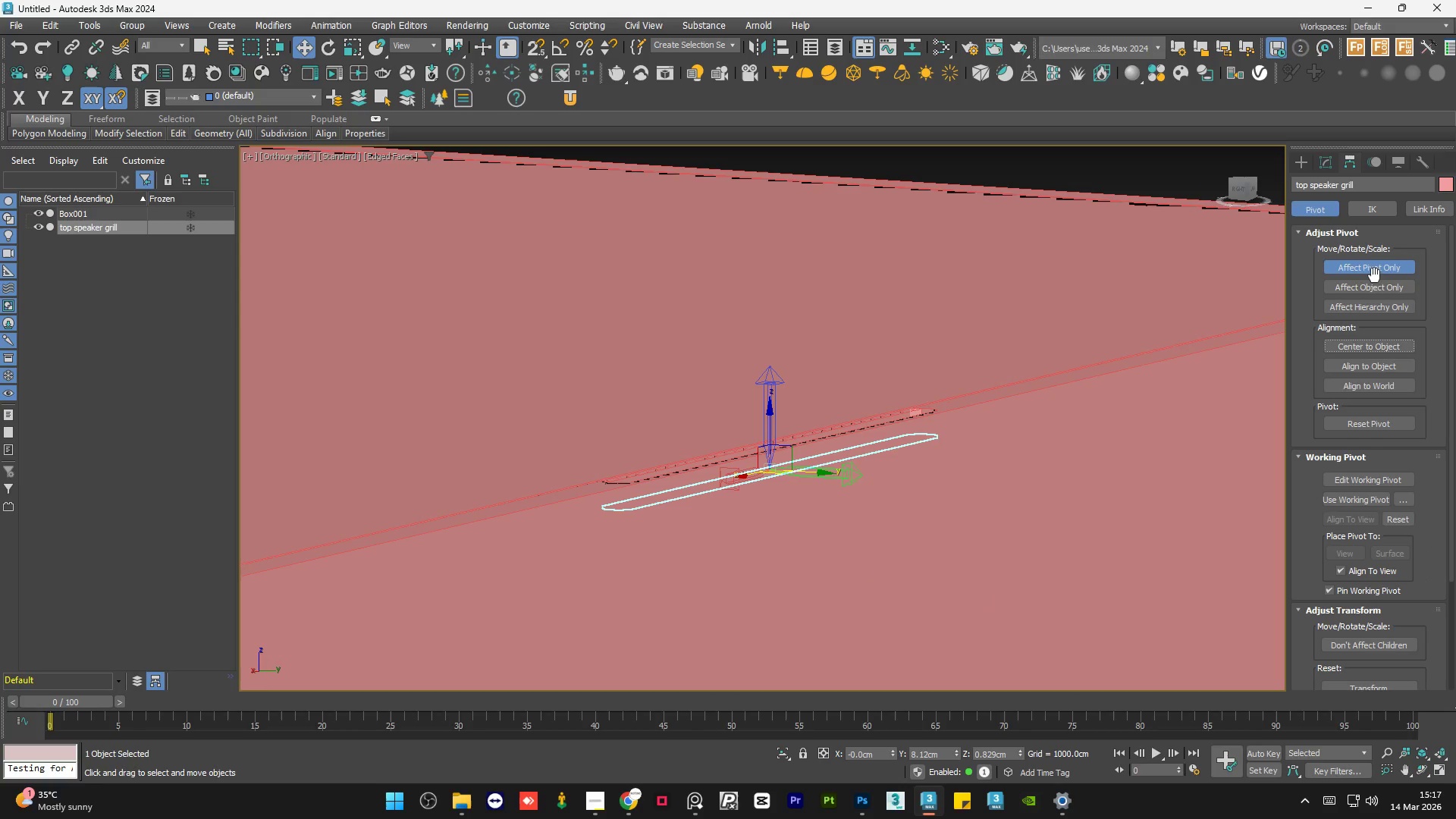 
left_click([1378, 267])
 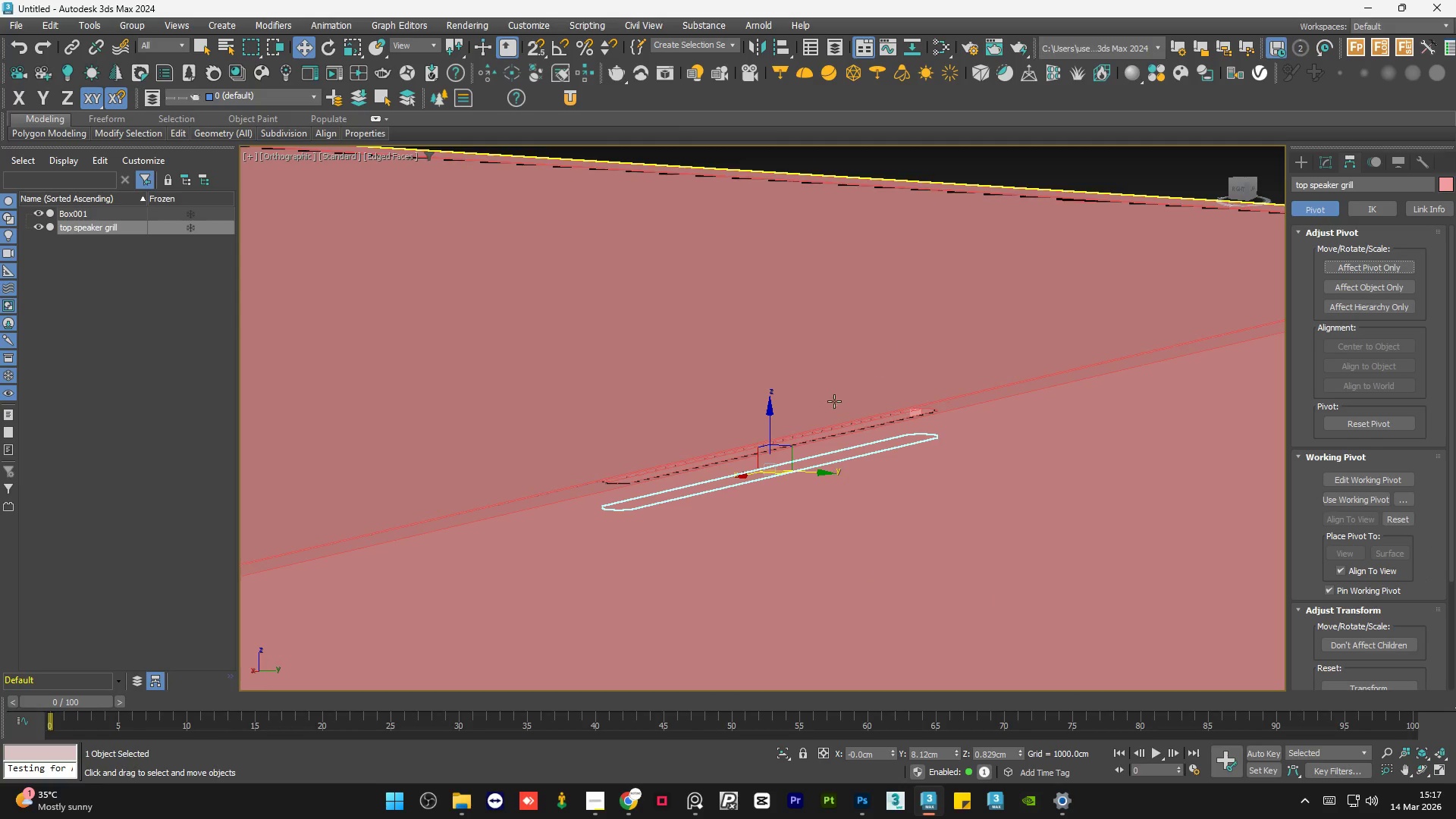 
scroll: coordinate [768, 465], scroll_direction: up, amount: 3.0
 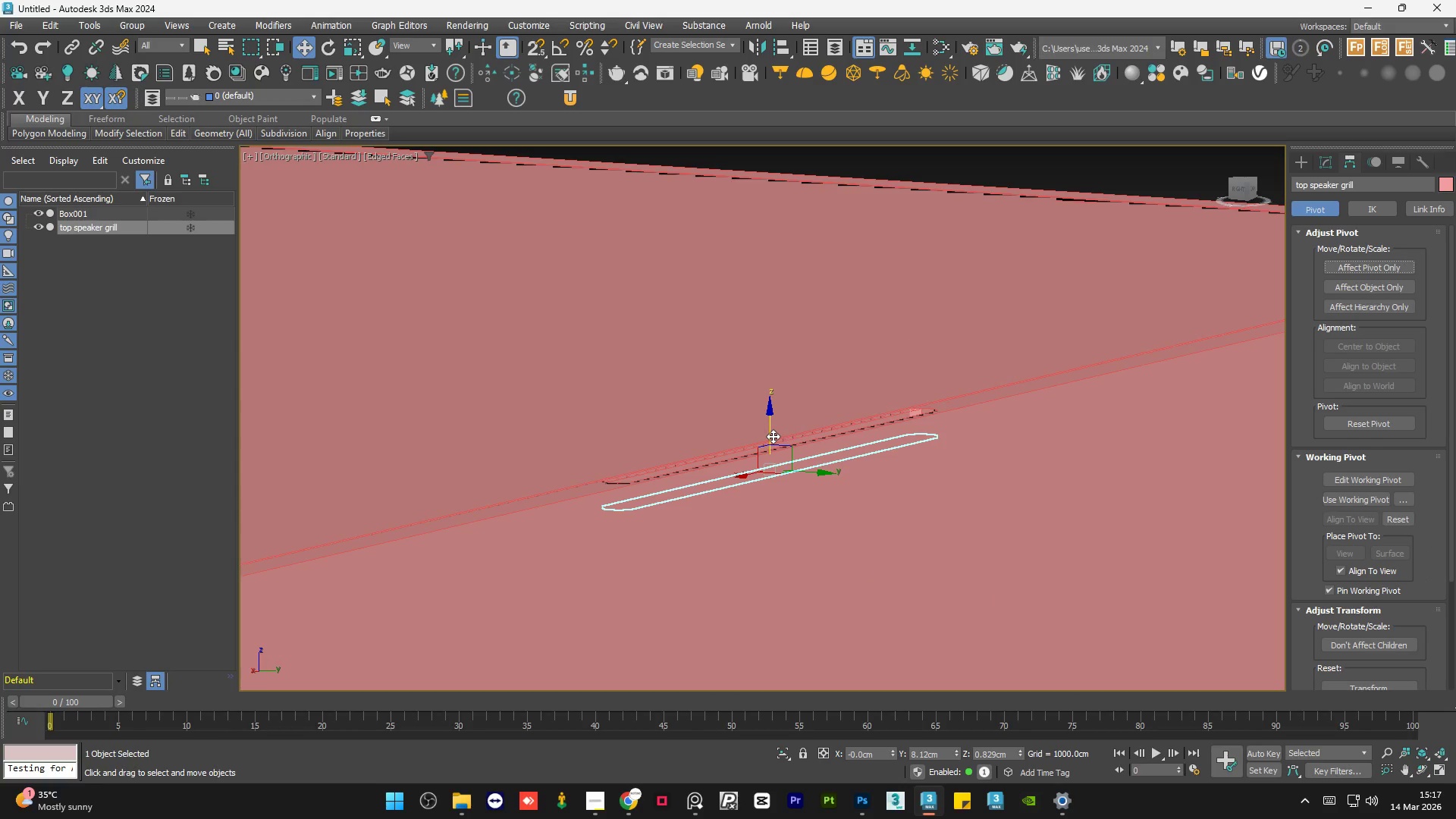 
left_click_drag(start_coordinate=[773, 436], to_coordinate=[778, 416])
 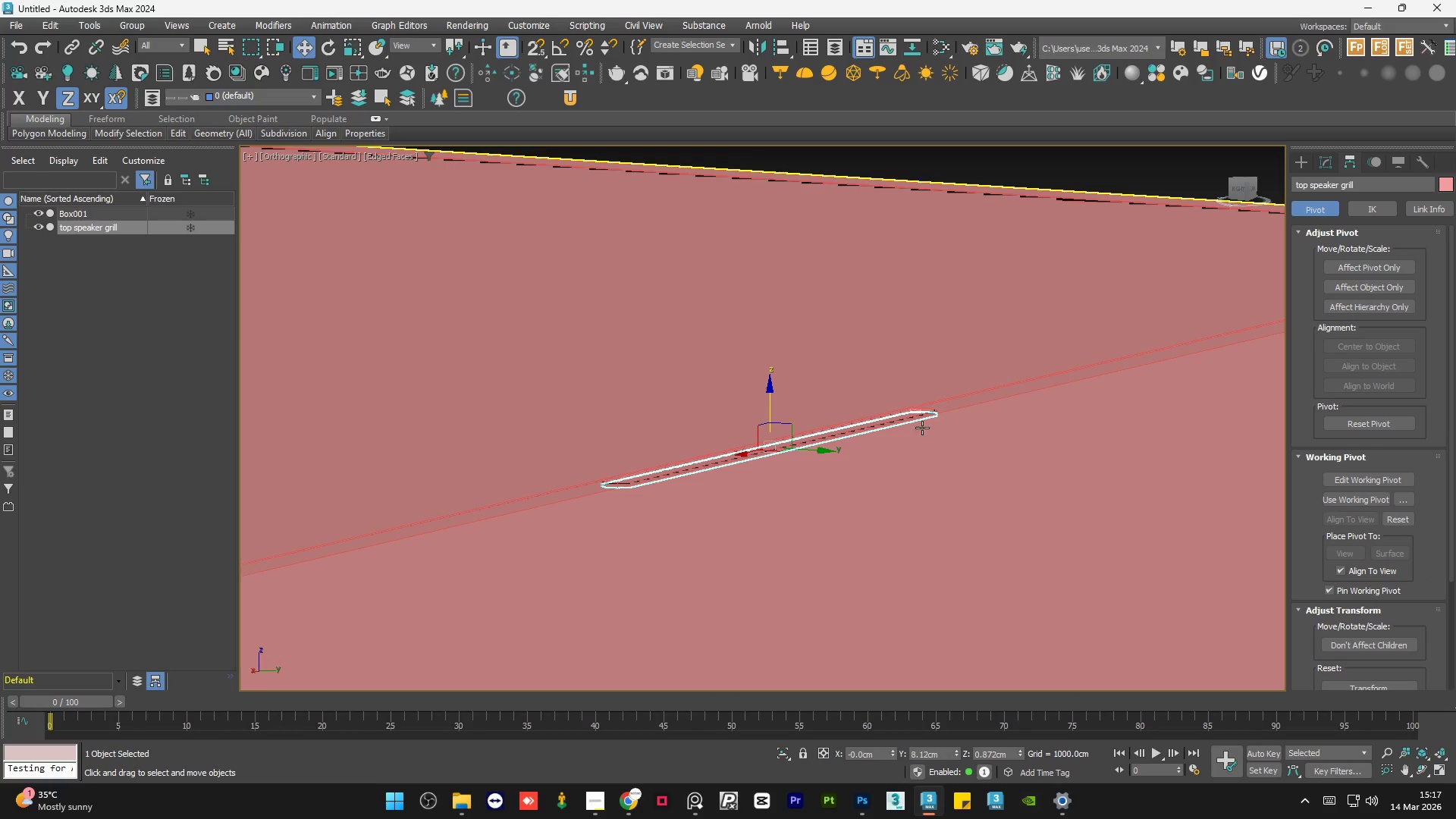 
left_click([949, 223])
 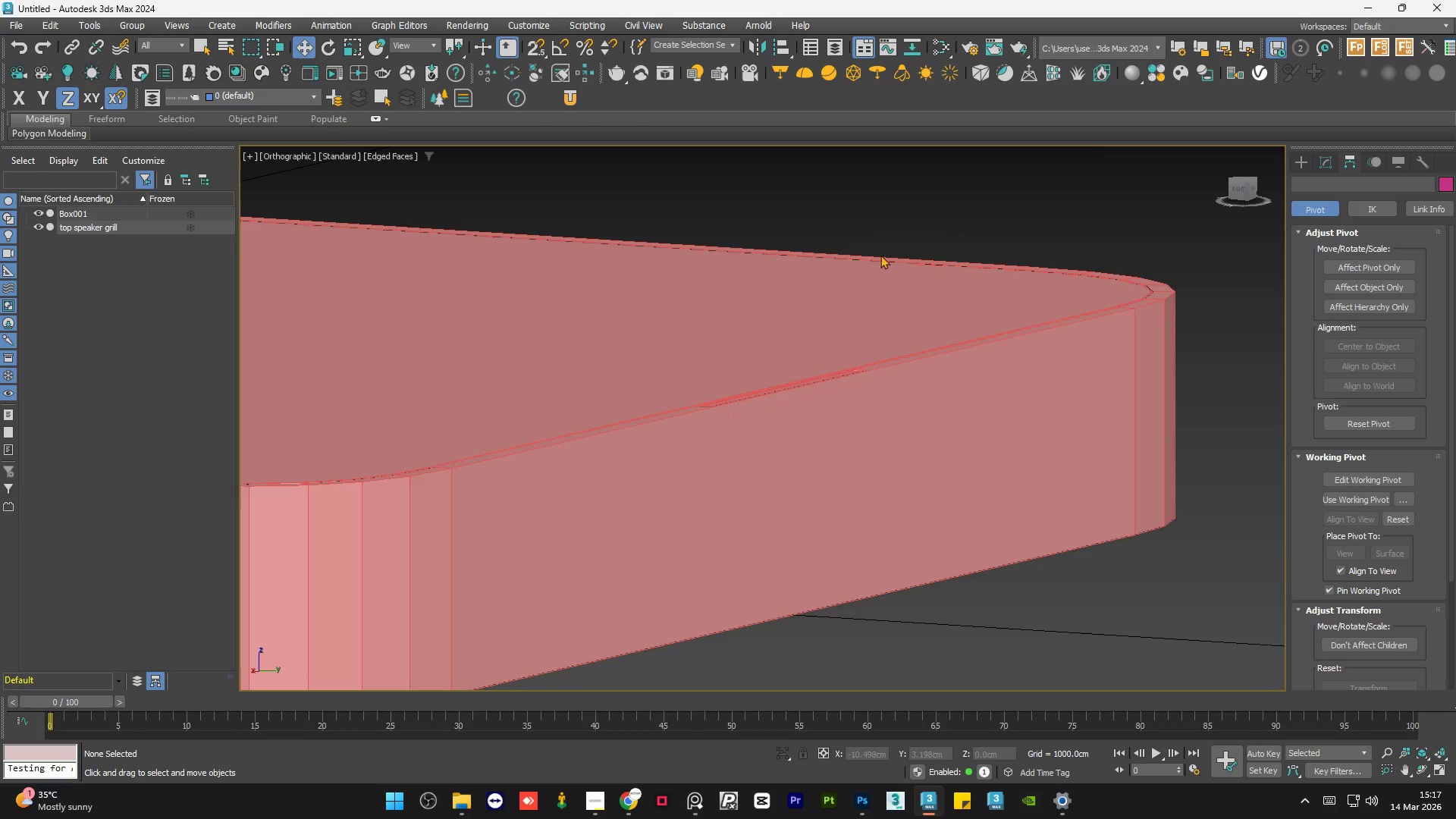 
scroll: coordinate [793, 329], scroll_direction: up, amount: 3.0
 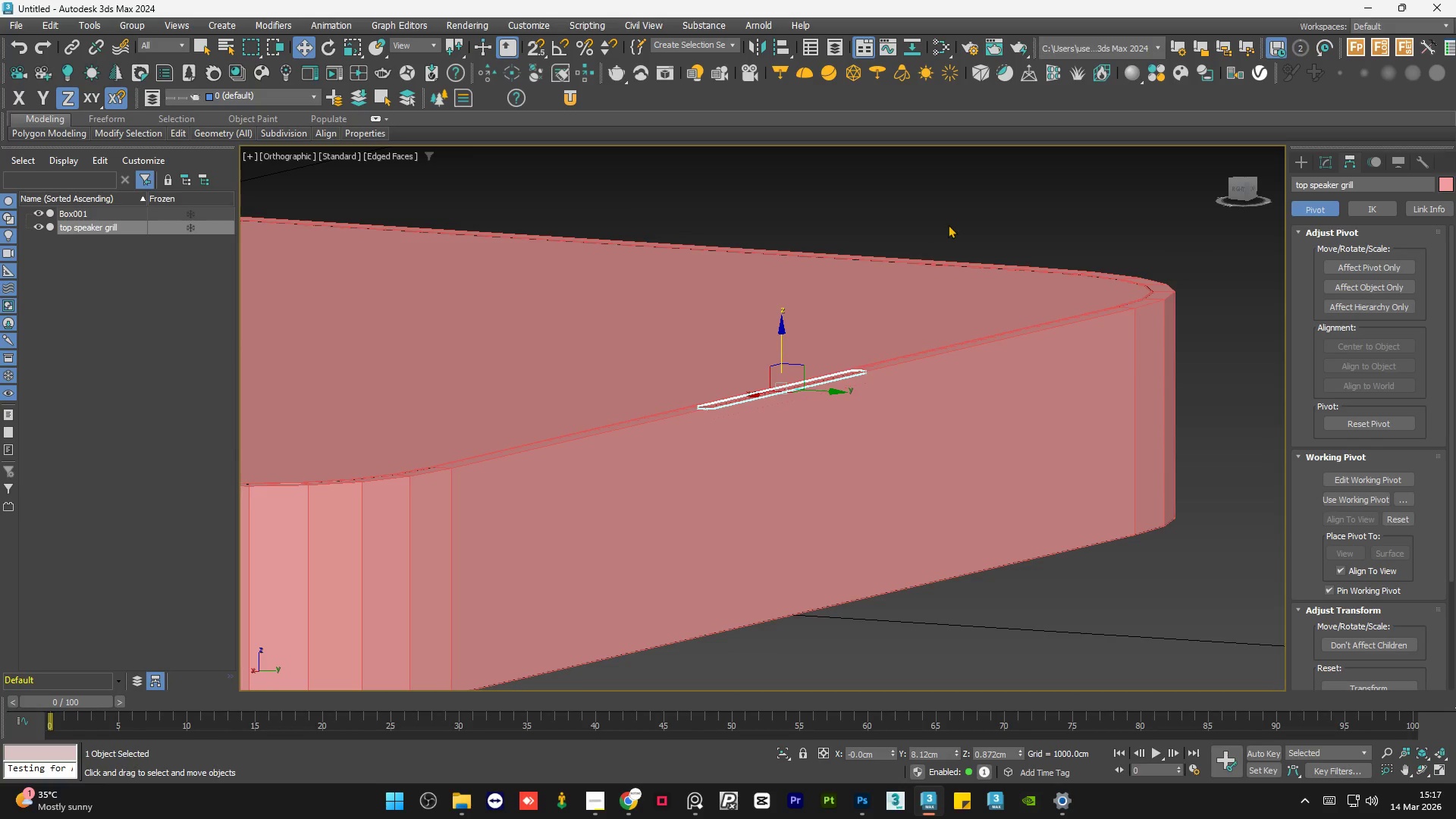 
hold_key(key=AltLeft, duration=0.95)
 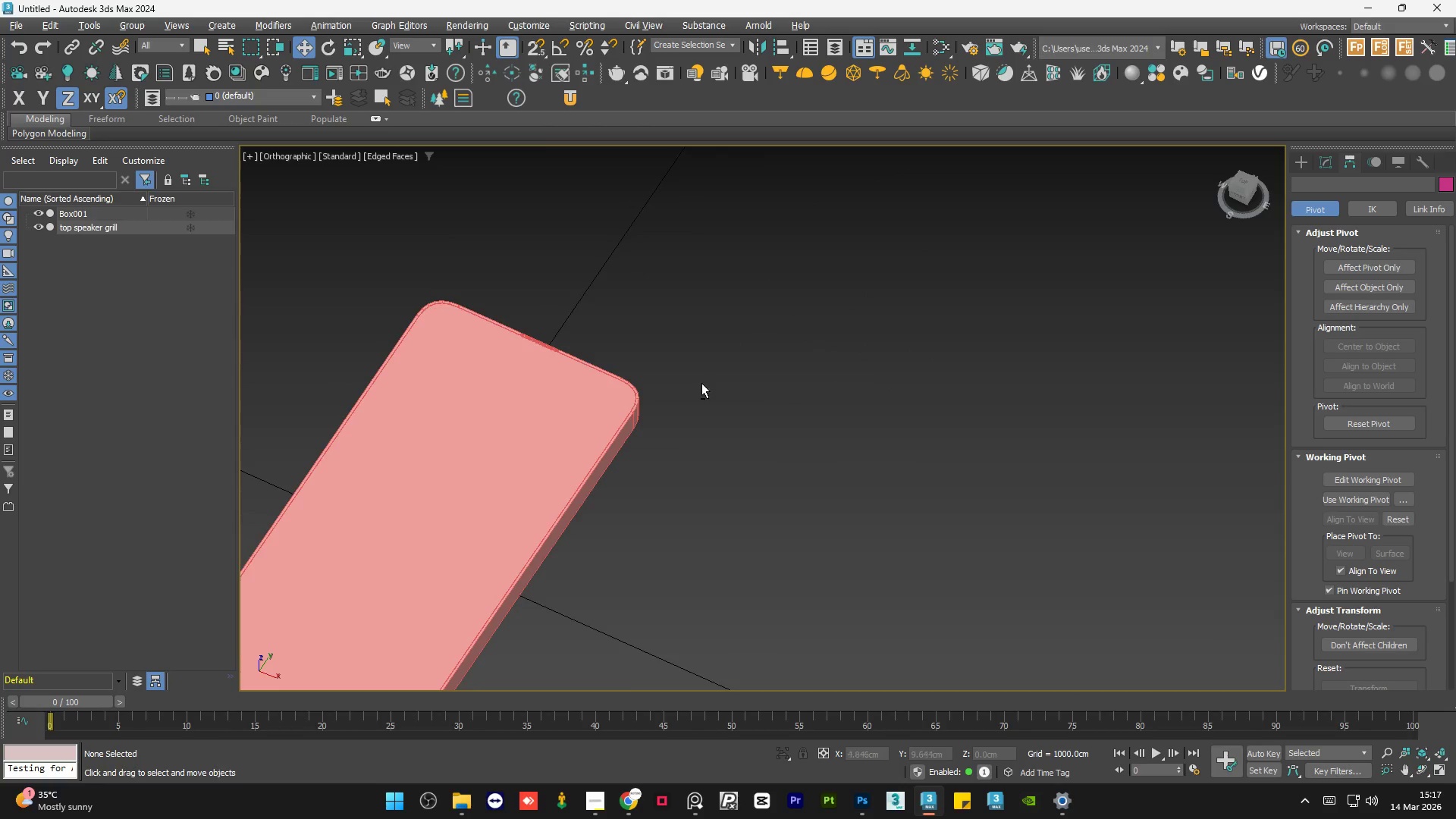 
scroll: coordinate [676, 303], scroll_direction: down, amount: 6.0
 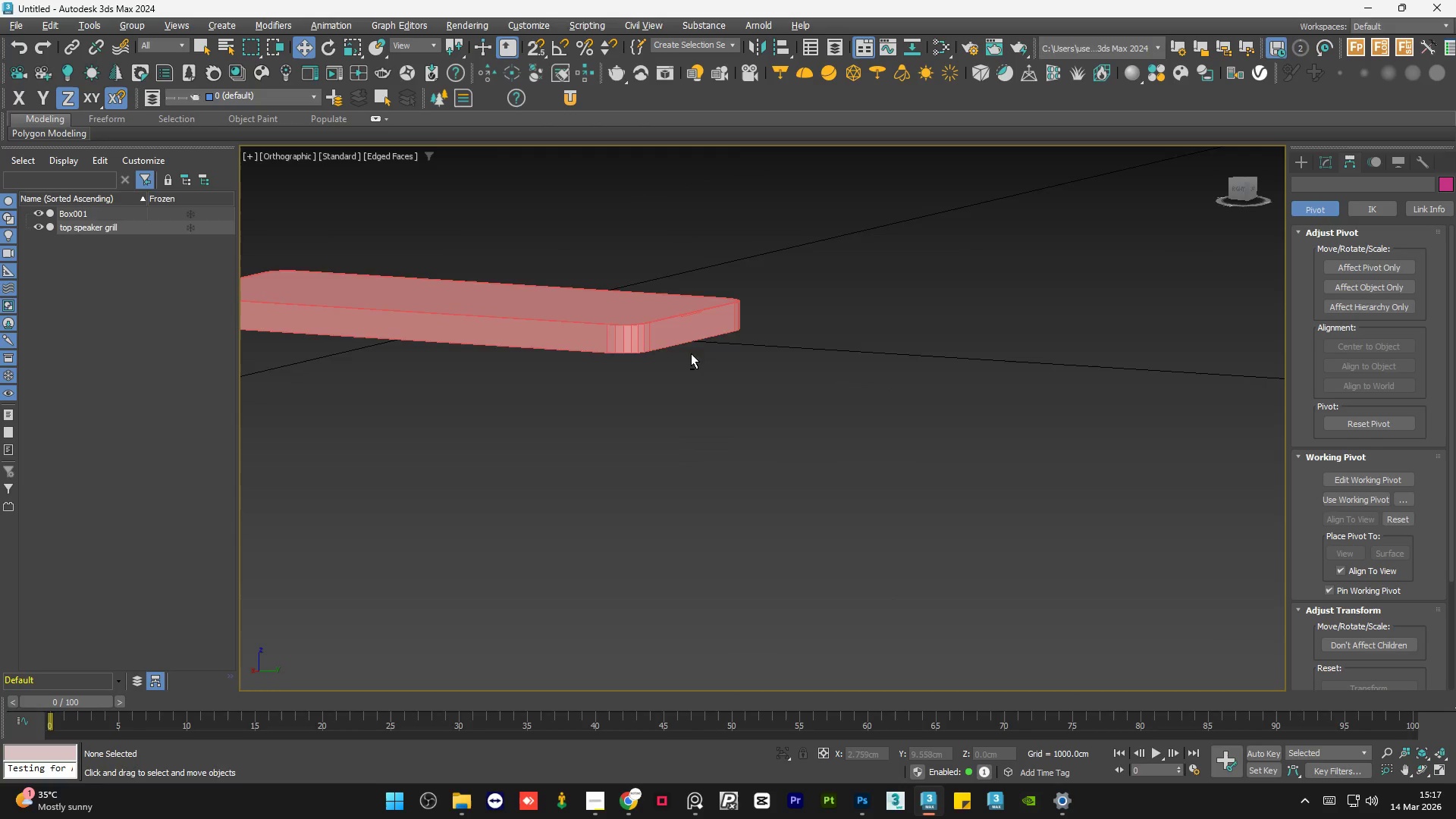 
hold_key(key=AltLeft, duration=0.38)
scroll: coordinate [701, 382], scroll_direction: up, amount: 1.0
 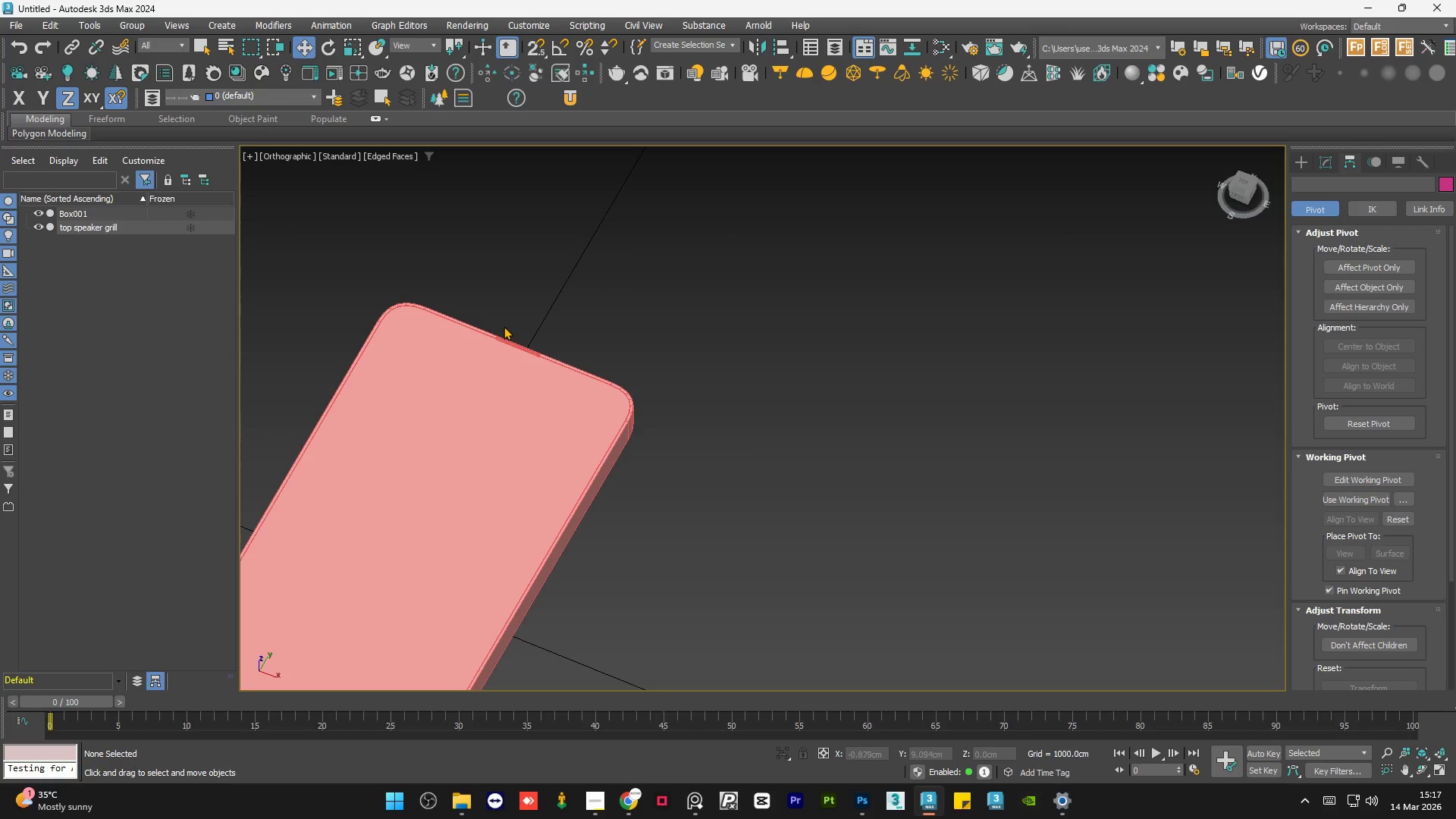 
left_click([479, 524])
 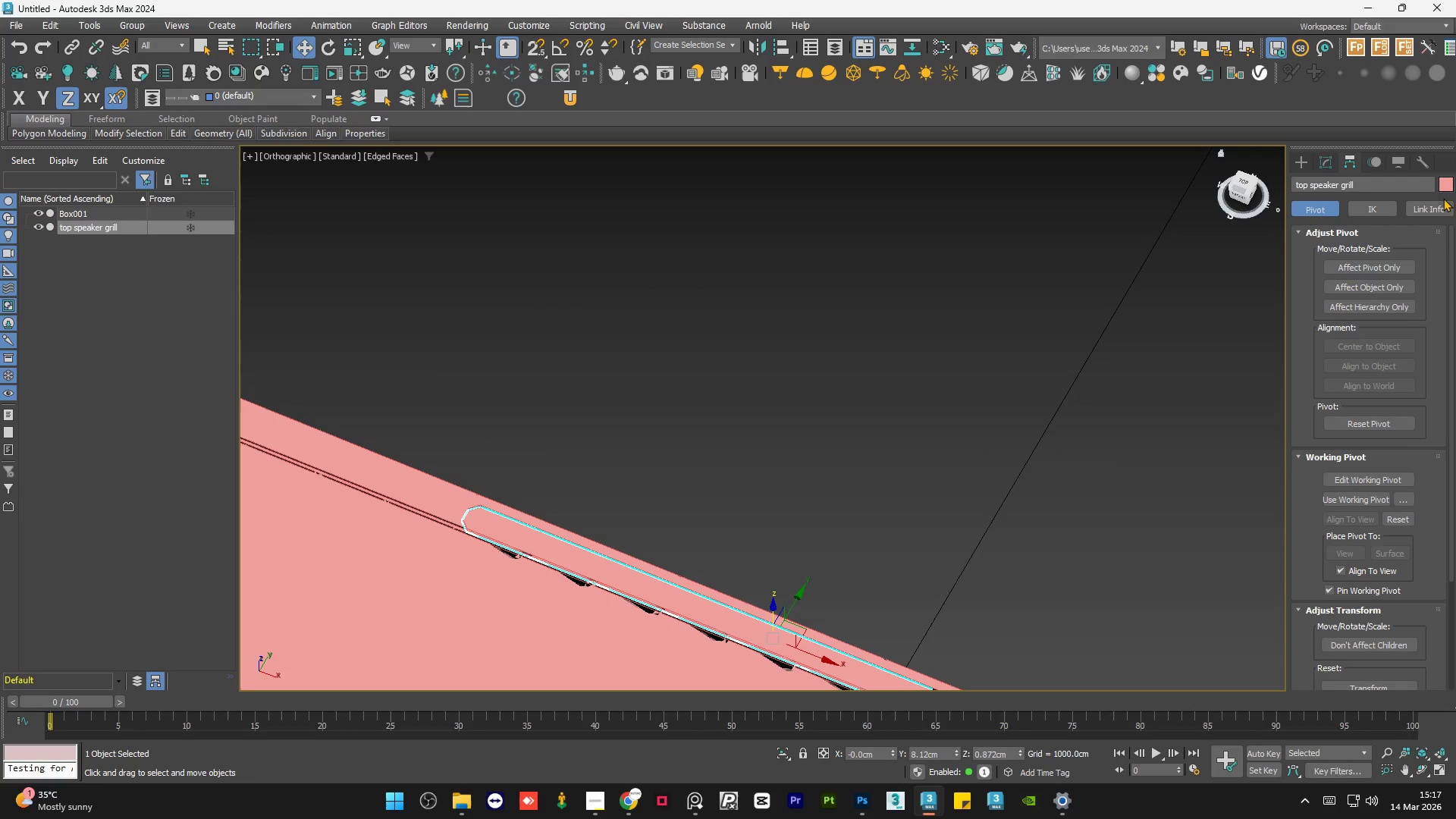 
scroll: coordinate [483, 498], scroll_direction: up, amount: 12.0
 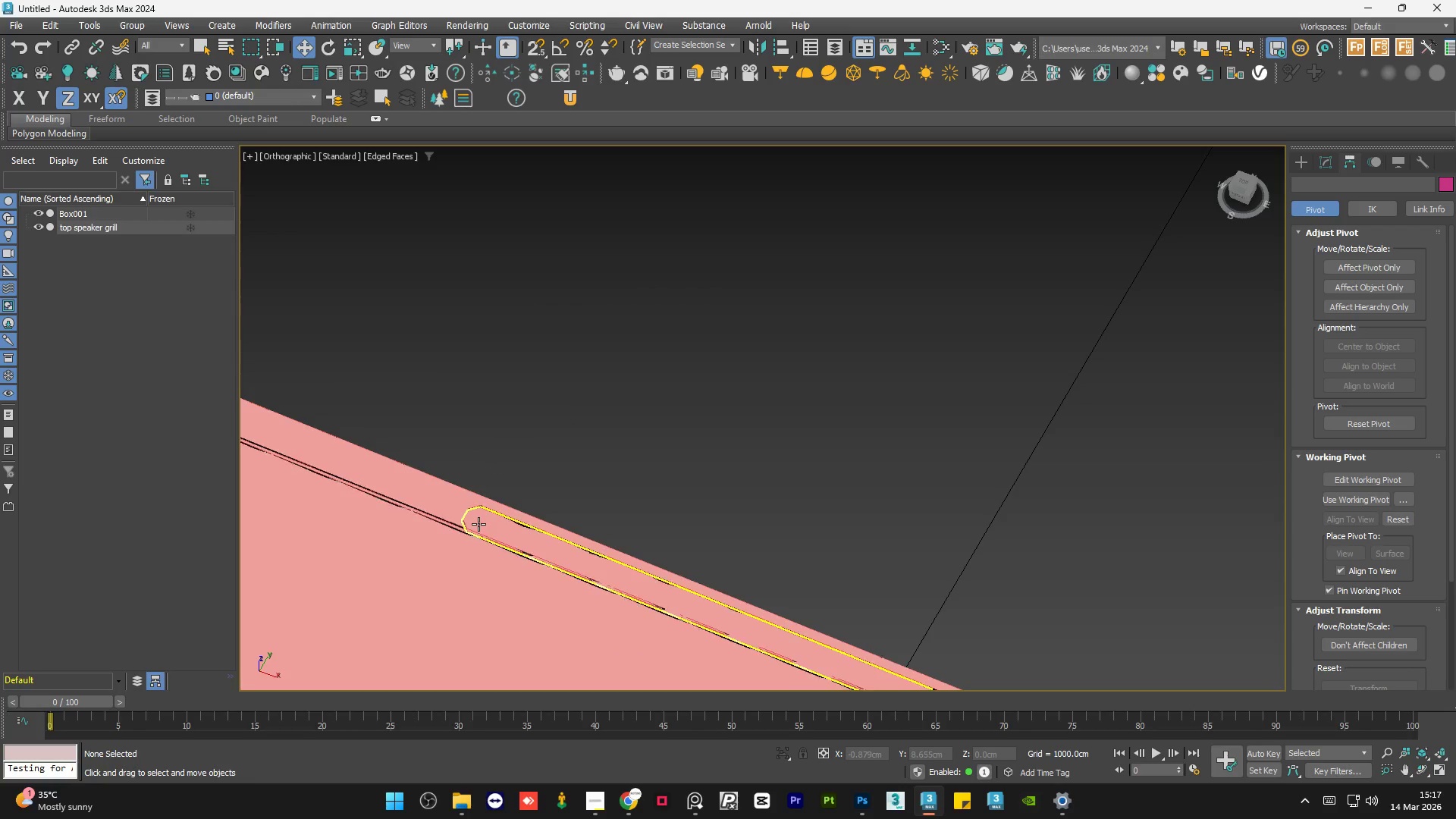 
left_click([1447, 190])
 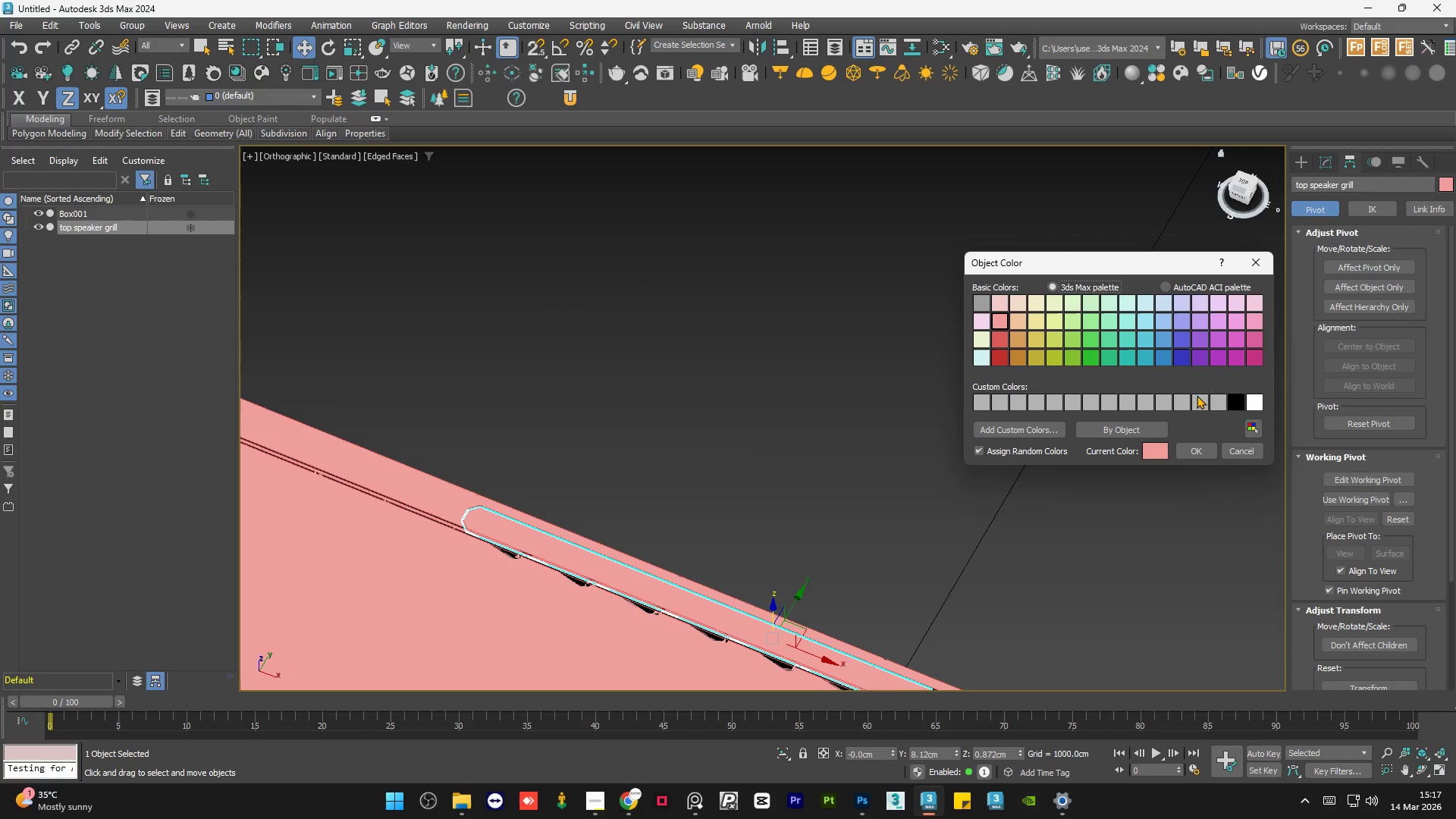 
left_click([1241, 399])
 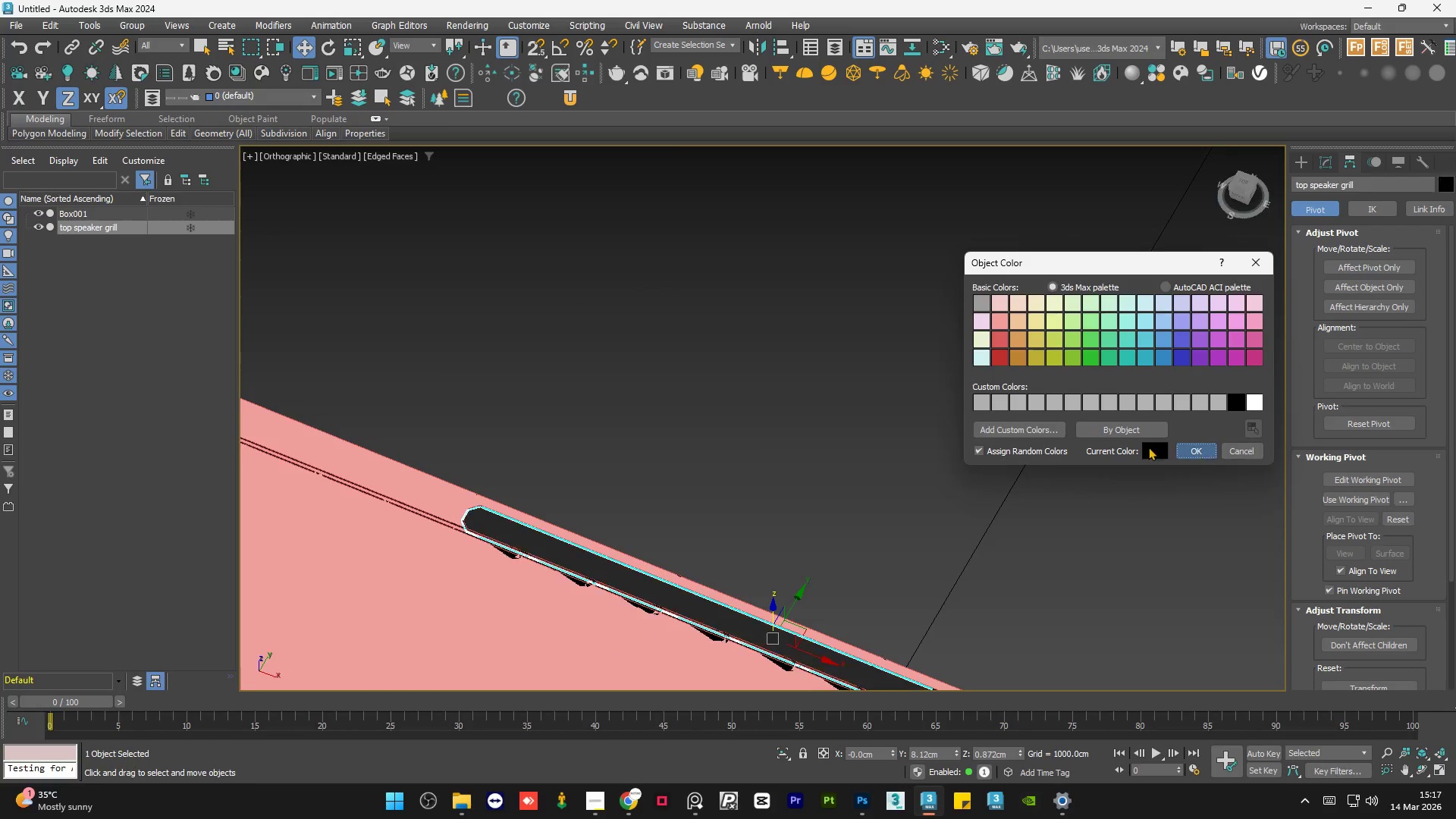 
double_click([693, 360])
 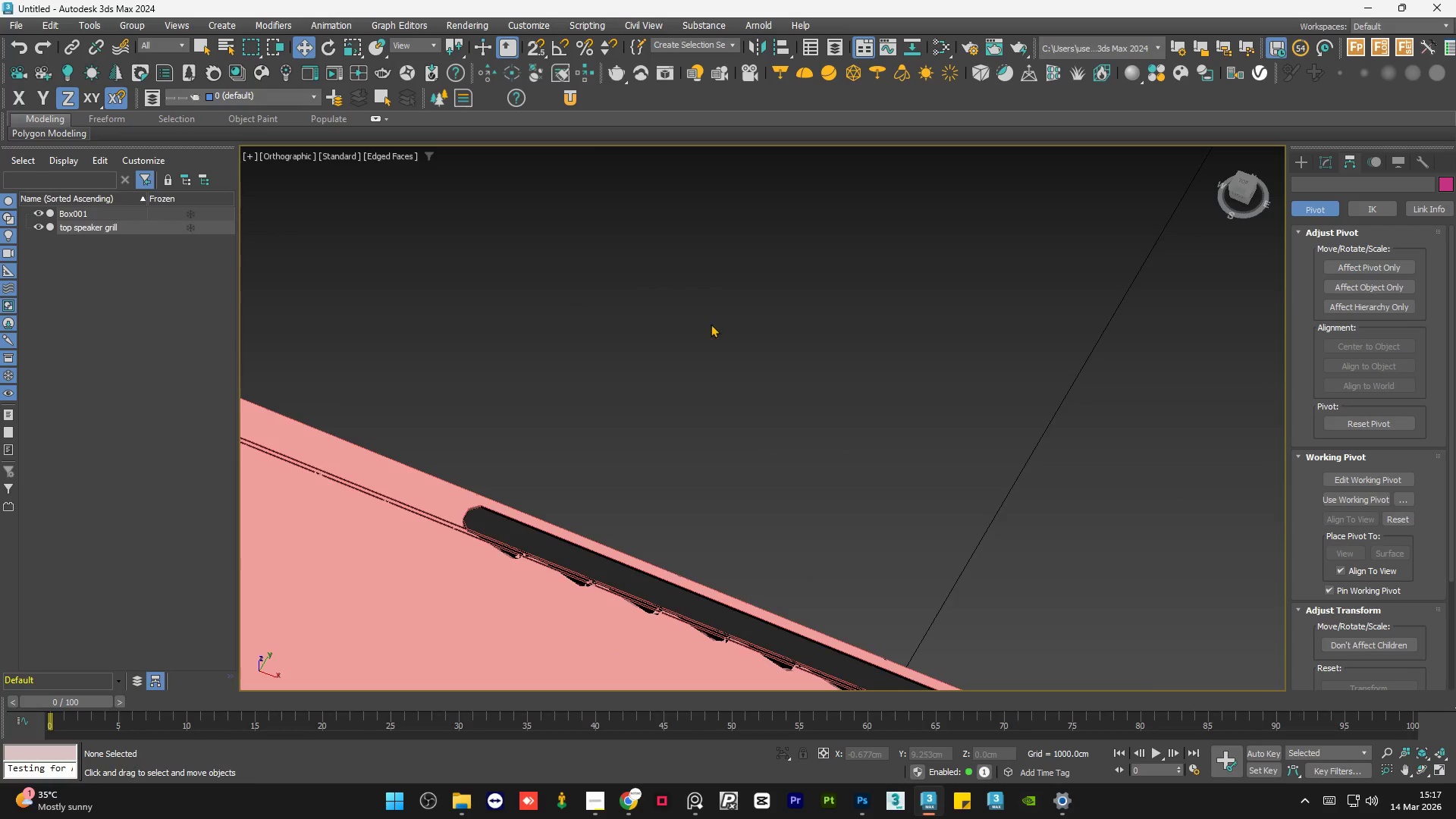 
hold_key(key=AltLeft, duration=0.62)
 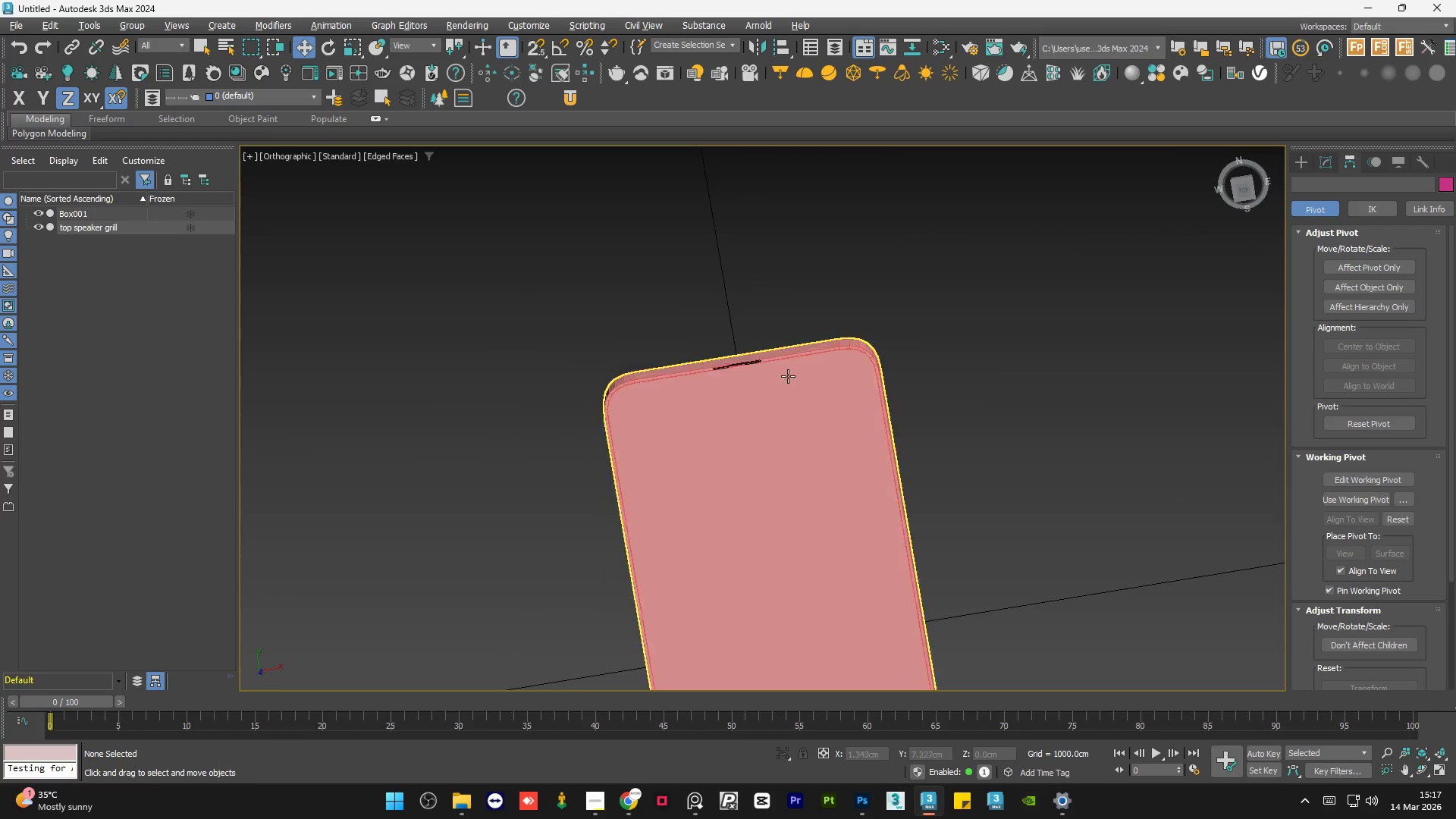 
scroll: coordinate [757, 297], scroll_direction: down, amount: 8.0
 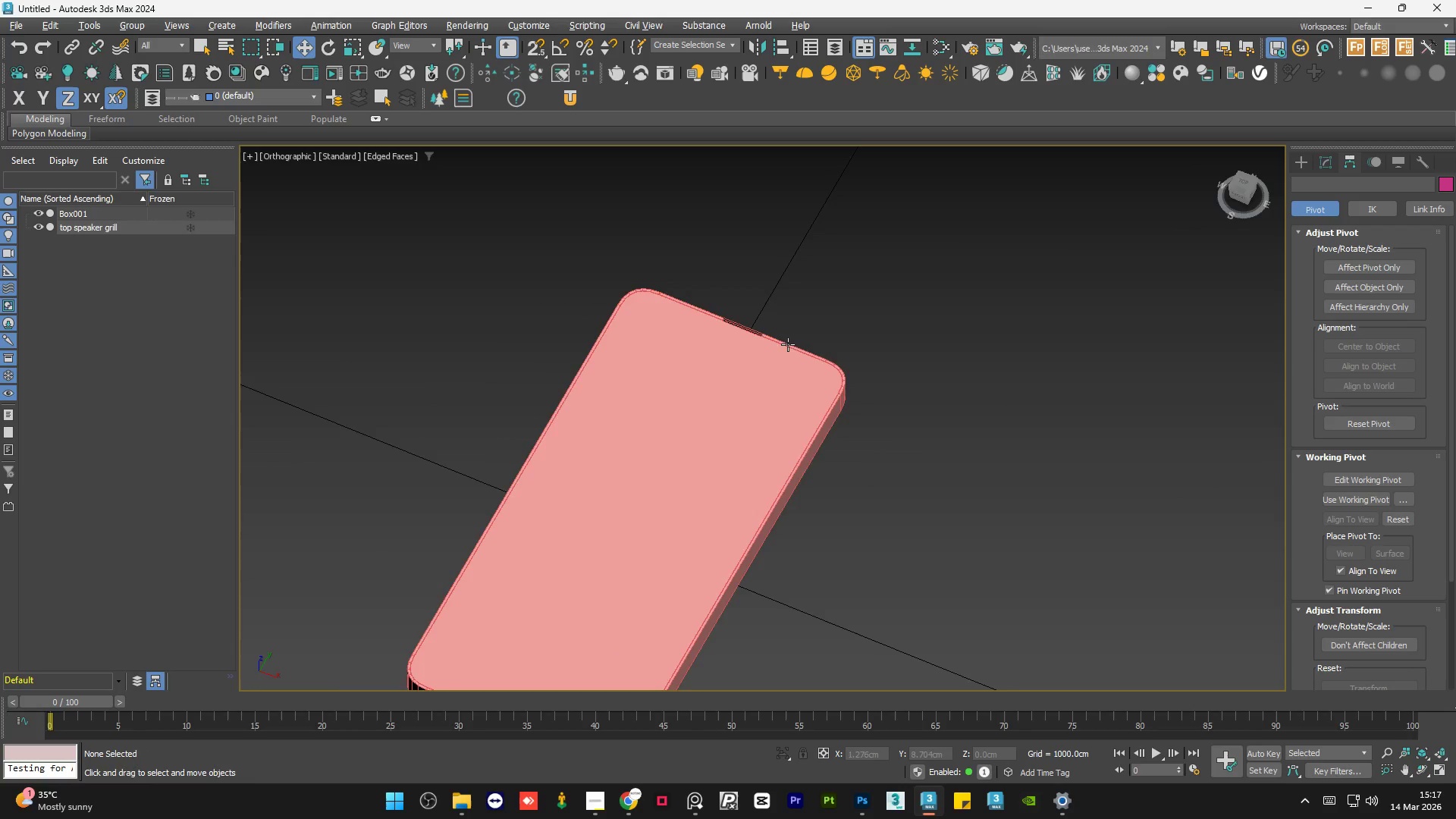 
hold_key(key=AltLeft, duration=0.33)
 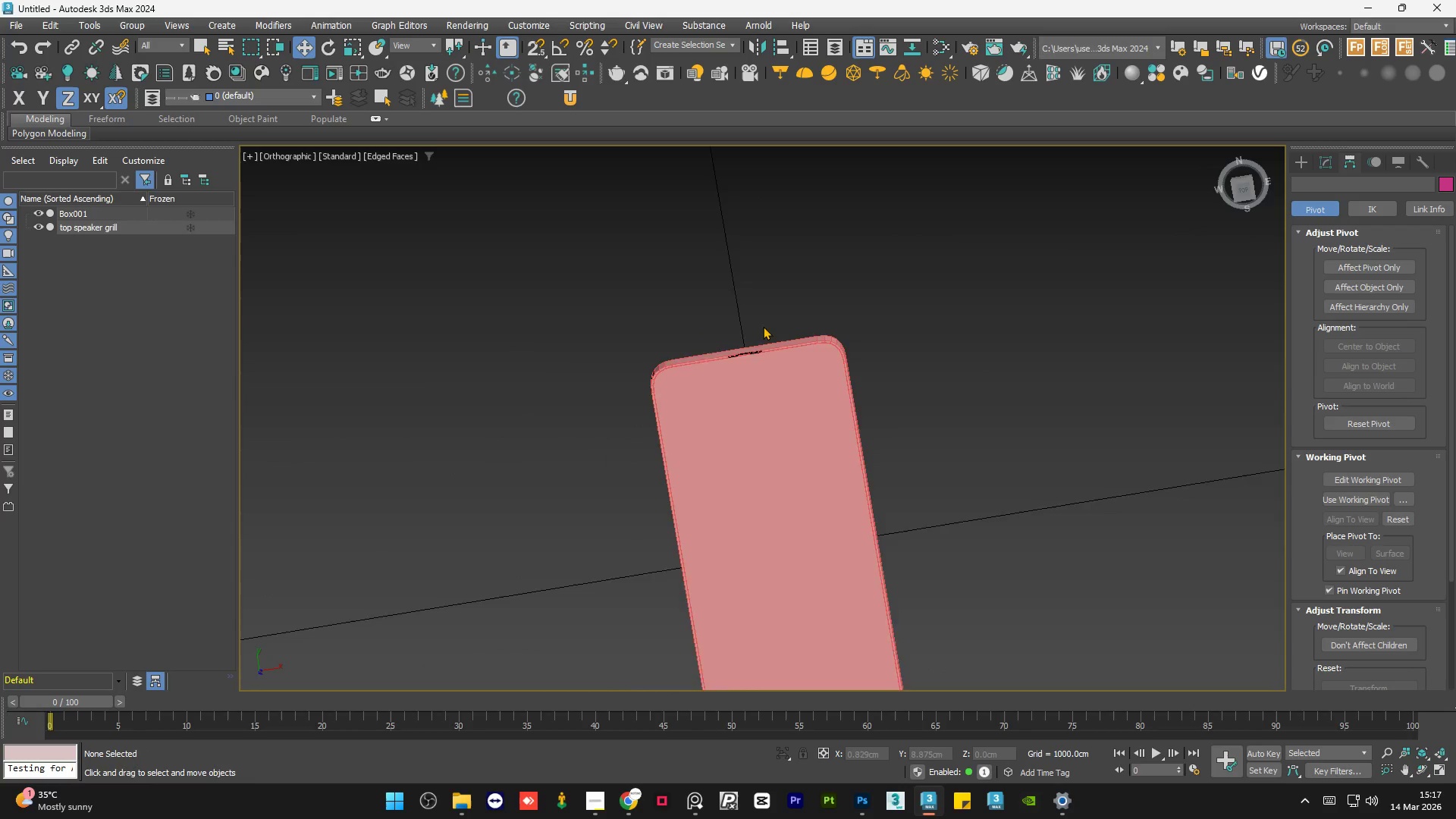 
scroll: coordinate [813, 394], scroll_direction: up, amount: 1.0
 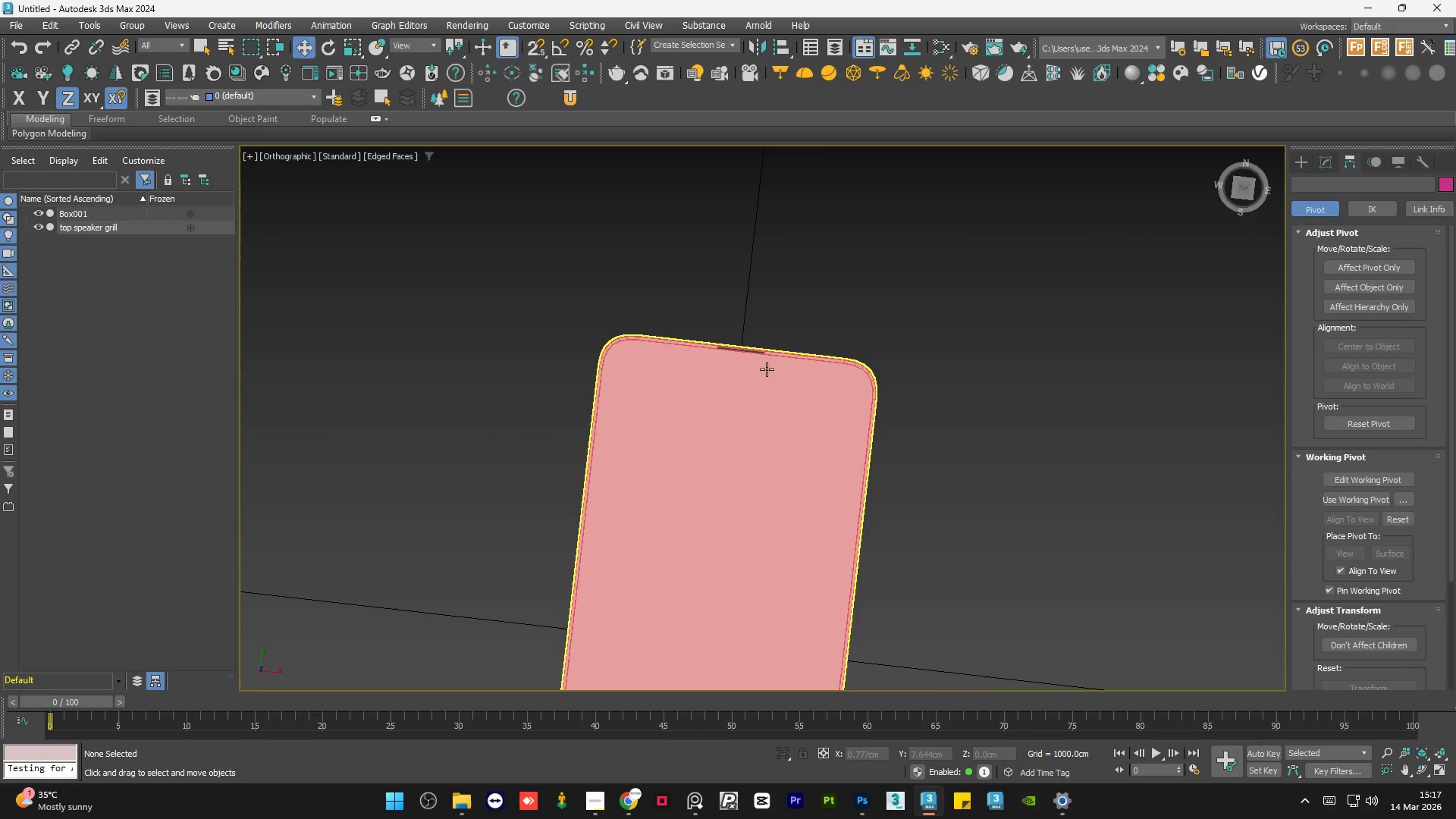 
scroll: coordinate [764, 320], scroll_direction: down, amount: 3.0
 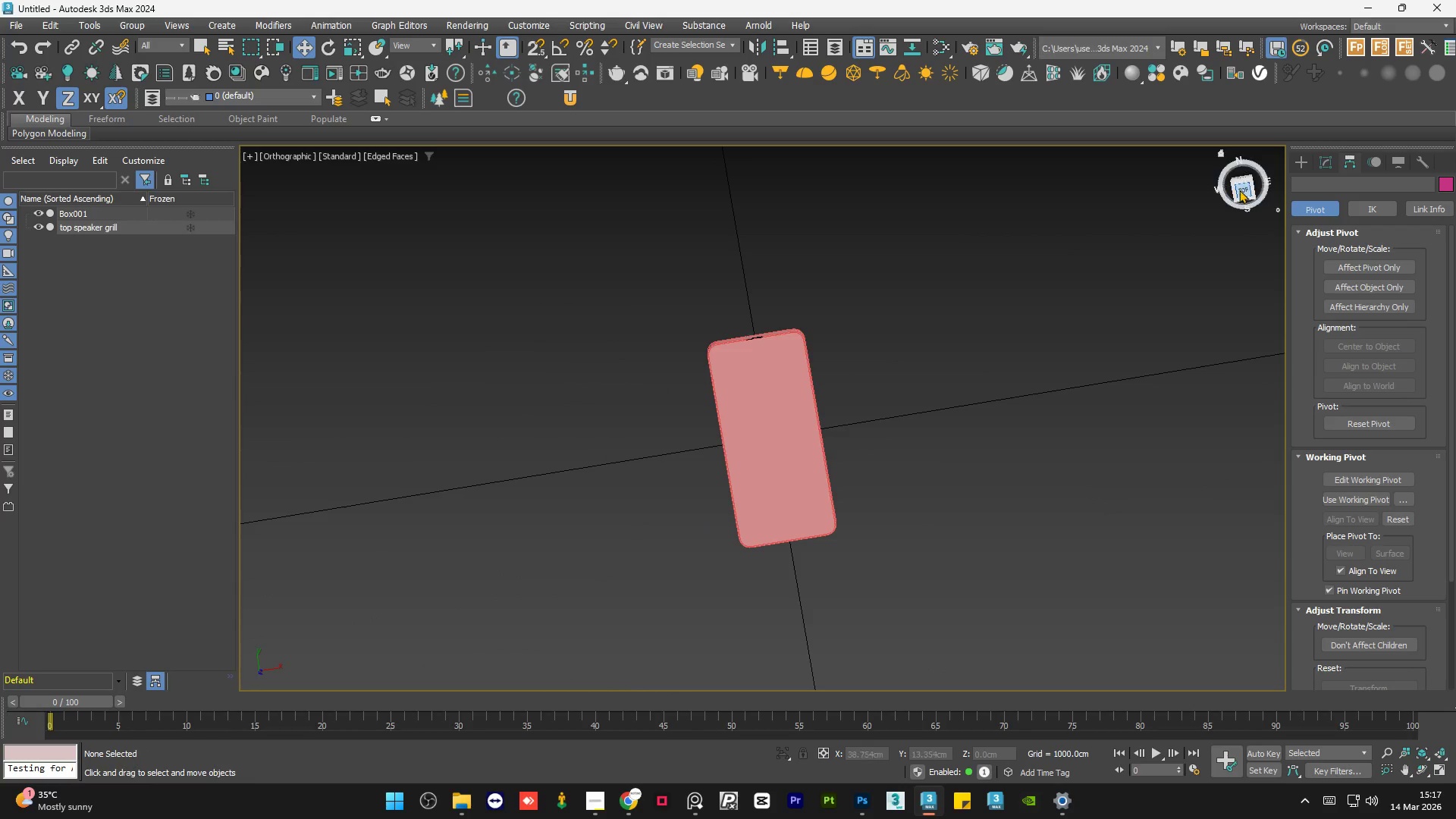 
left_click([1239, 189])
 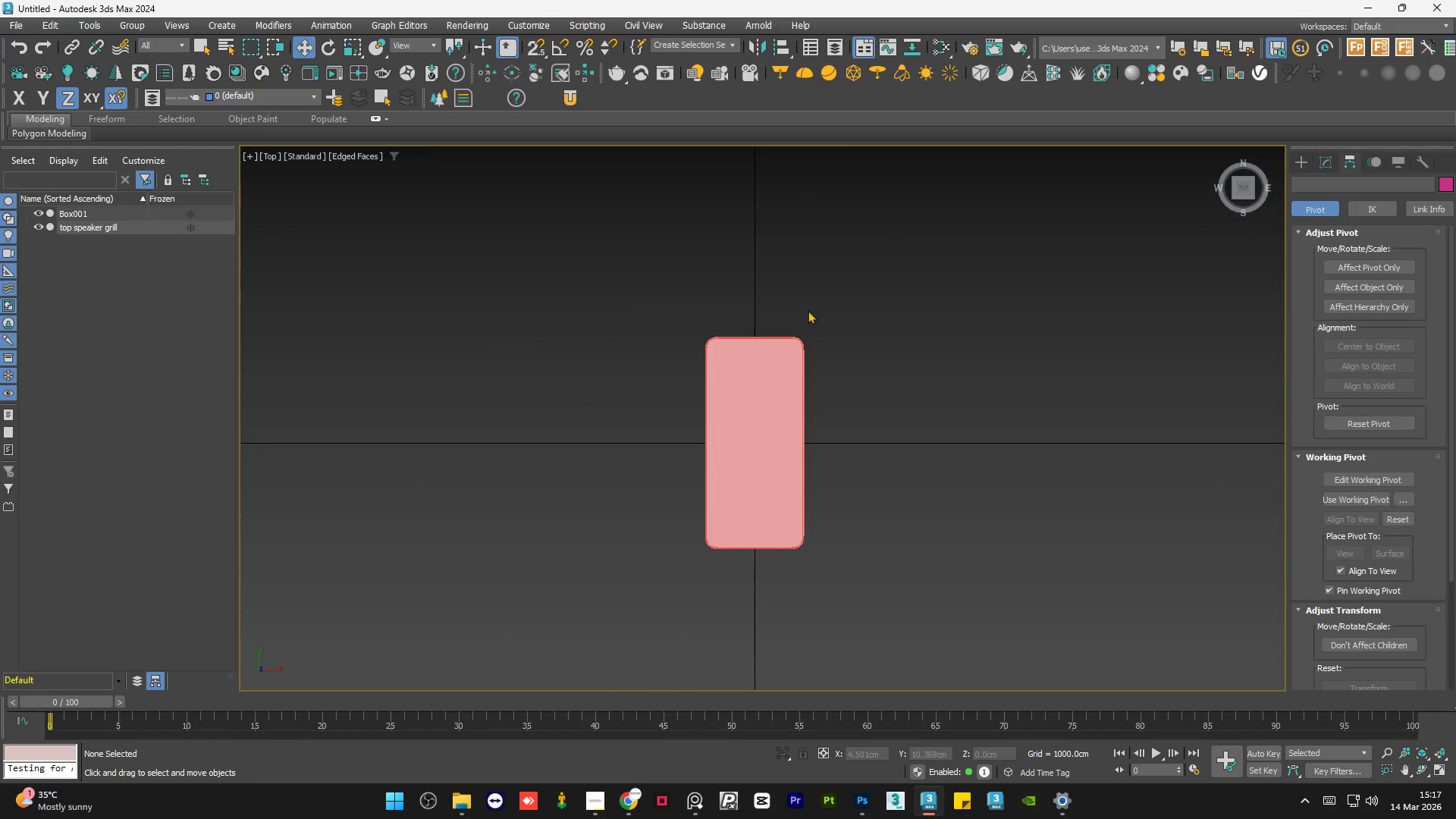 
scroll: coordinate [623, 279], scroll_direction: up, amount: 14.0
 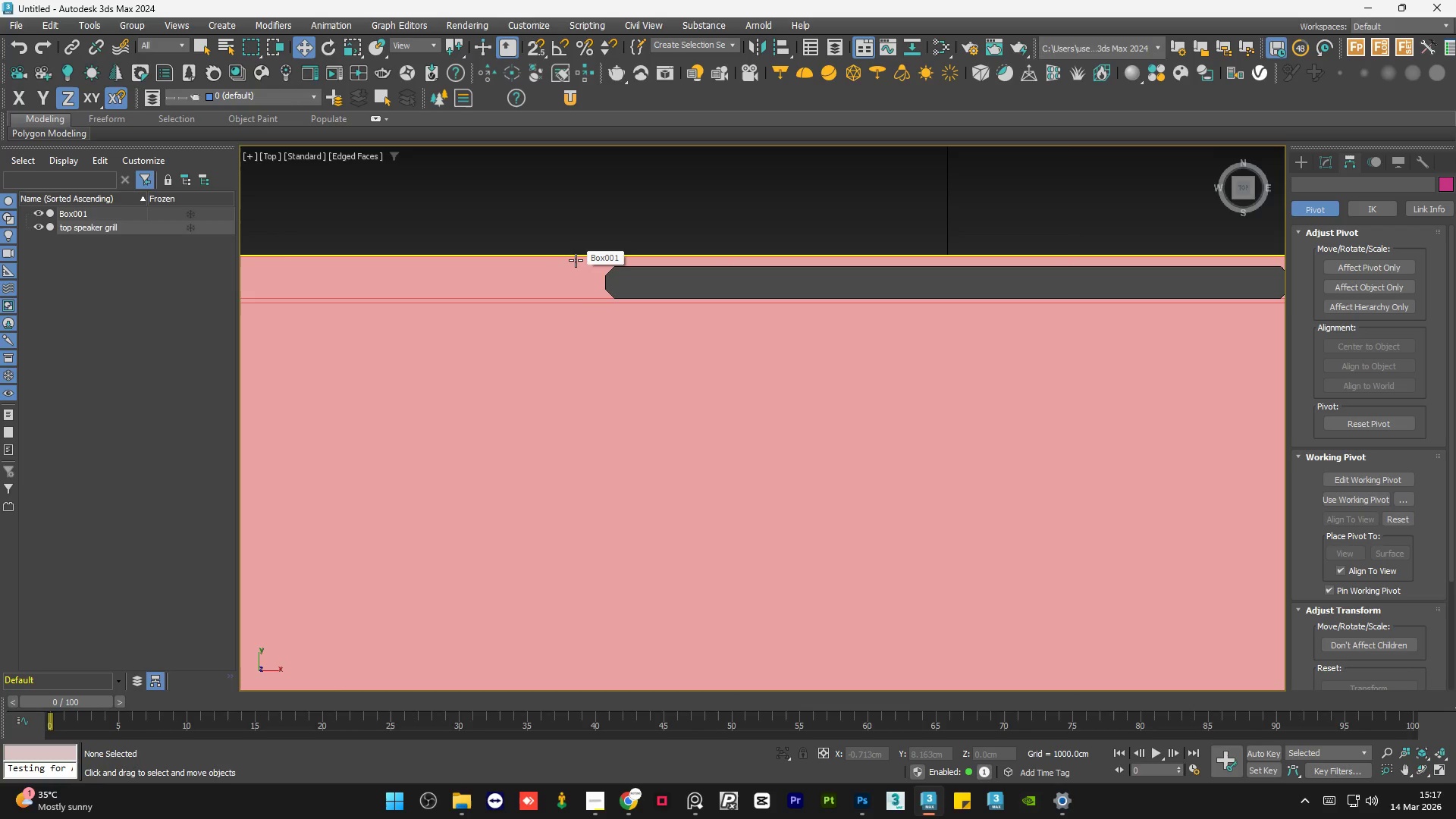 
scroll: coordinate [576, 260], scroll_direction: down, amount: 4.0
 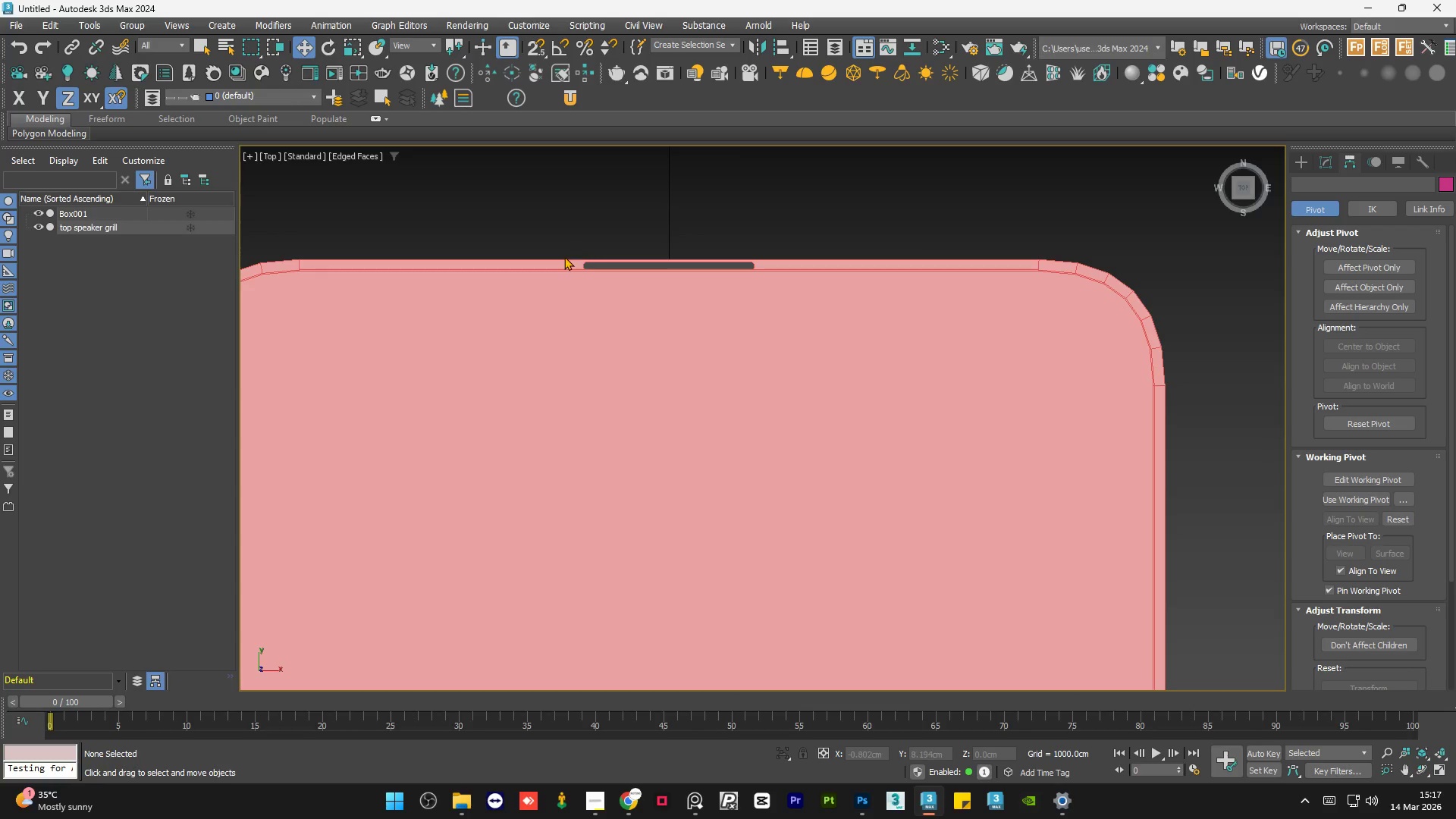 
scroll: coordinate [620, 276], scroll_direction: up, amount: 13.0
 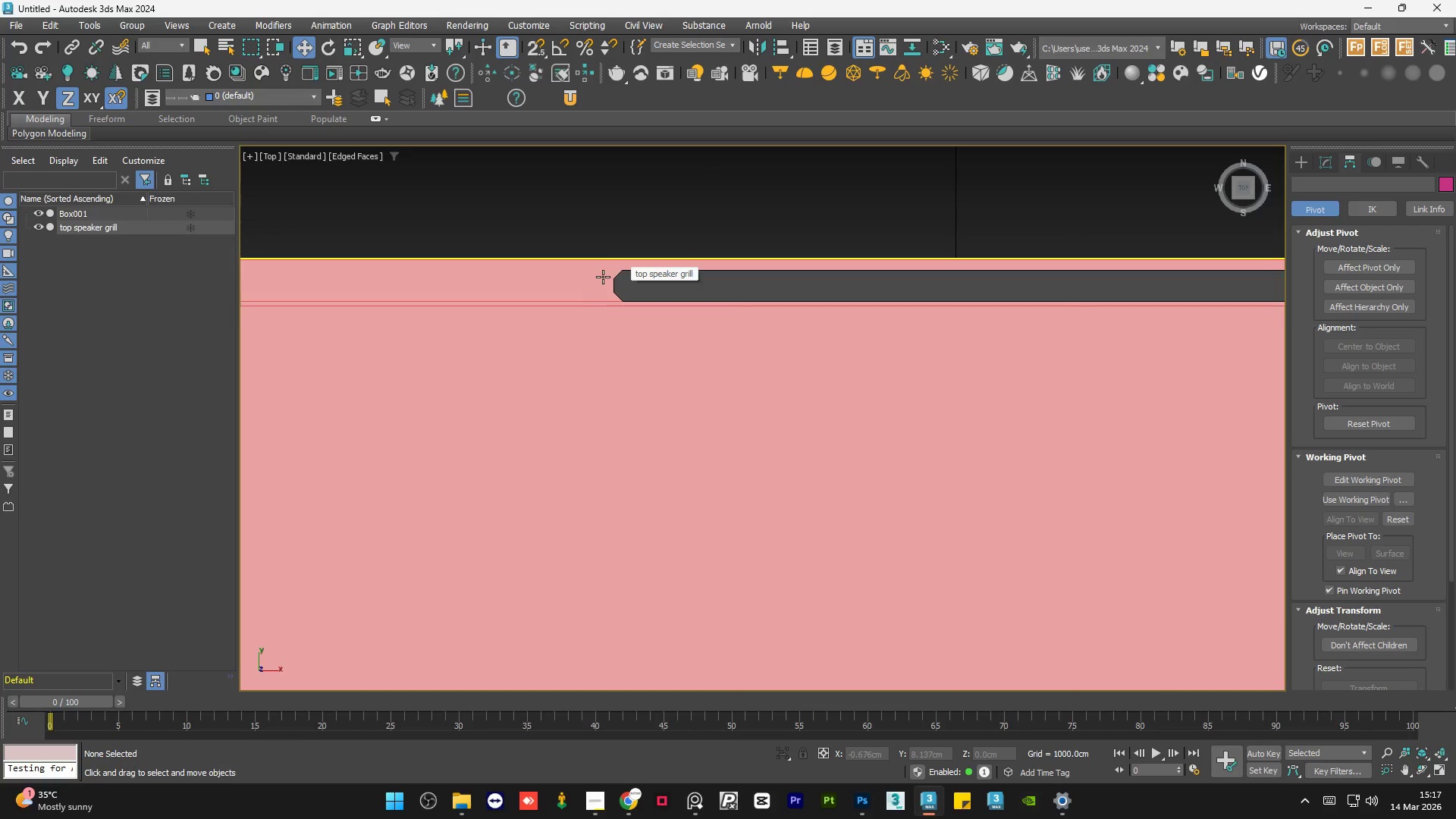 
left_click([603, 277])
 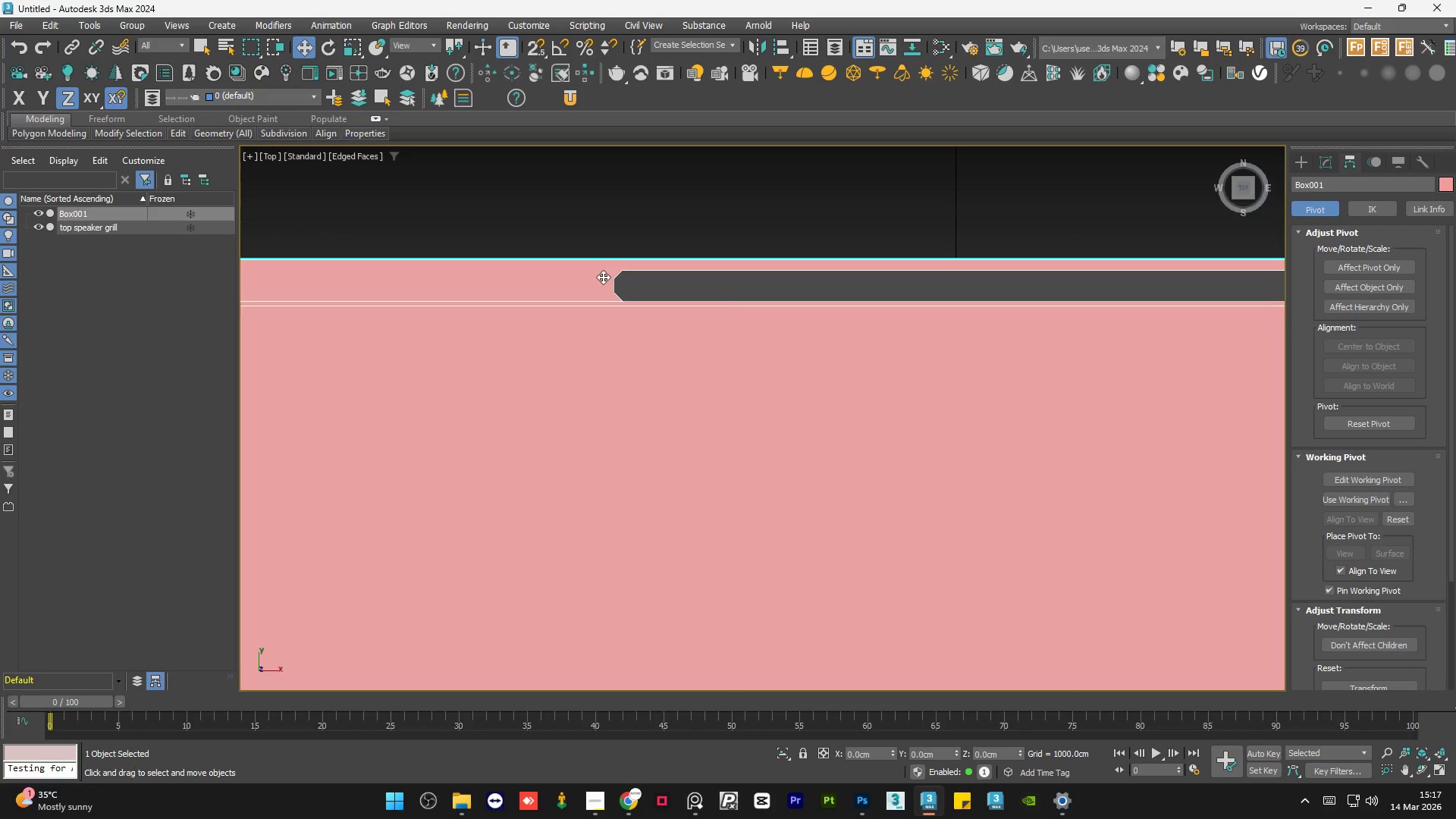 
wait(6.92)
 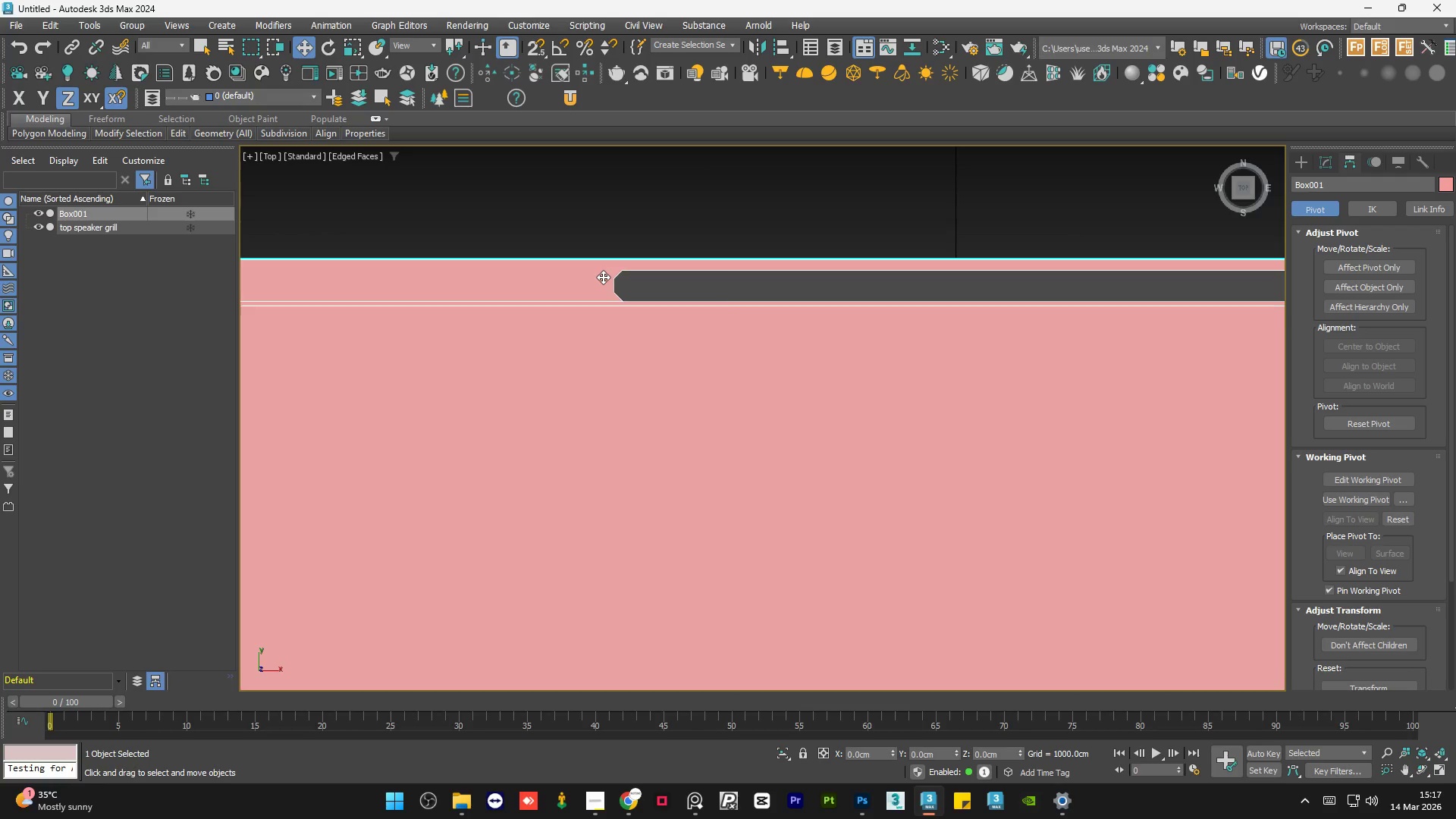 
left_click([1335, 164])
 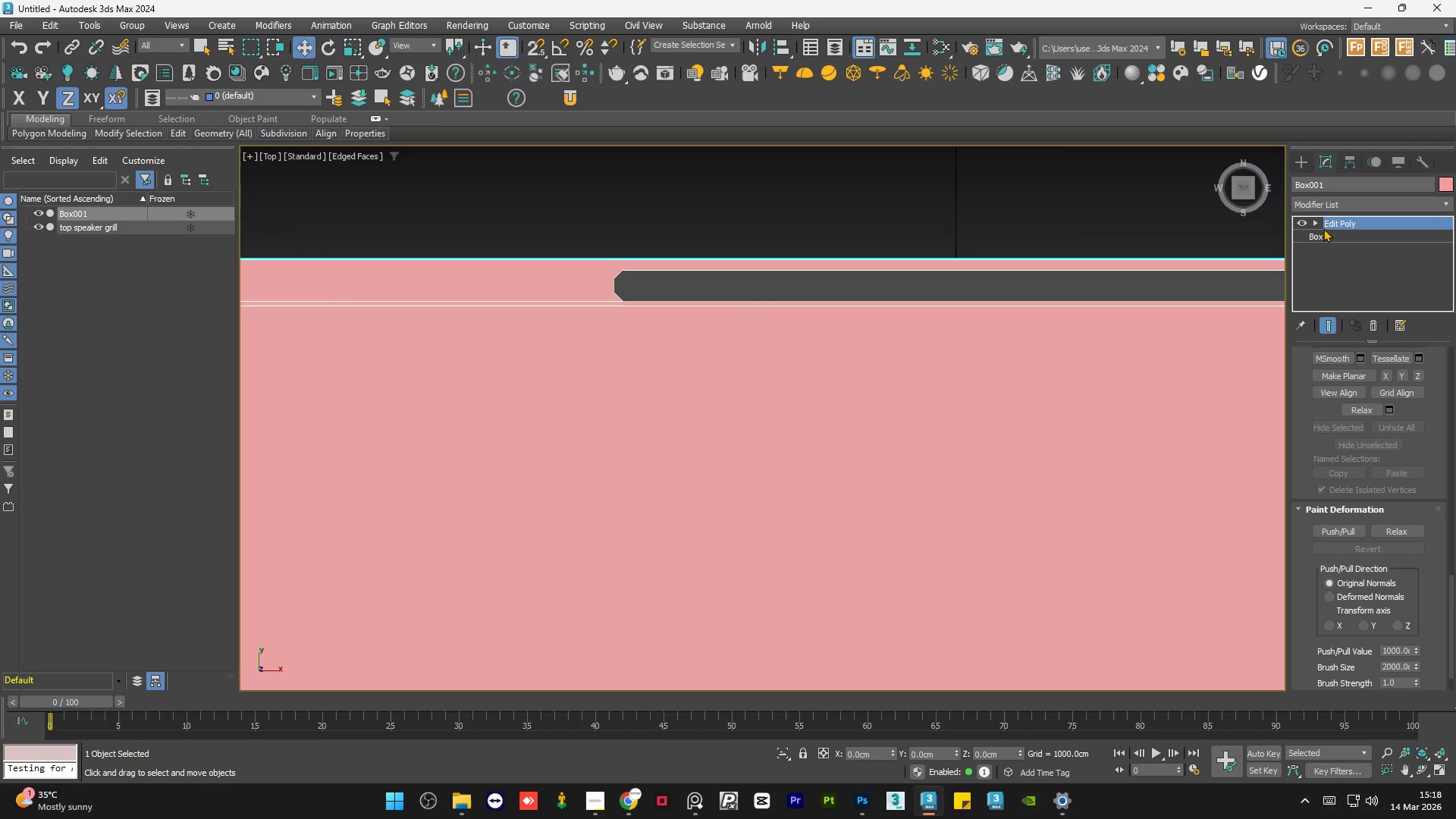 
left_click([1317, 223])
 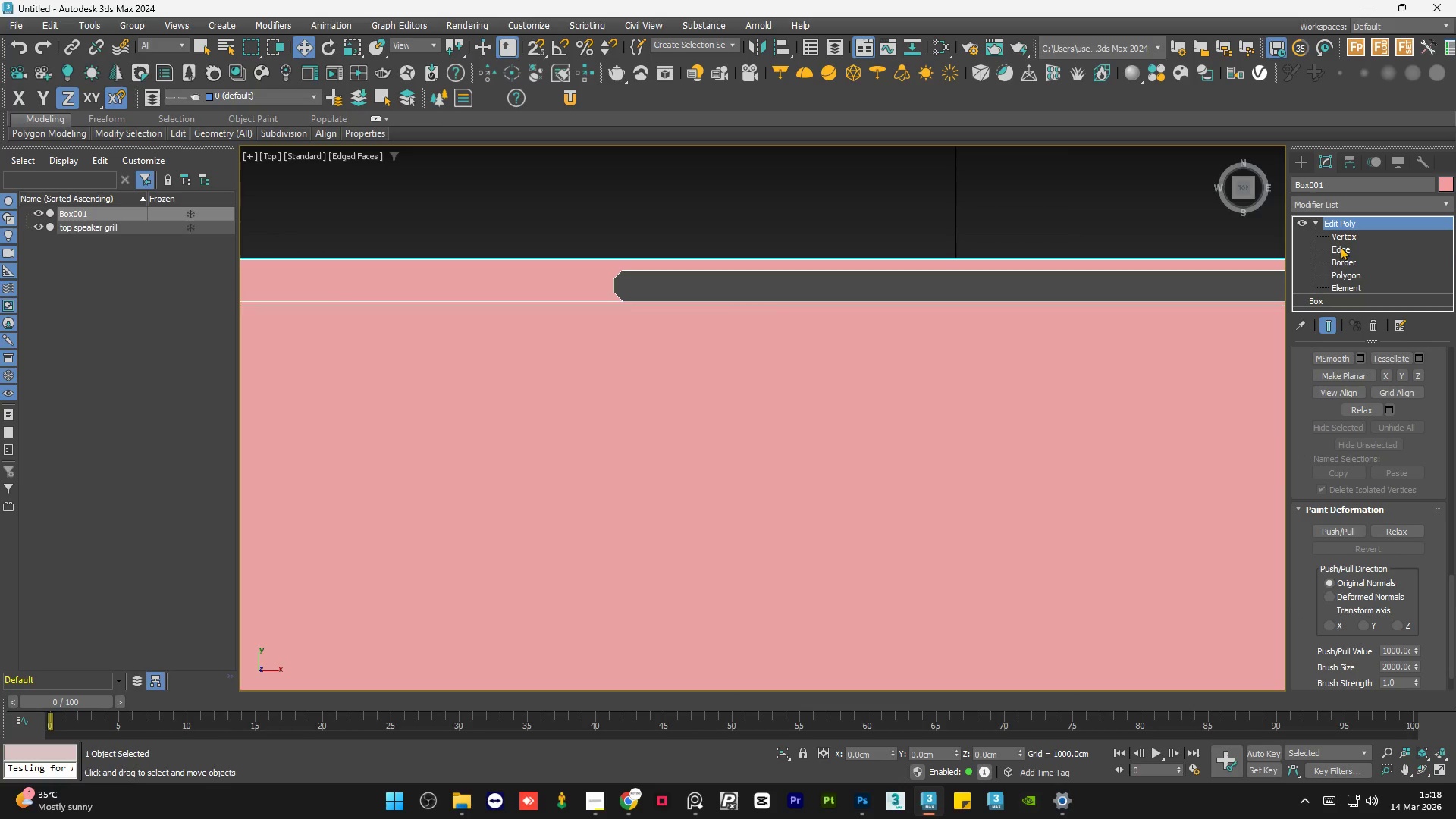 
left_click([1340, 246])
 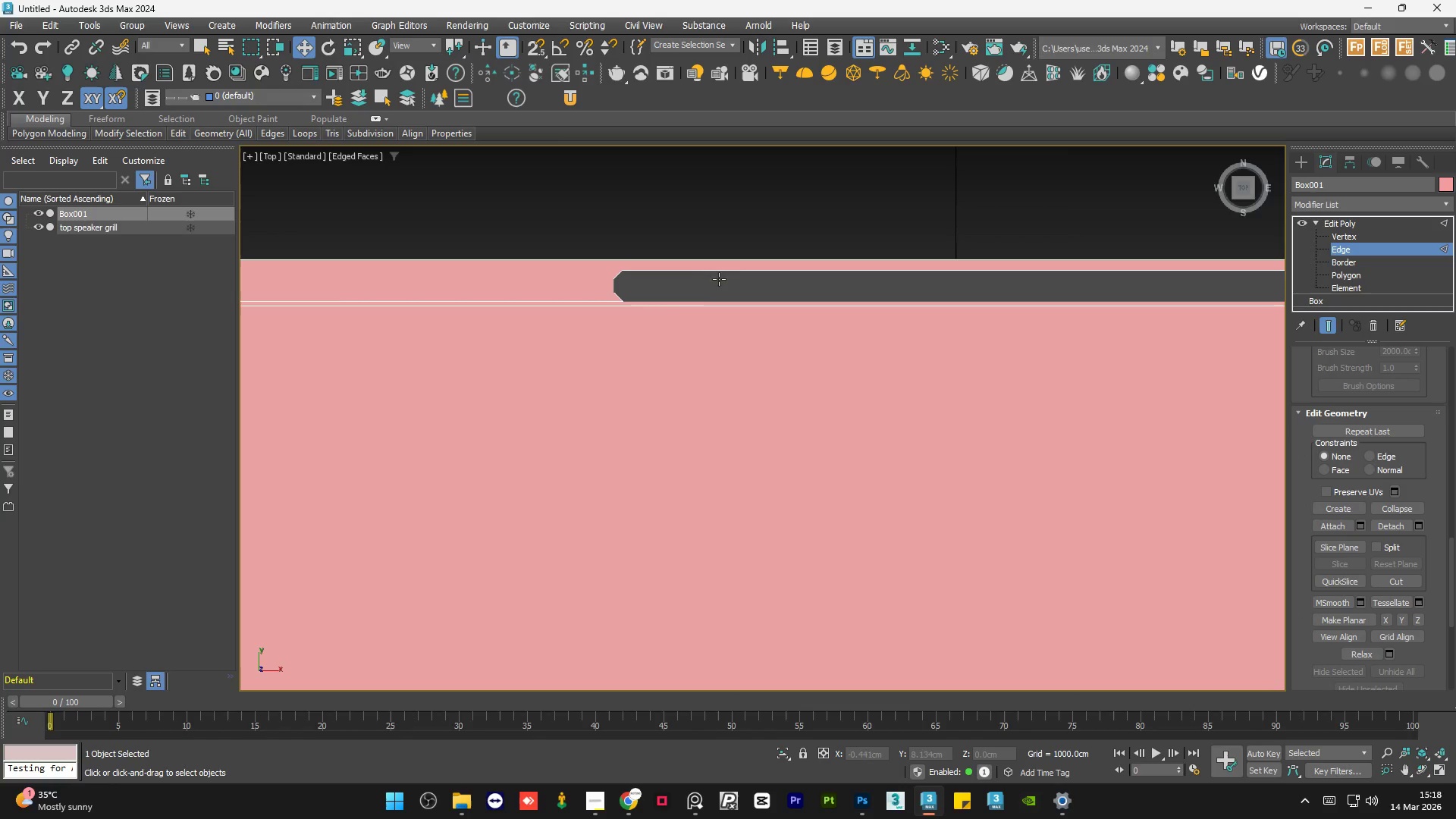 
hold_key(key=AltLeft, duration=0.59)
 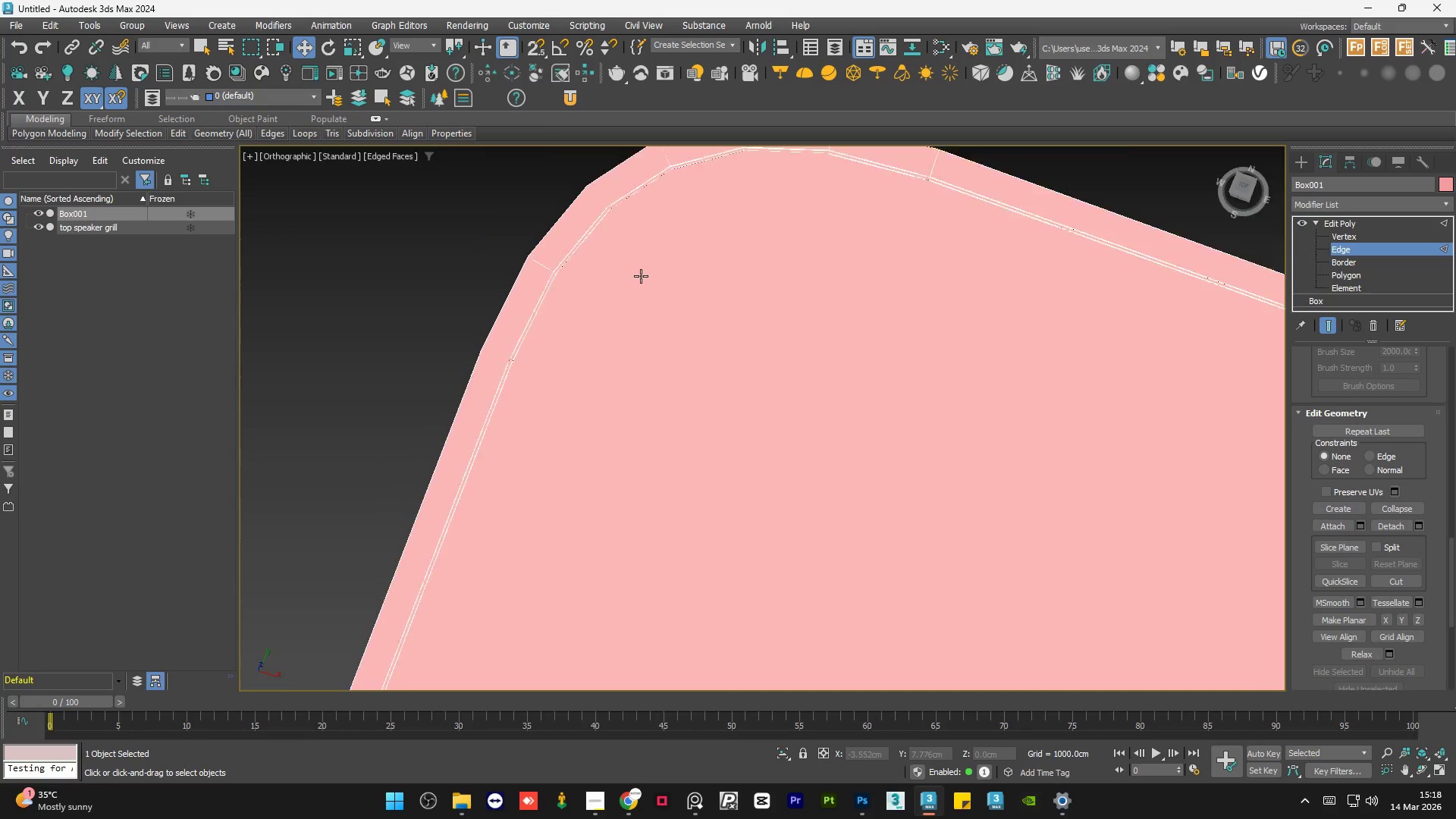 
hold_key(key=AltLeft, duration=0.45)
scroll: coordinate [761, 293], scroll_direction: down, amount: 4.0
 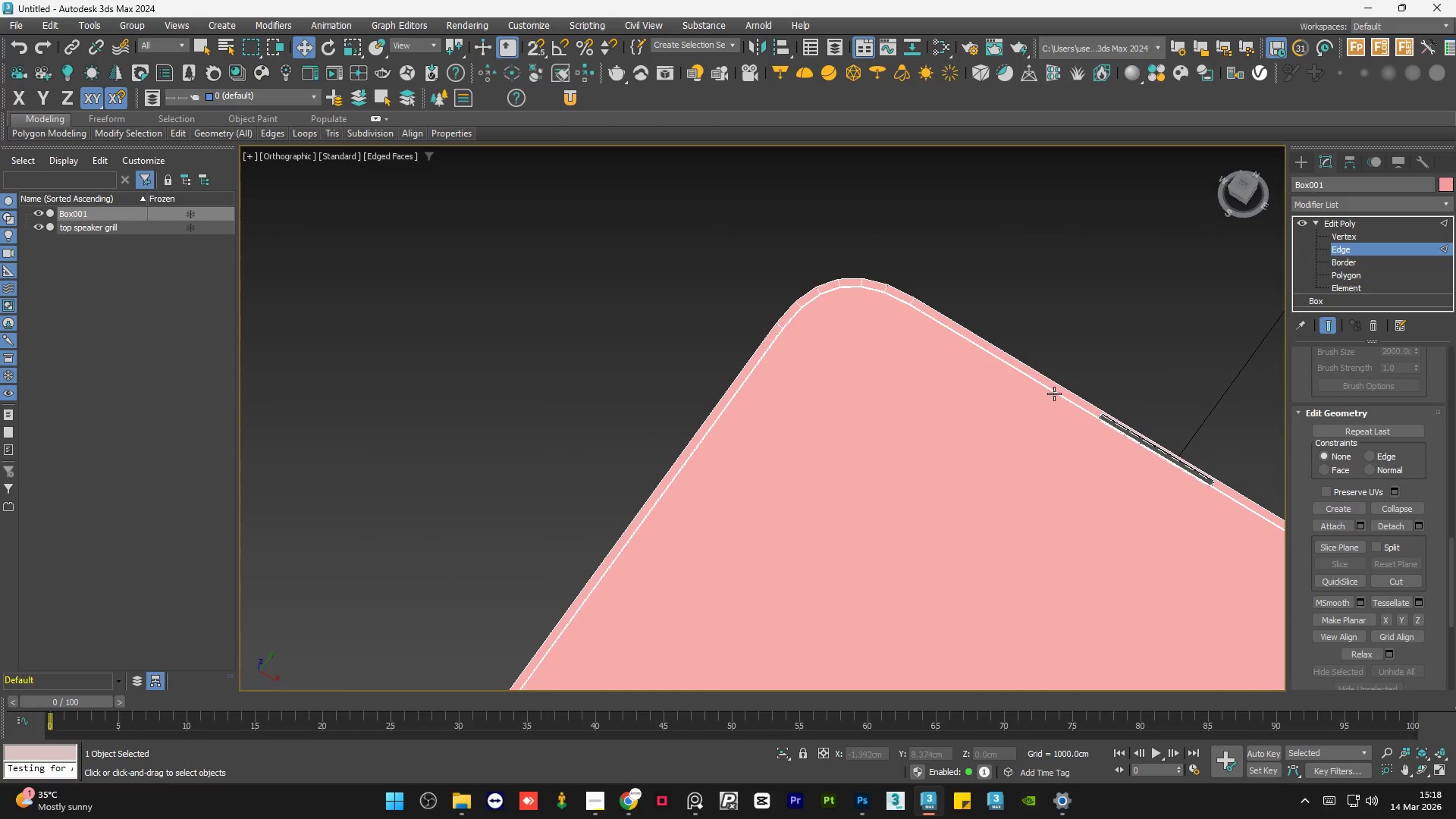 
scroll: coordinate [1066, 391], scroll_direction: up, amount: 17.0
 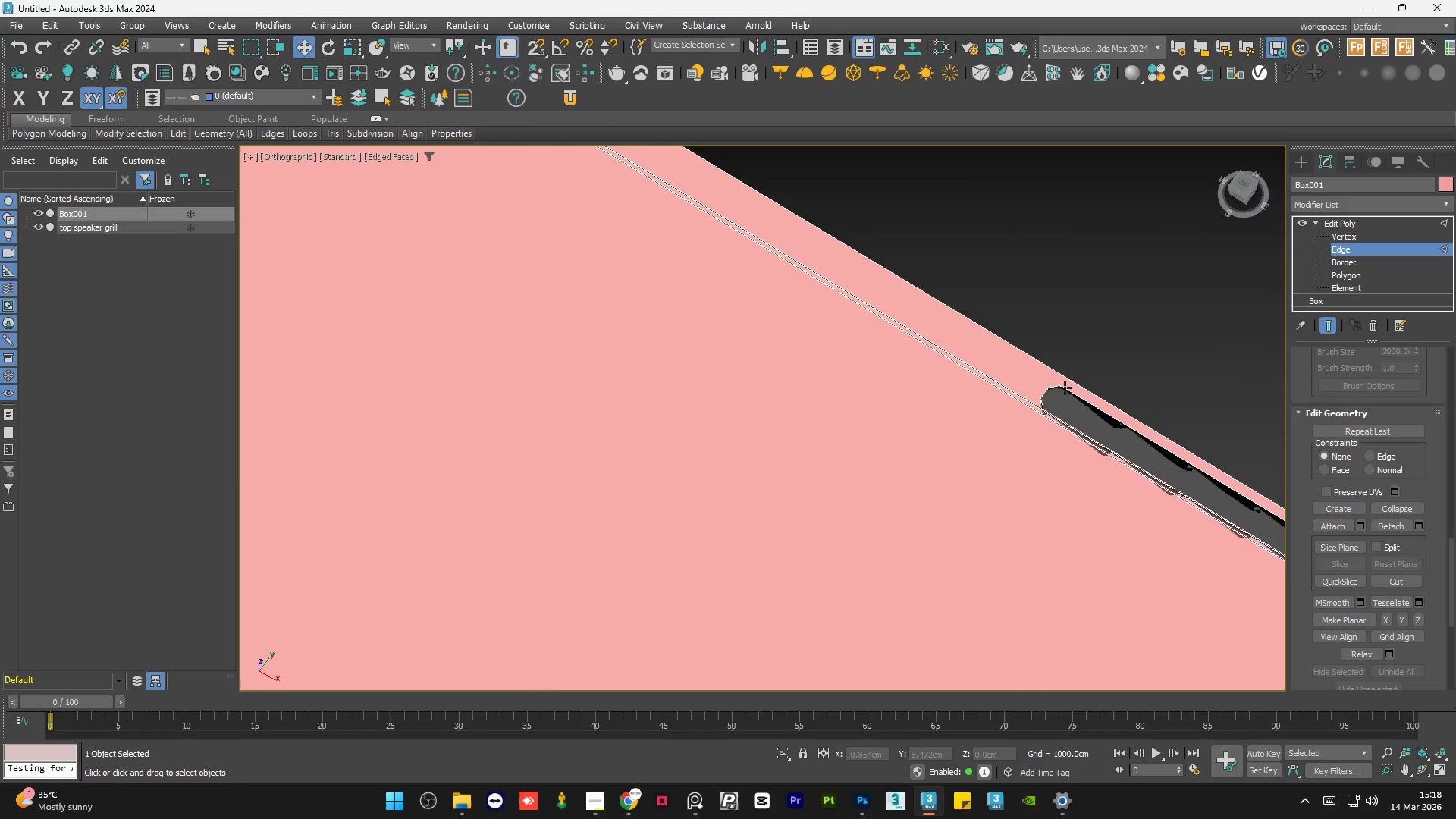 
key(F4)
 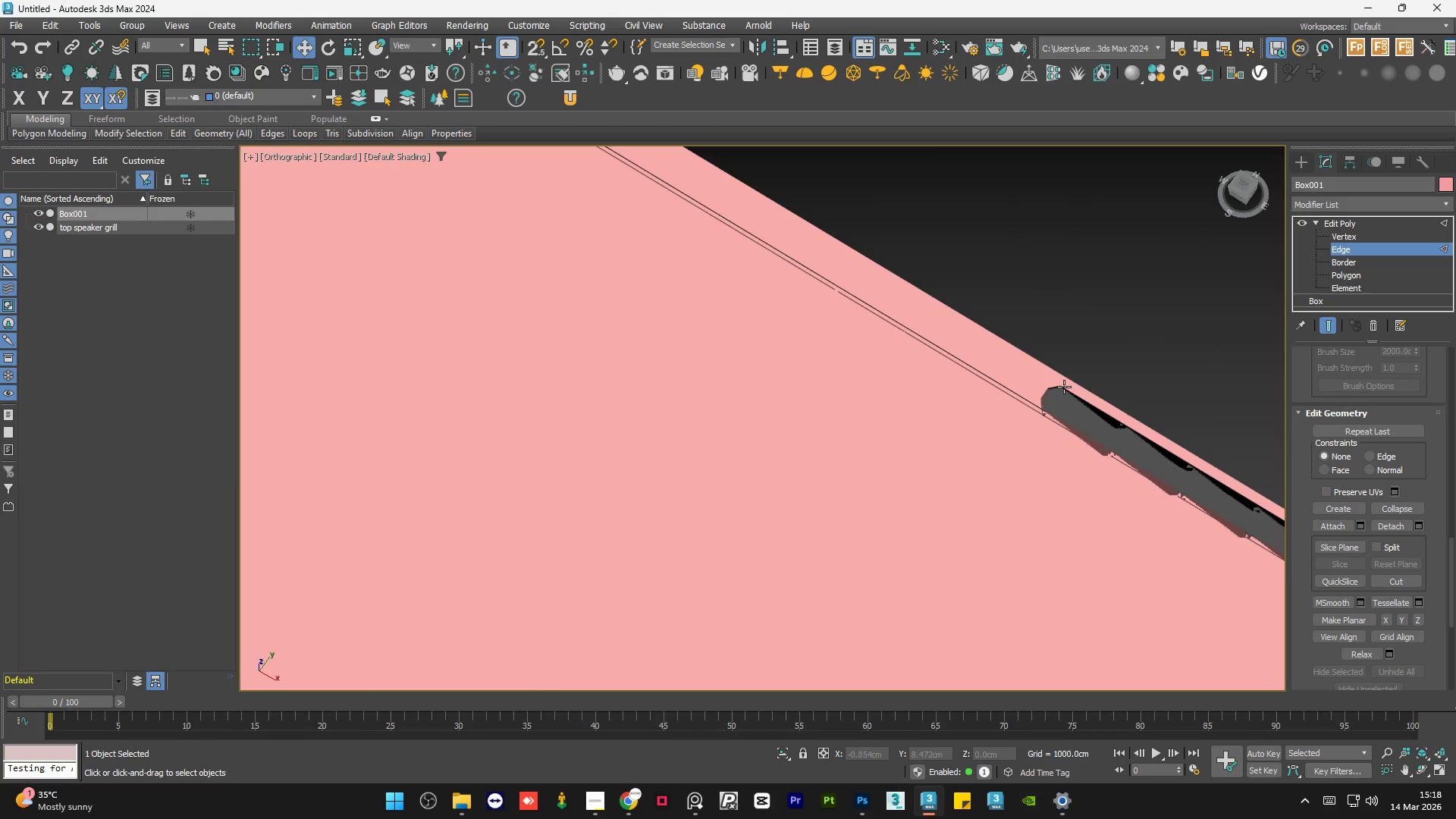 
key(F4)
 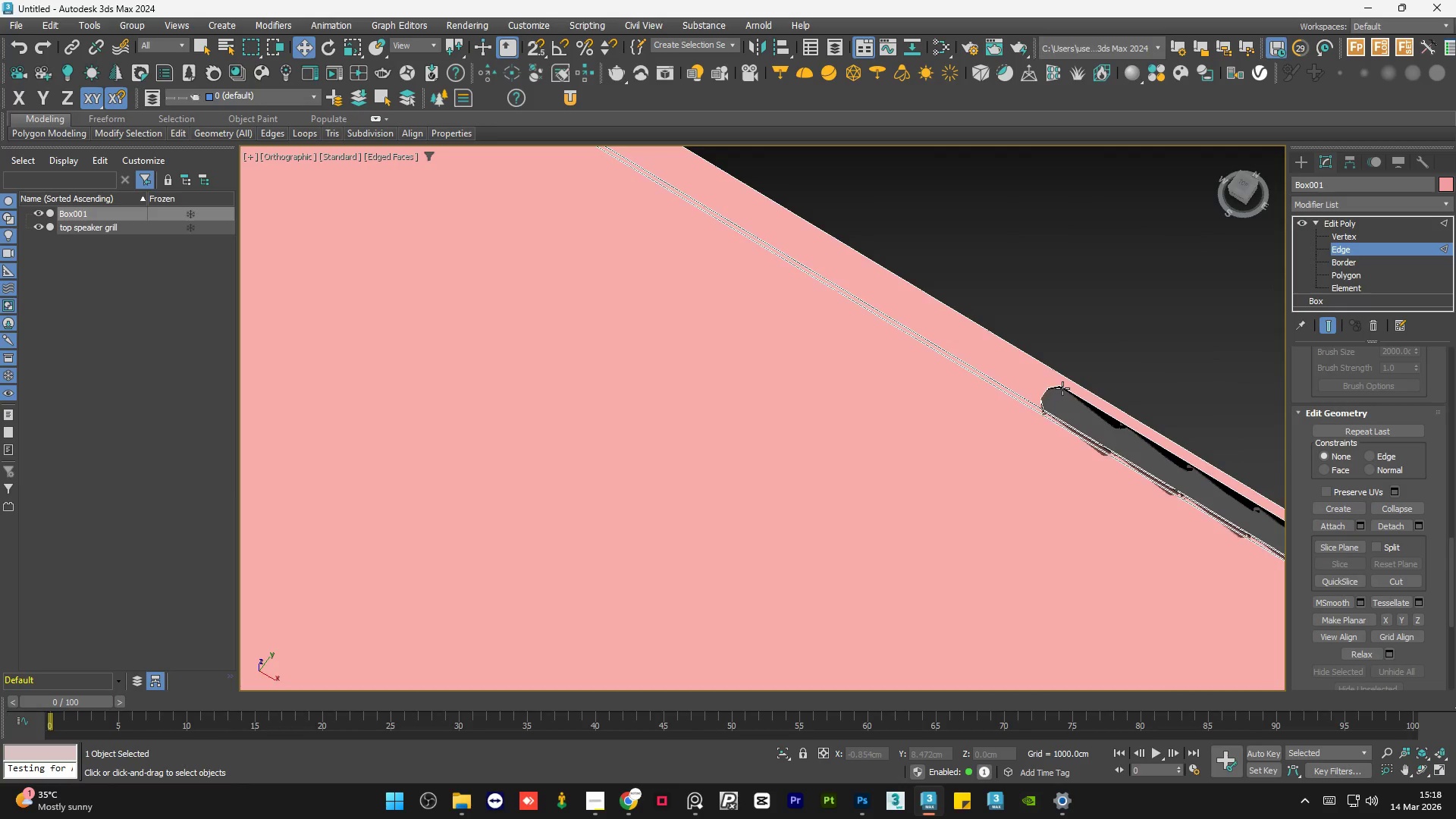 
key(F3)
 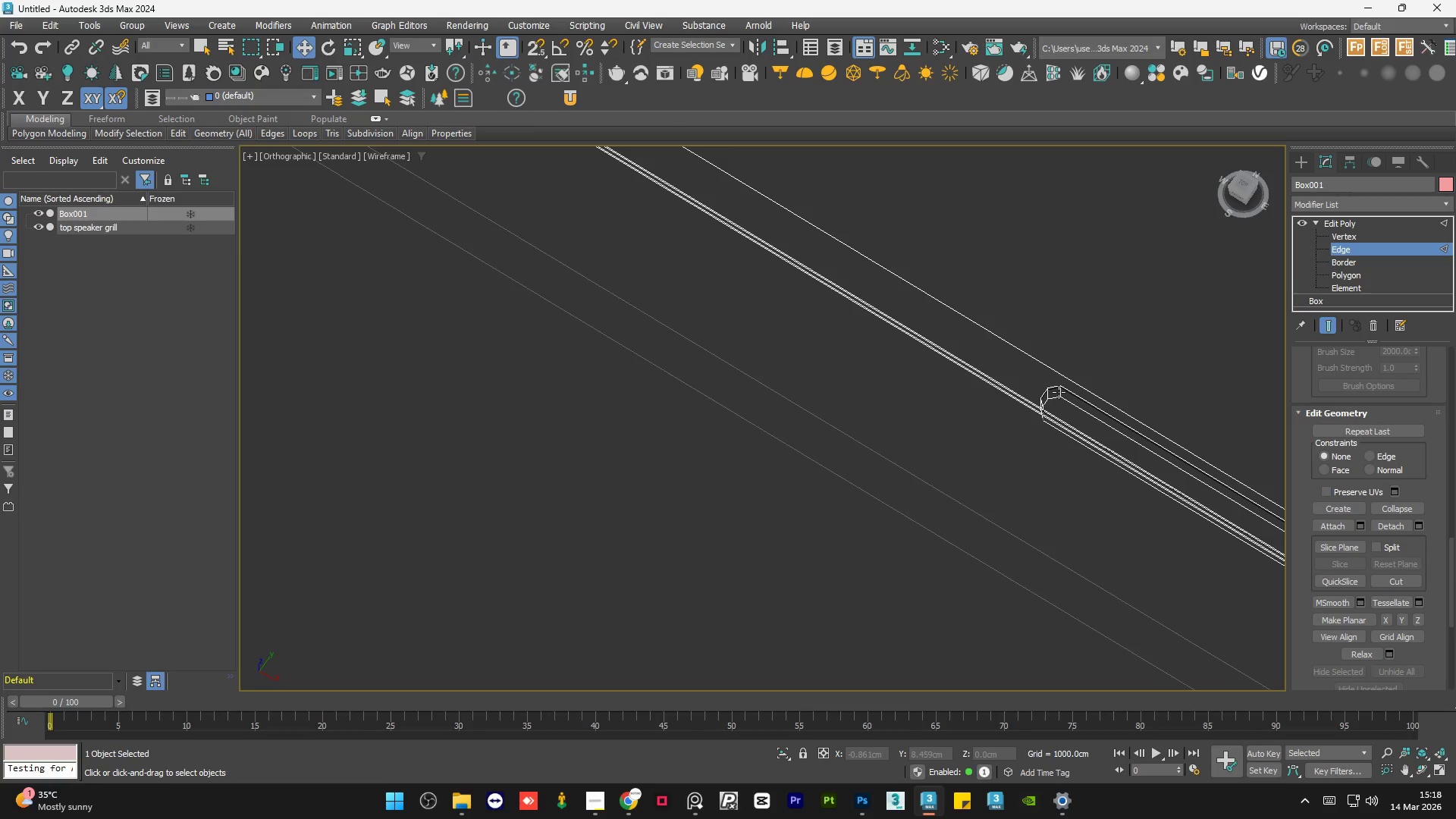 
hold_key(key=ControlLeft, duration=1.03)
left_click([1059, 392])
 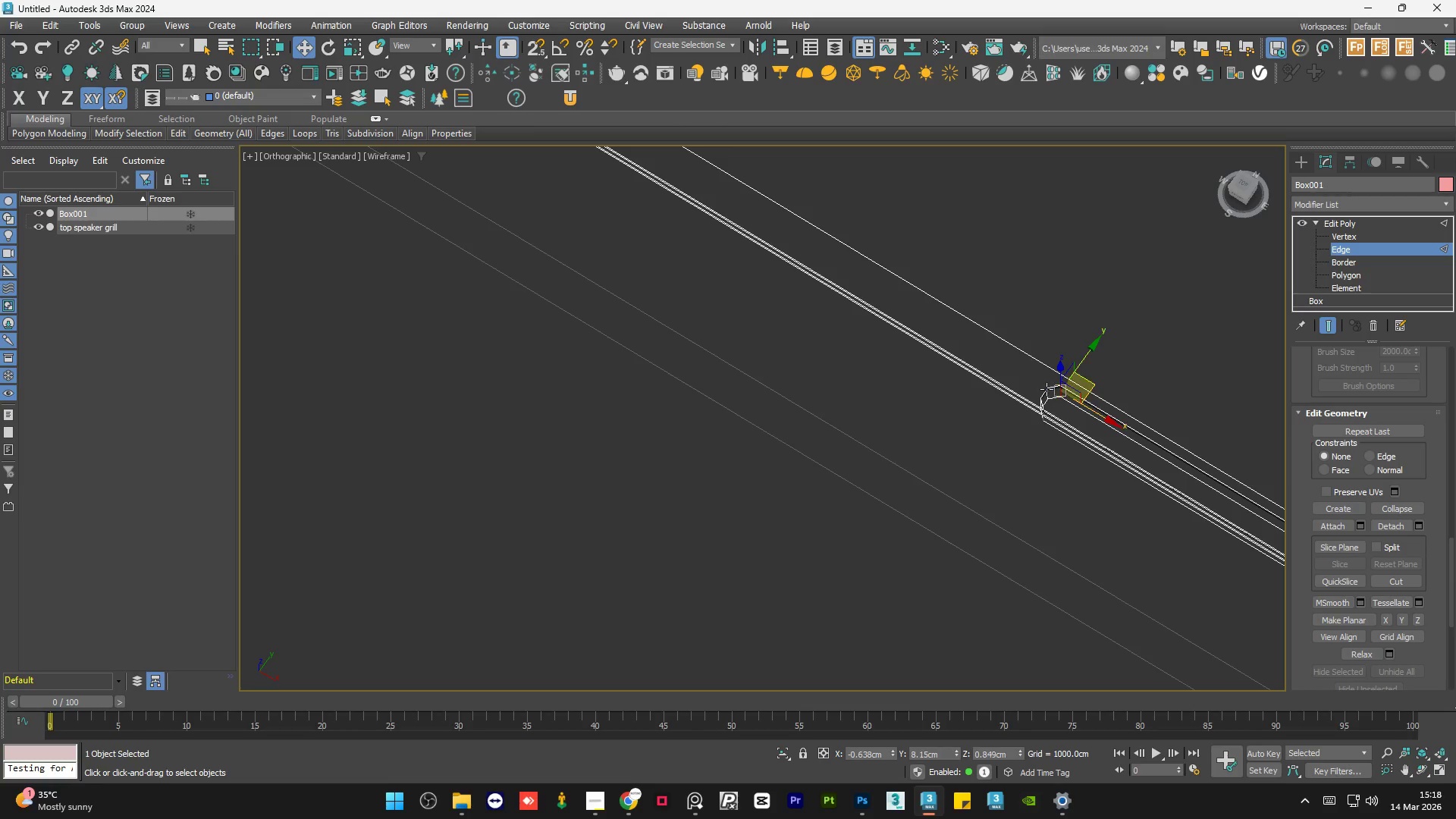 
hold_key(key=ControlLeft, duration=0.8)
left_click([1046, 394])
 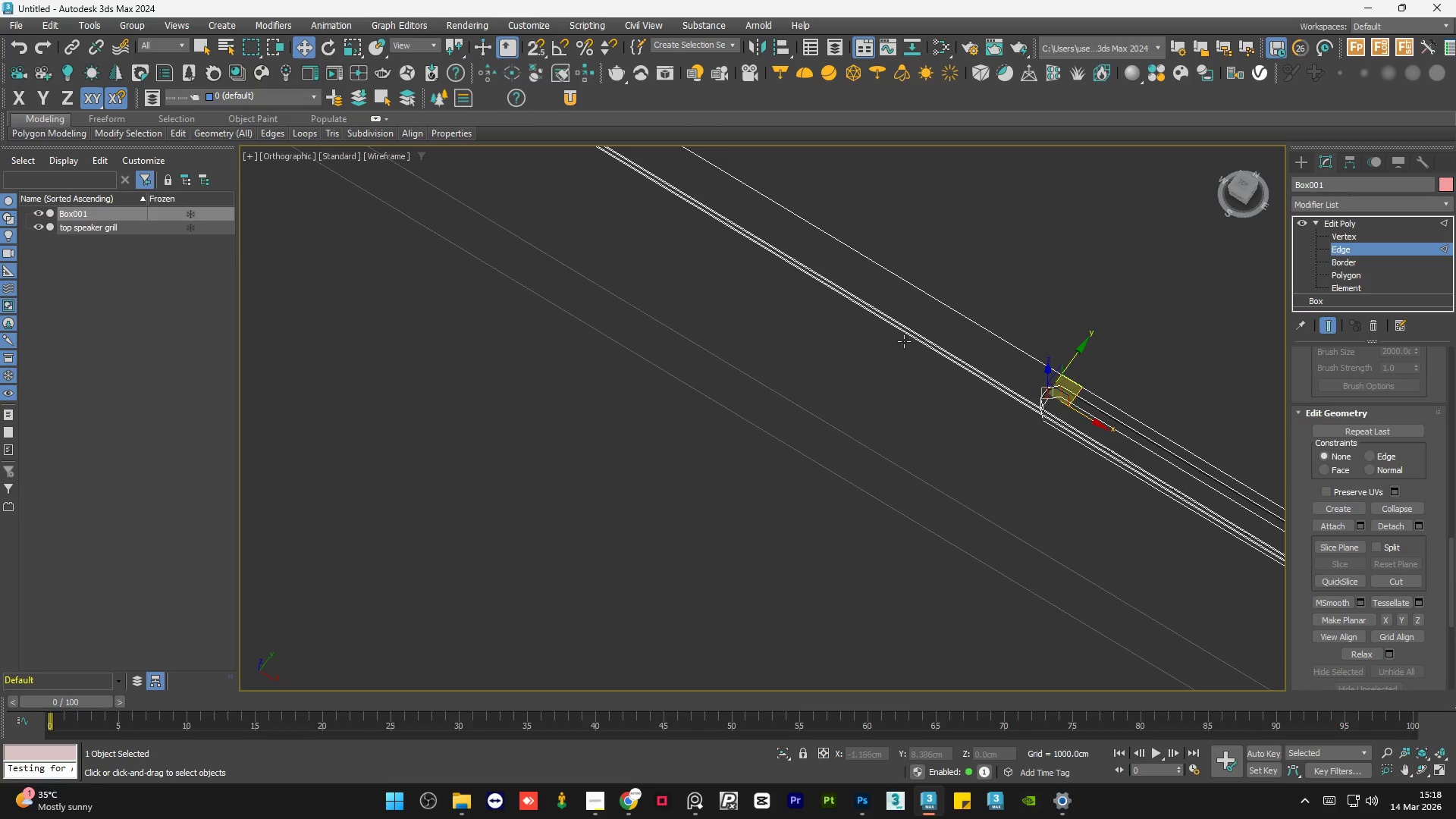 
hold_key(key=AltLeft, duration=0.95)
 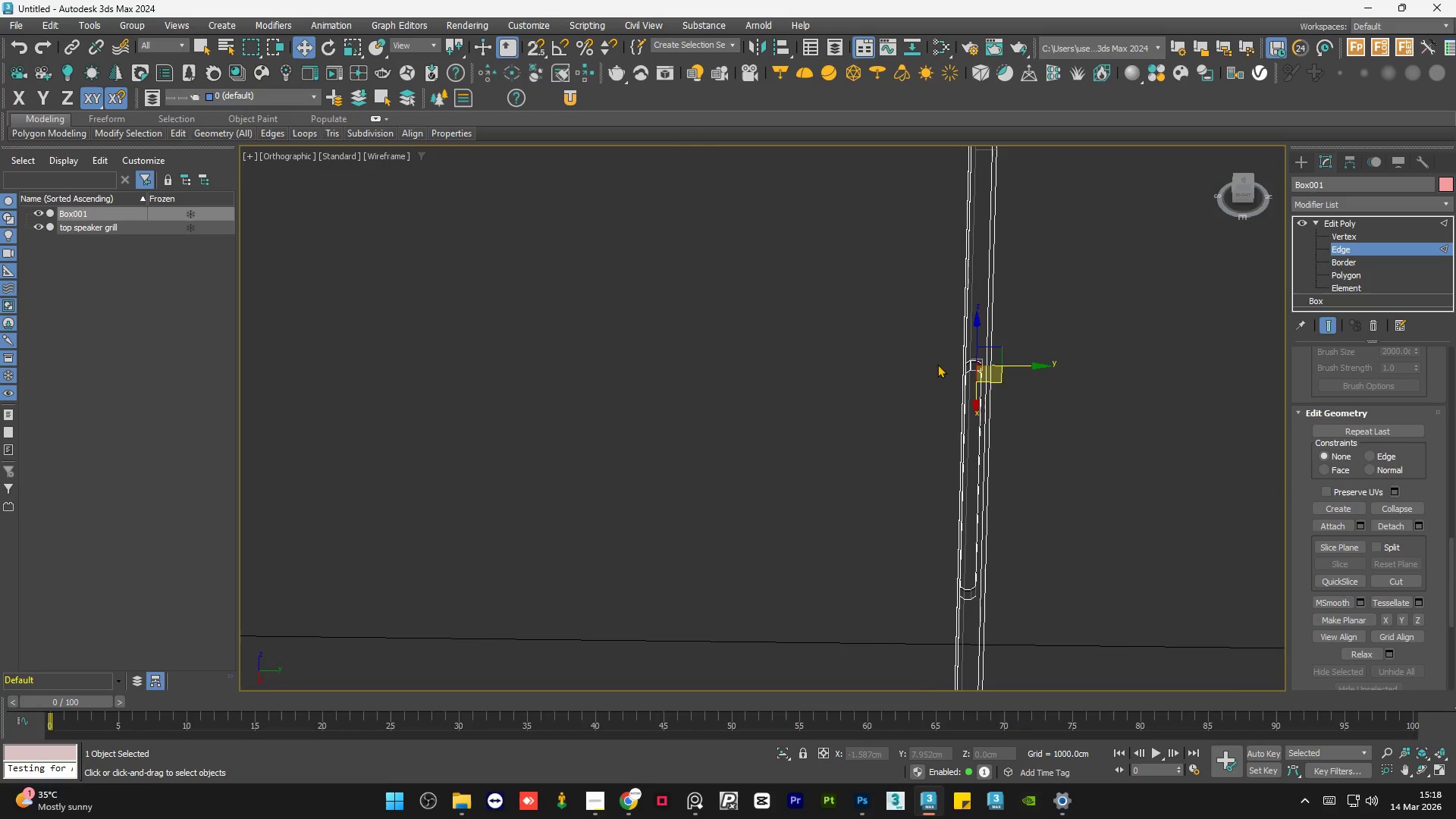 
scroll: coordinate [904, 341], scroll_direction: down, amount: 2.0
 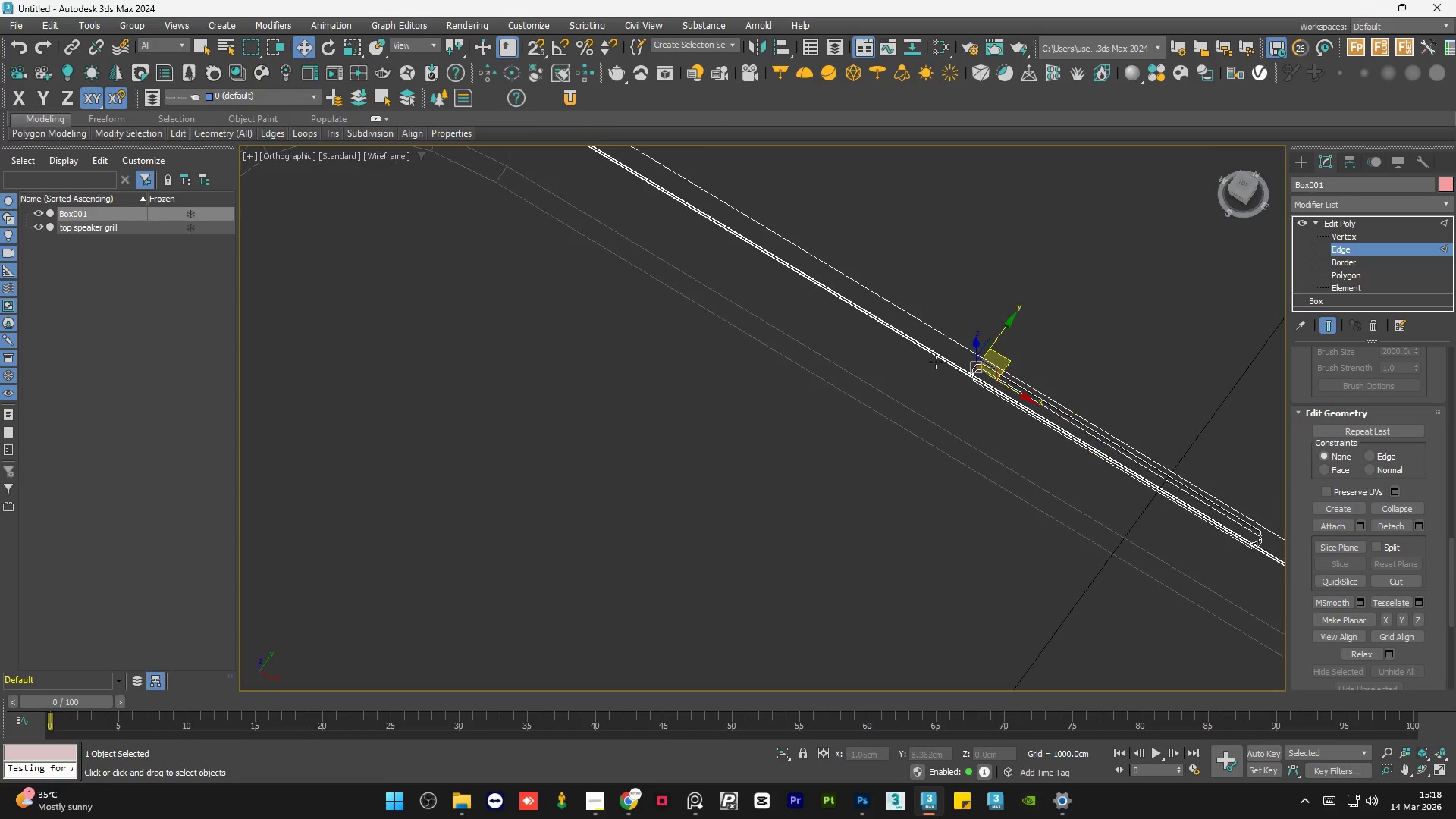 
hold_key(key=AltLeft, duration=0.77)
 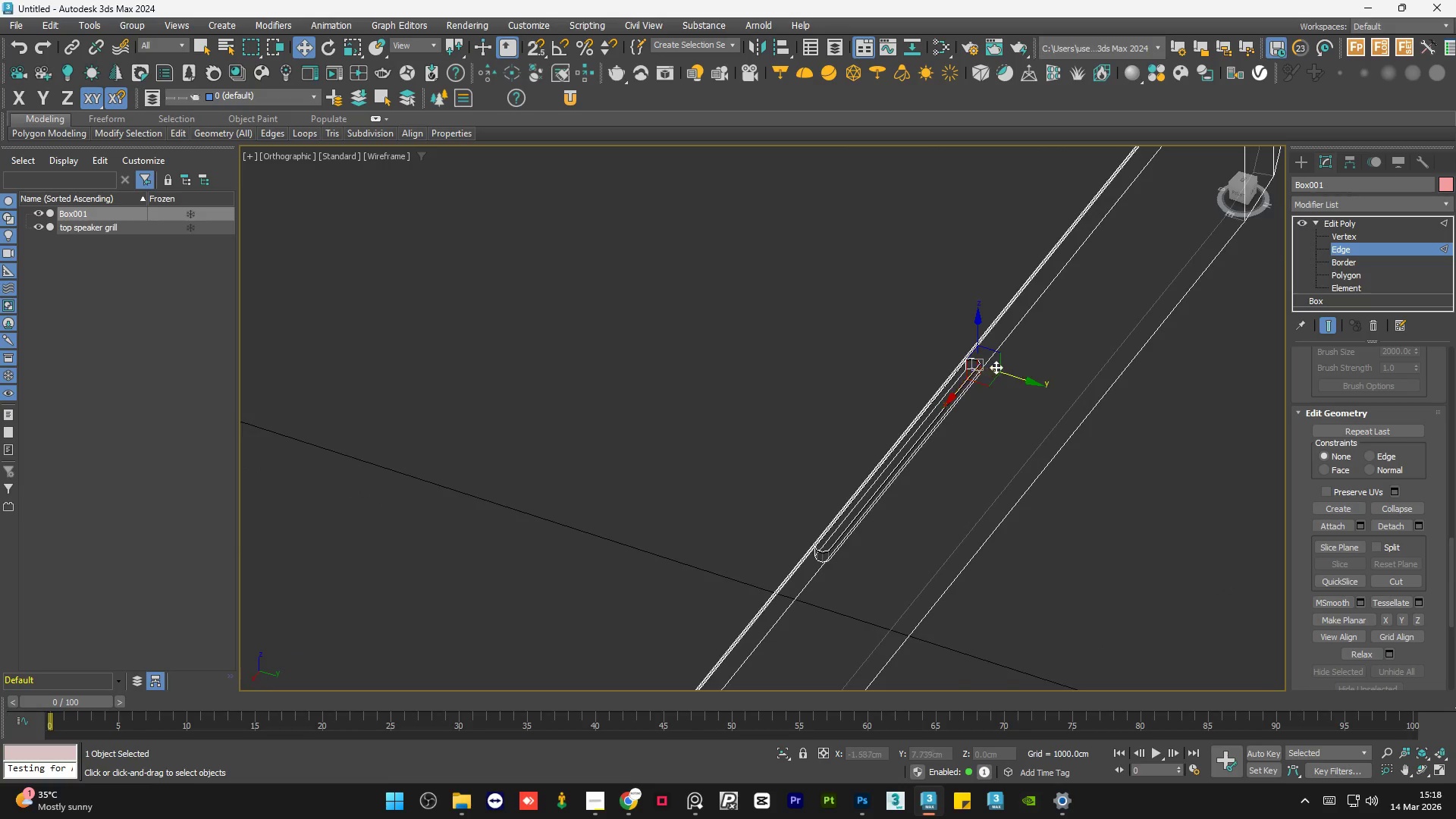 
hold_key(key=ControlLeft, duration=0.75)
 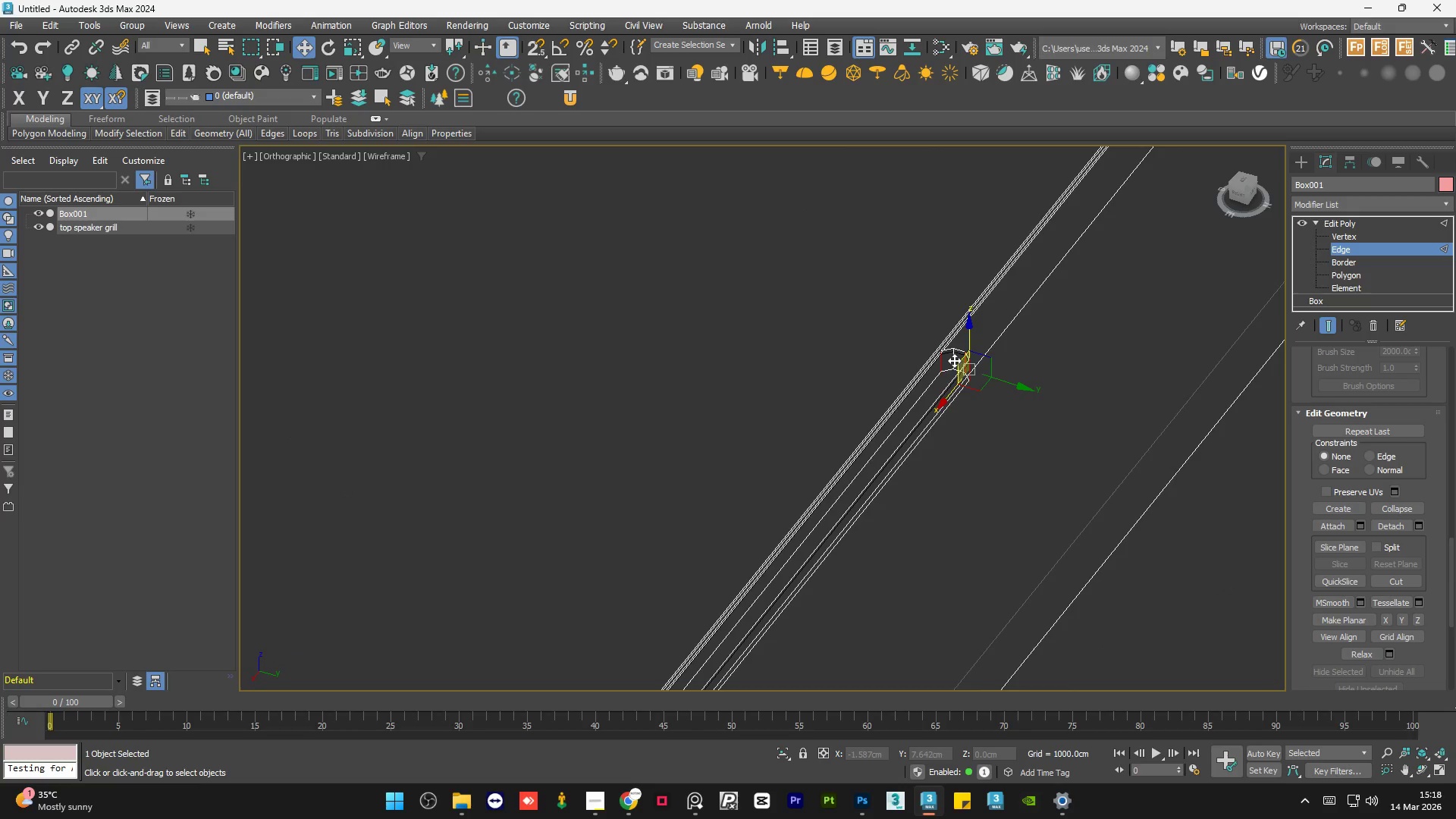 
scroll: coordinate [978, 368], scroll_direction: up, amount: 7.0
 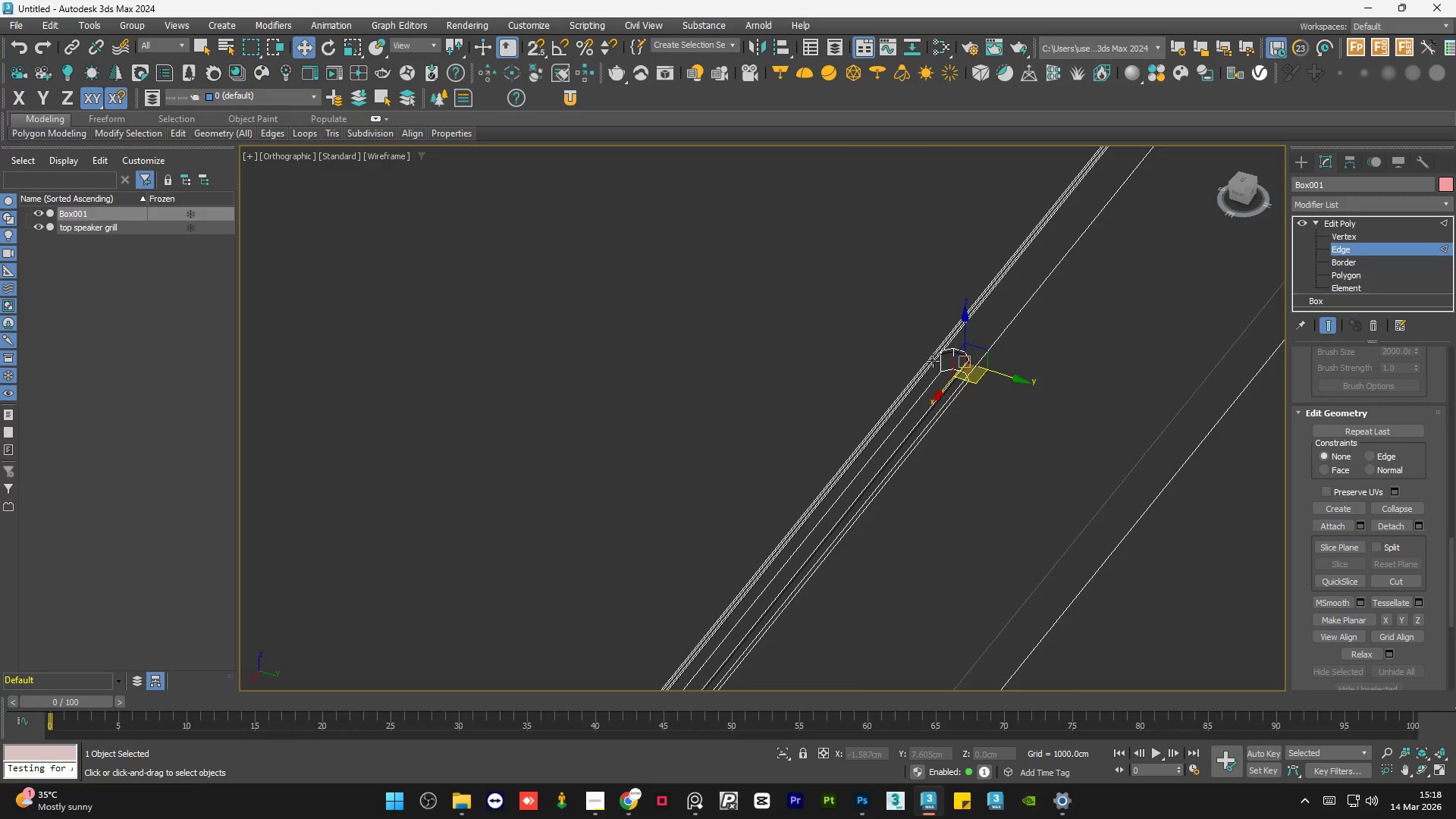 
left_click([940, 366])
 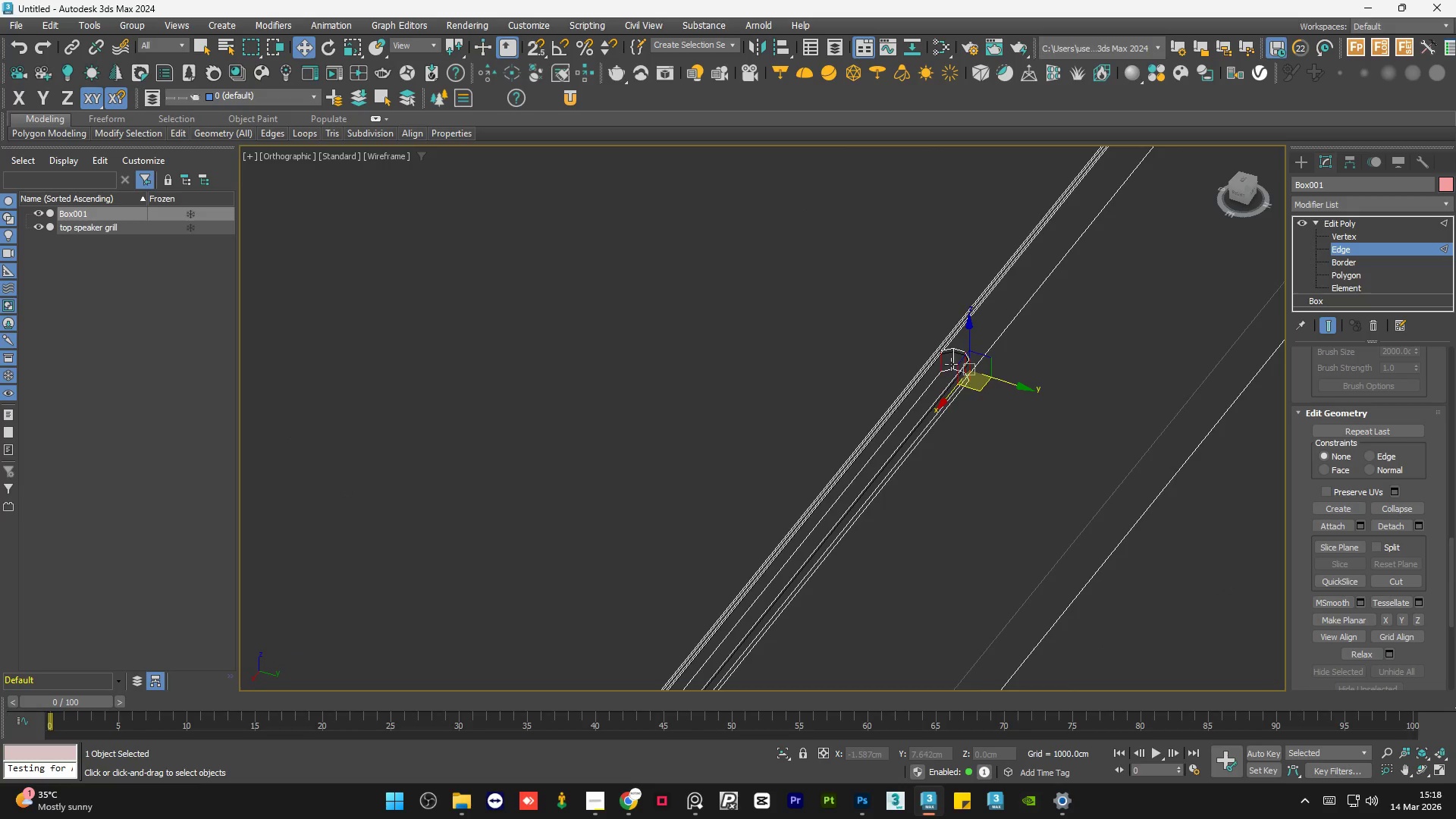 
hold_key(key=ControlLeft, duration=1.5)
left_click([953, 356])
 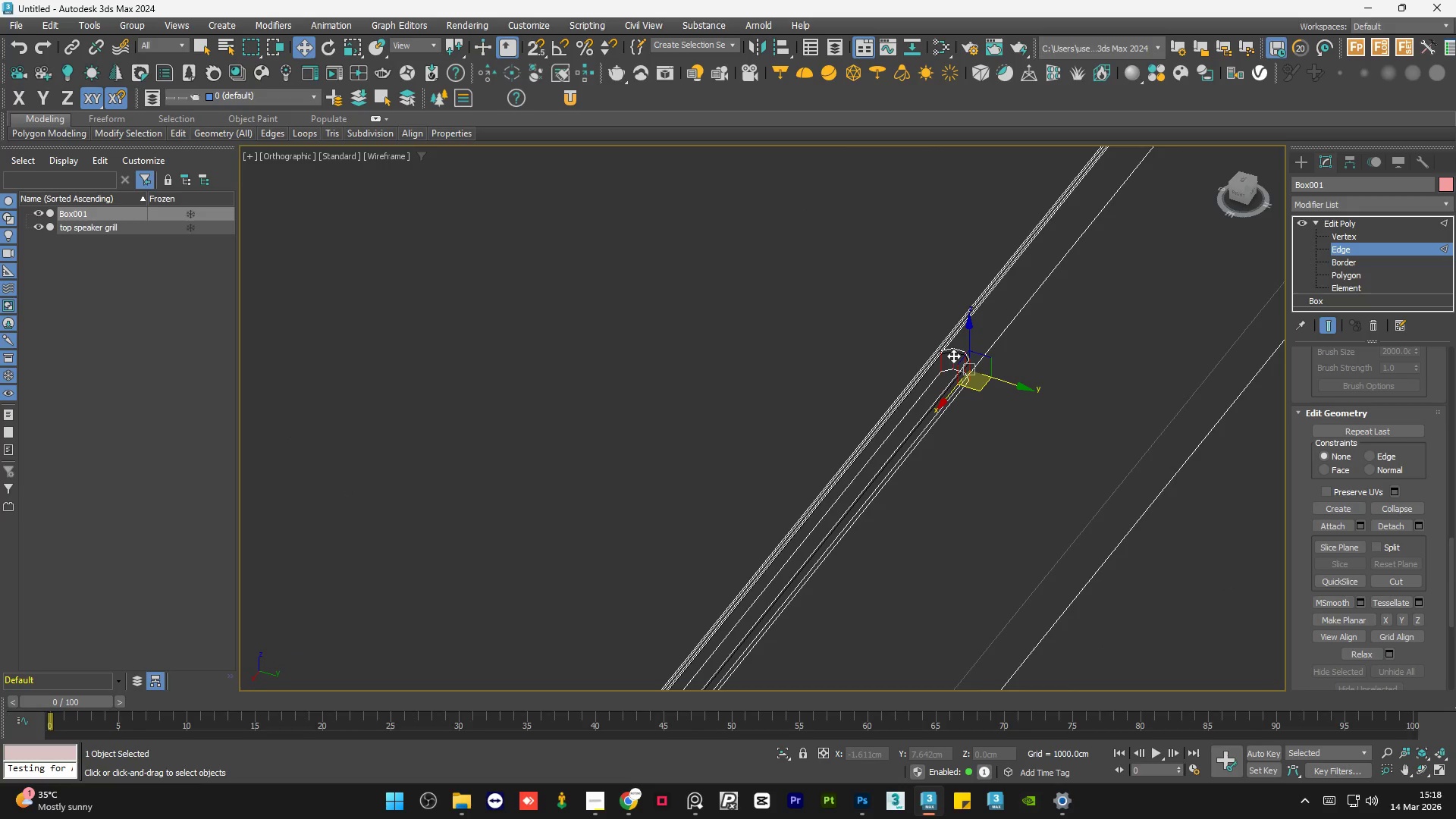 
key(Control+ControlLeft)
 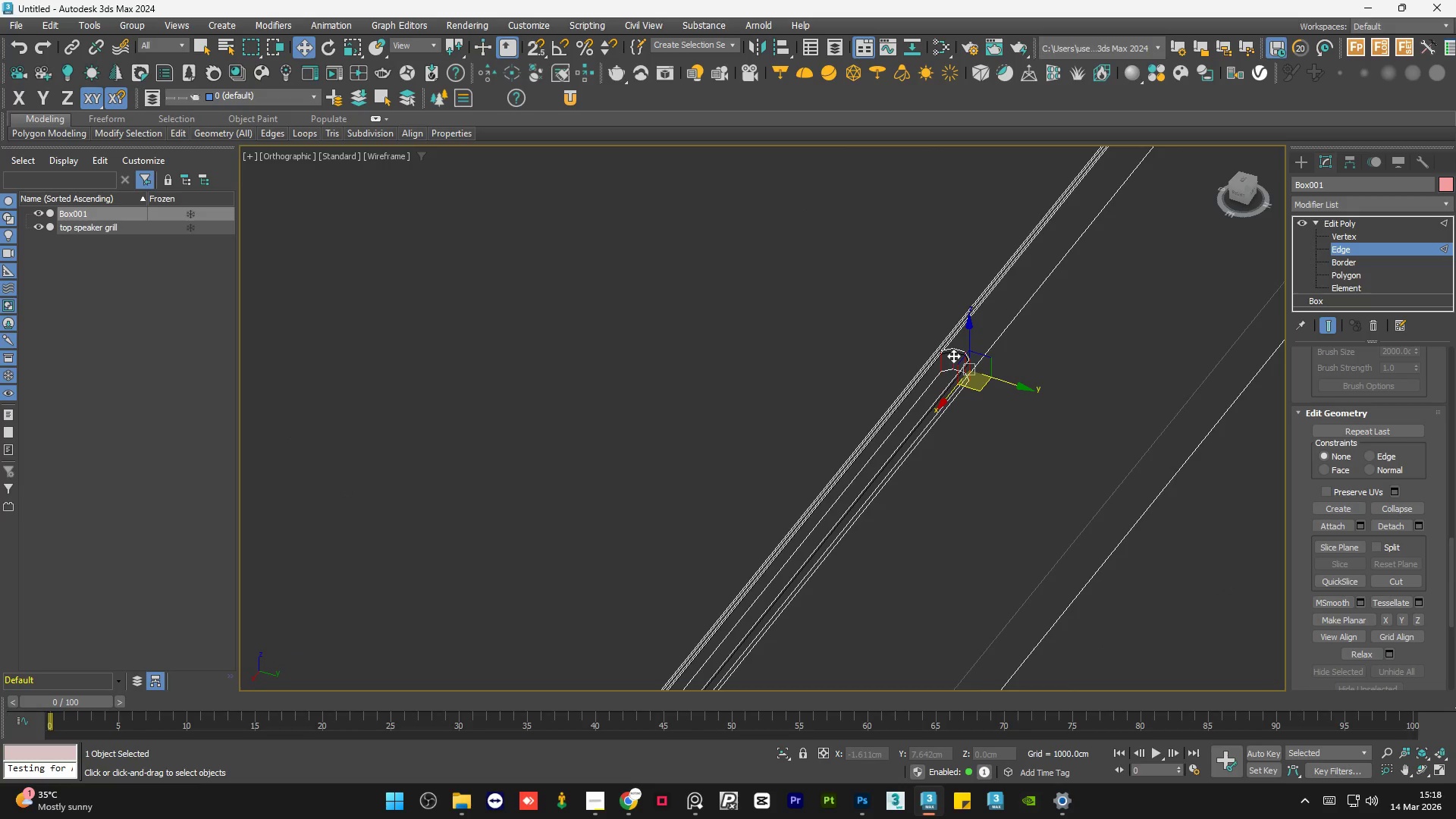 
key(Control+ControlLeft)
 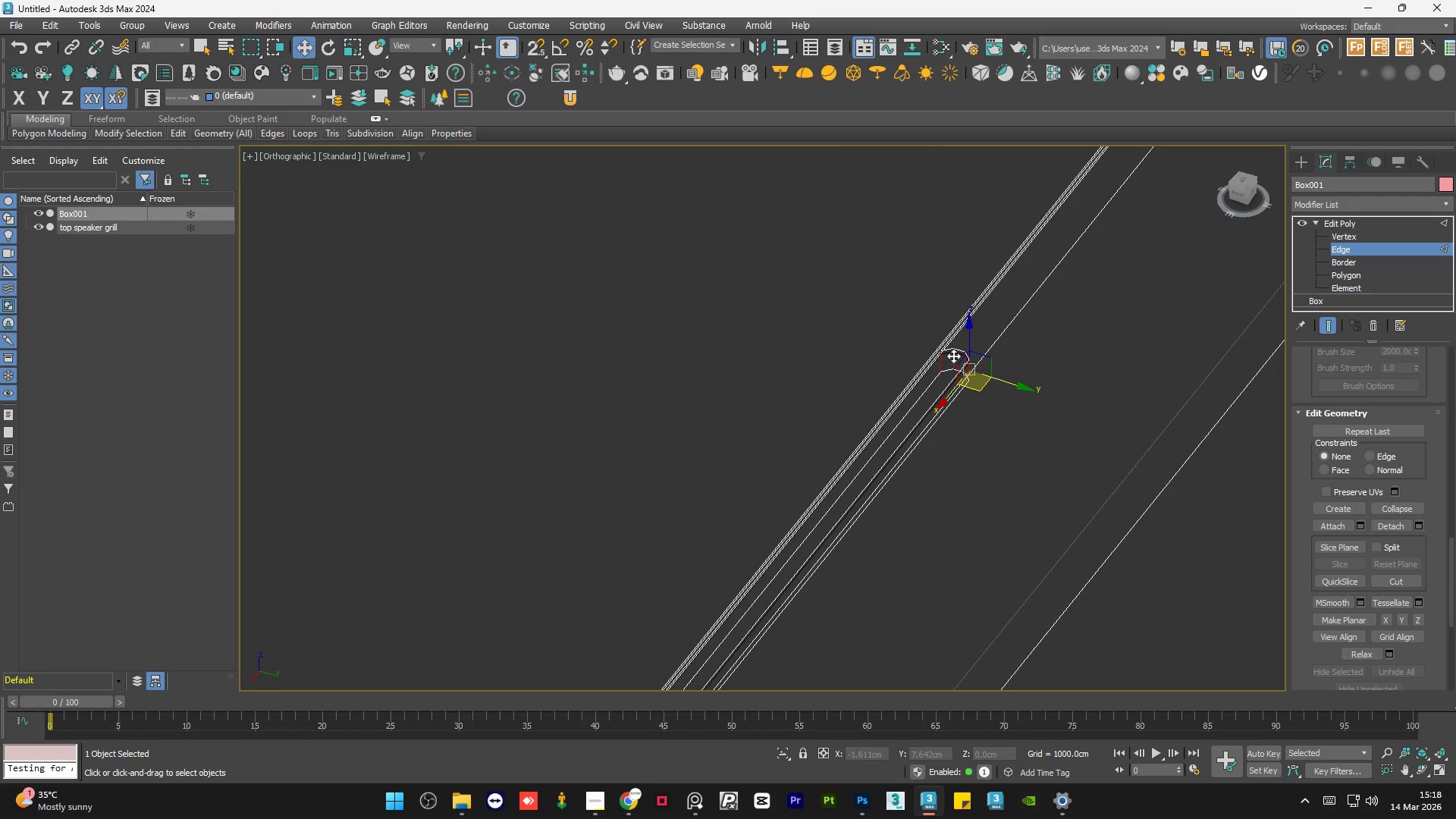 
key(Control+ControlLeft)
 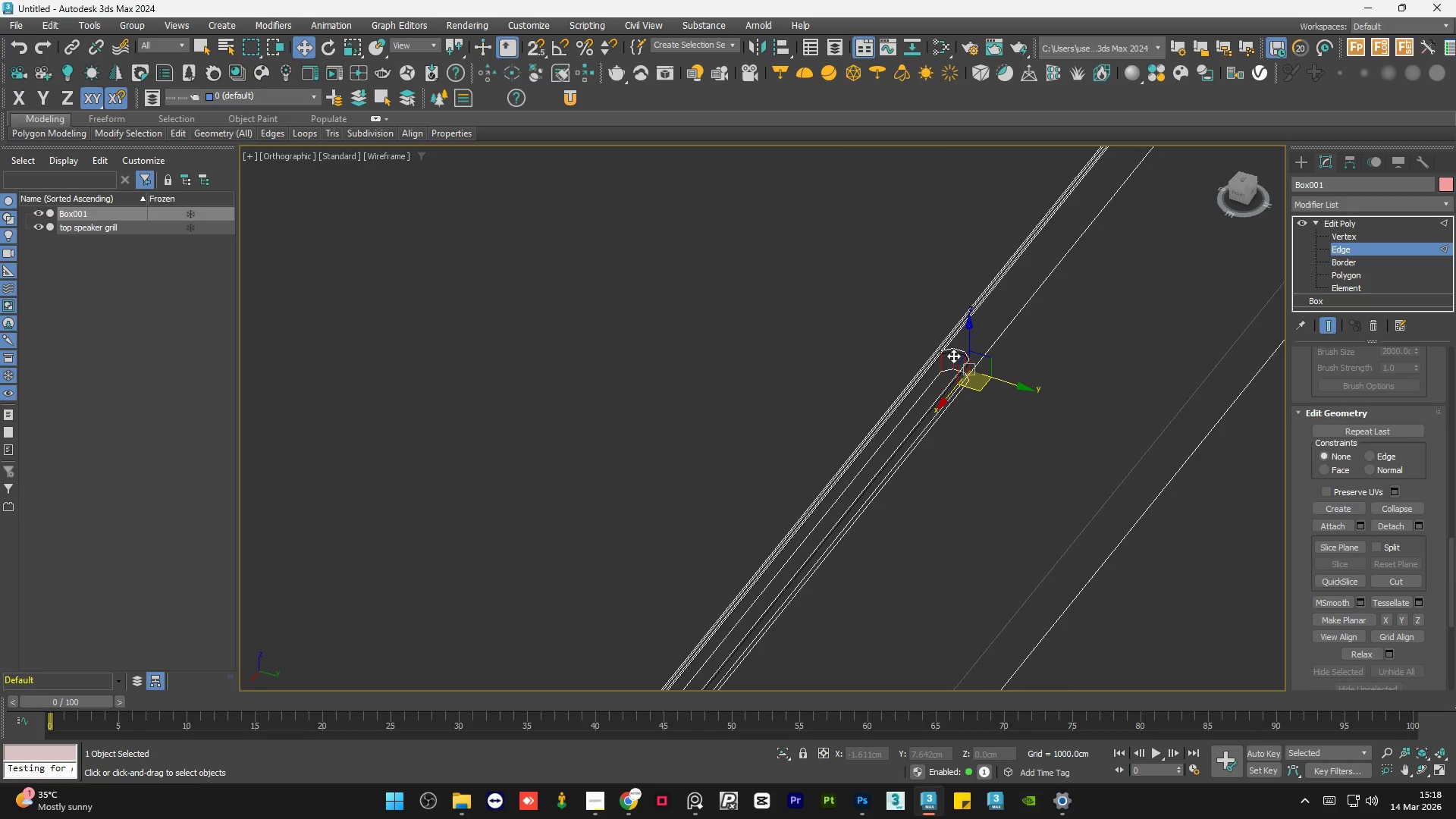 
key(Control+ControlLeft)
 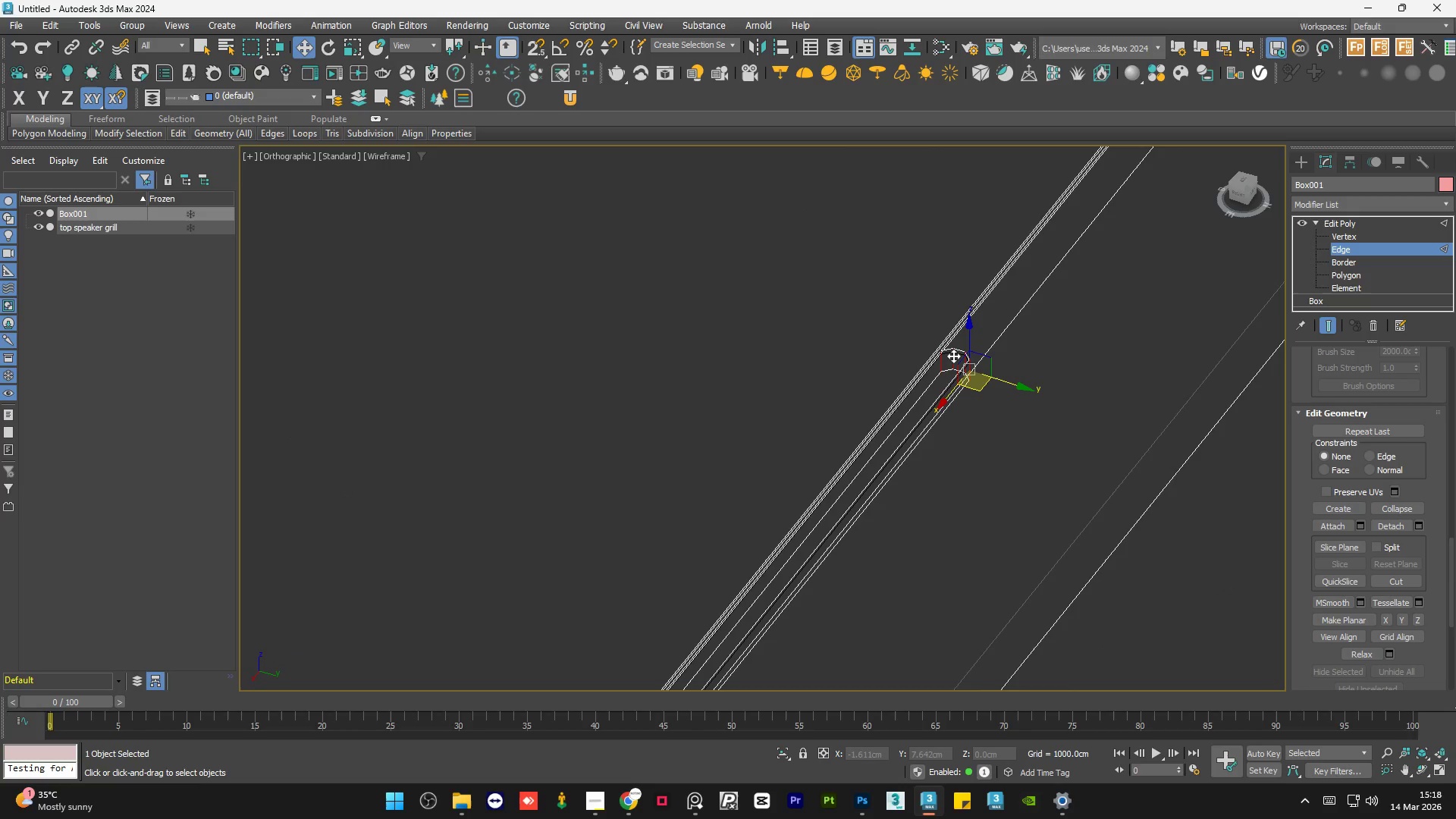 
key(Control+ControlLeft)
 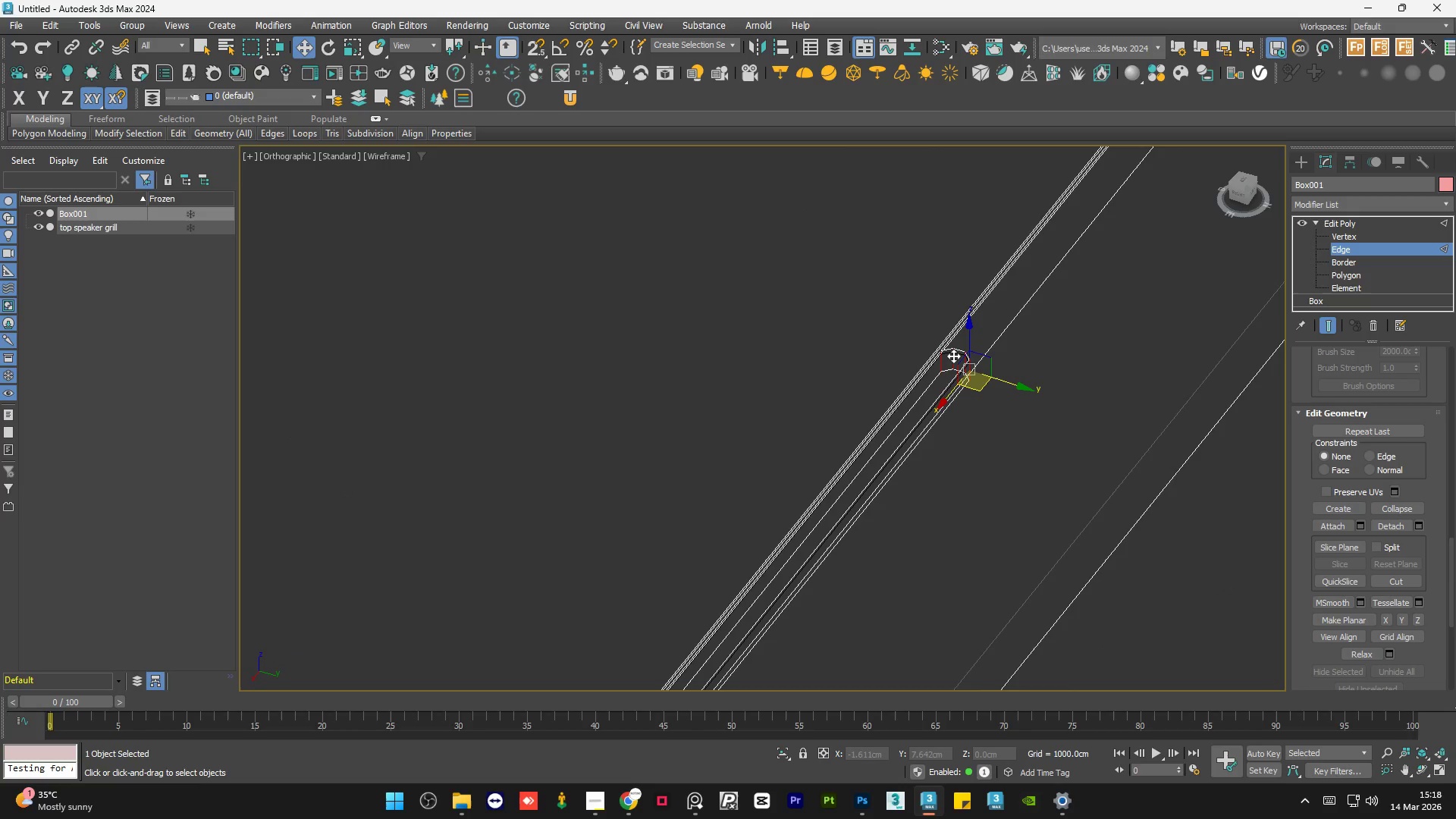 
key(Control+ControlLeft)
 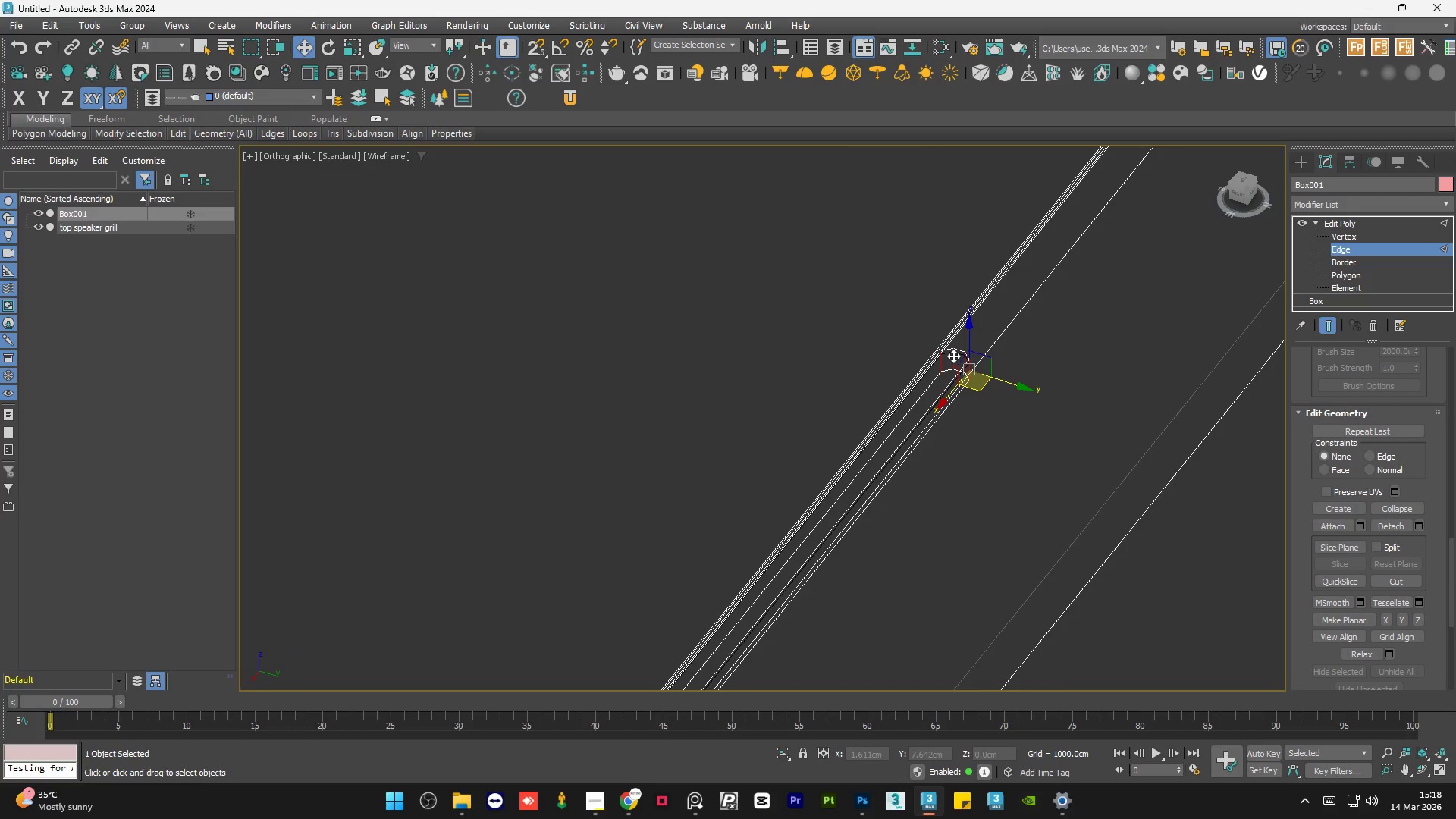 
key(Control+ControlLeft)
 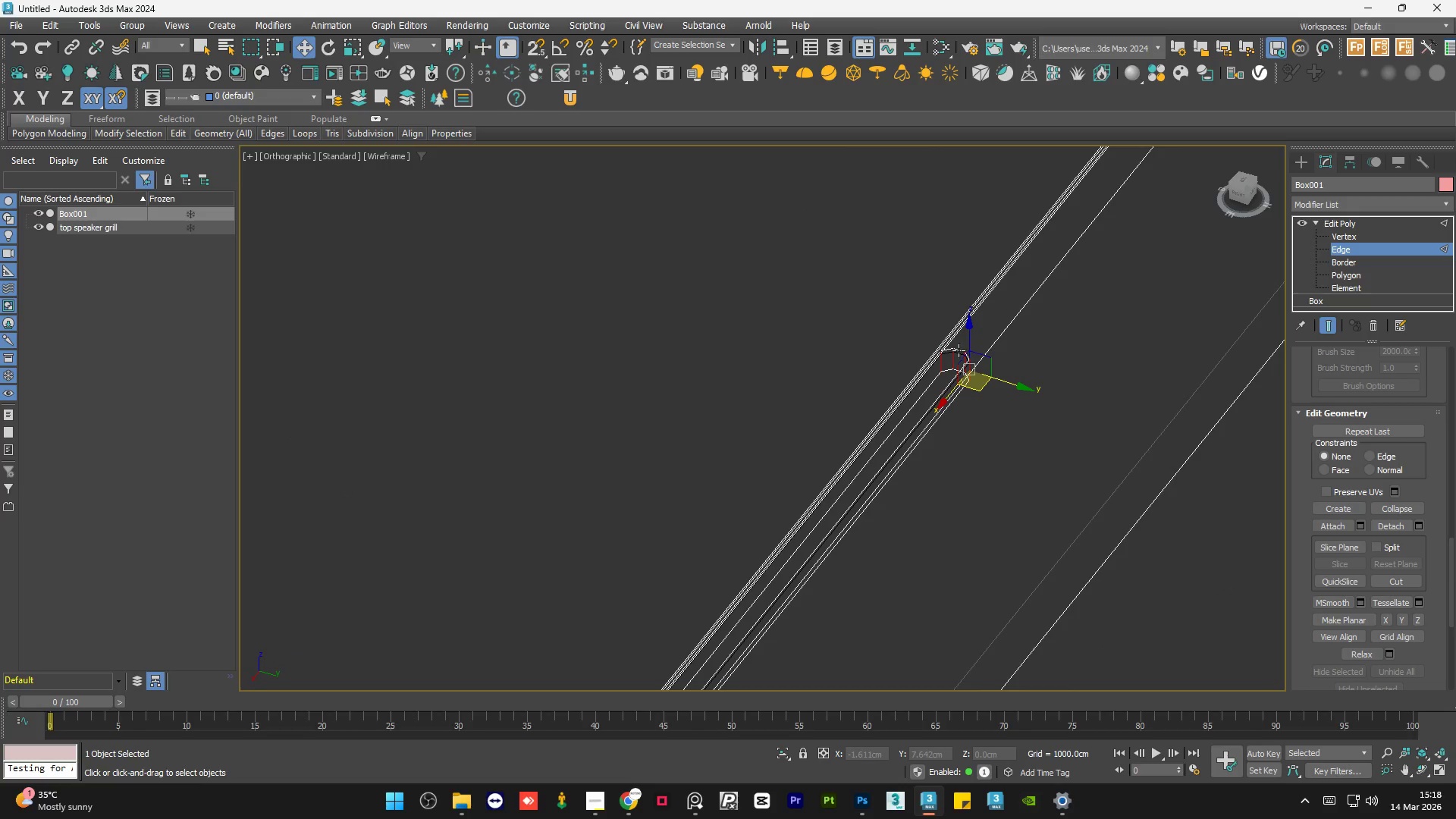 
key(Control+ControlLeft)
 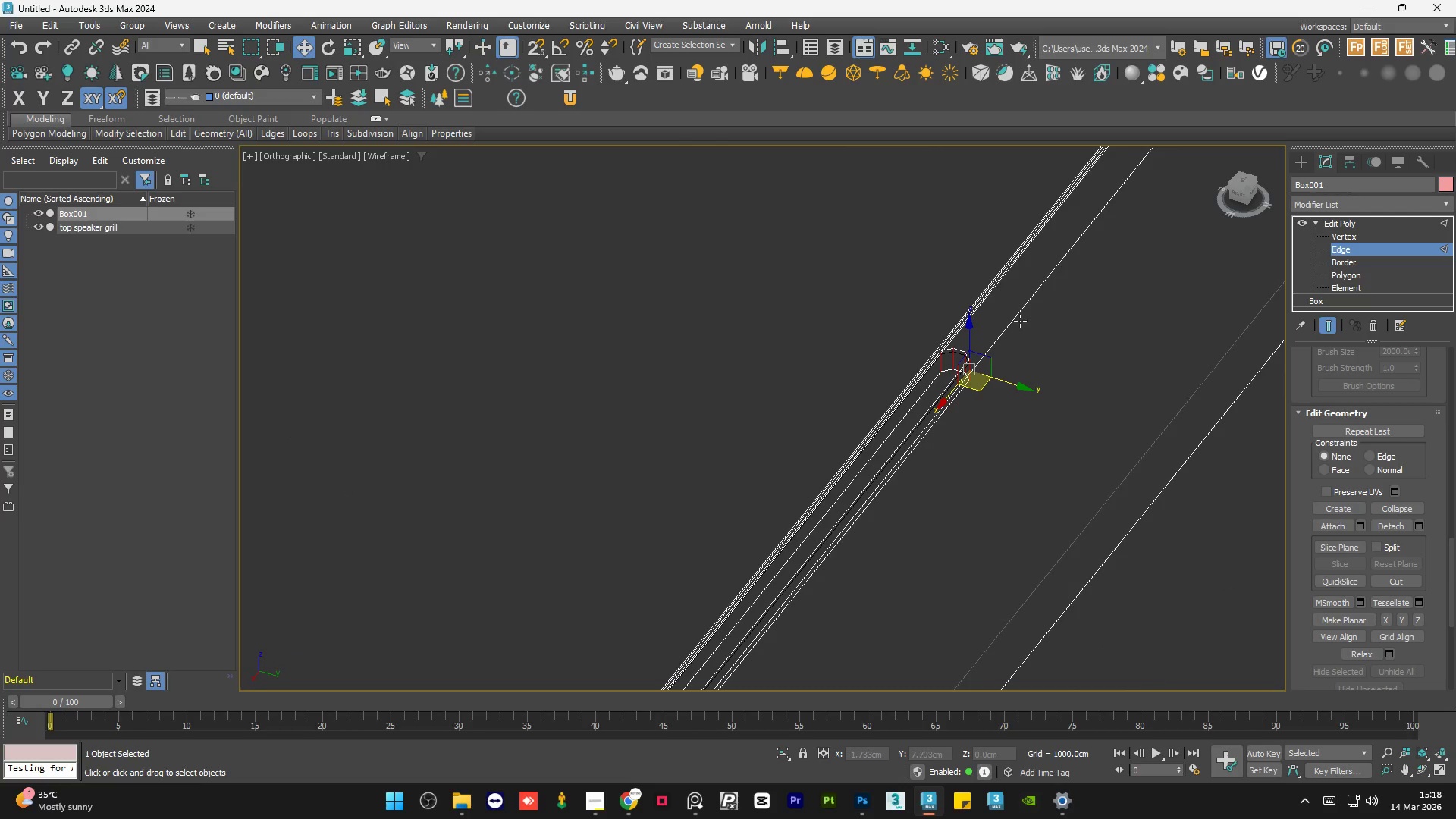 
hold_key(key=AltLeft, duration=0.83)
 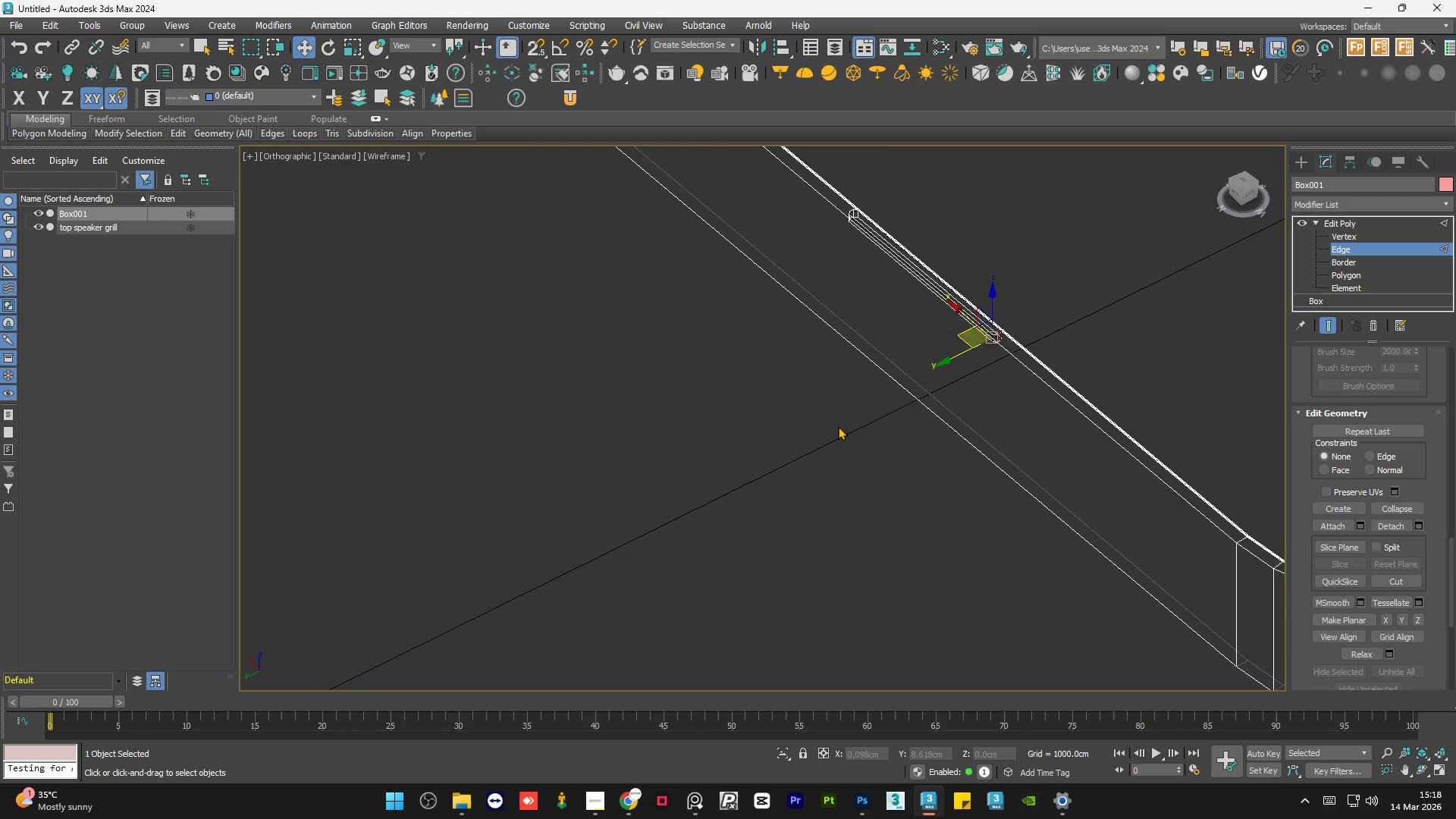 
scroll: coordinate [1020, 324], scroll_direction: down, amount: 3.0
 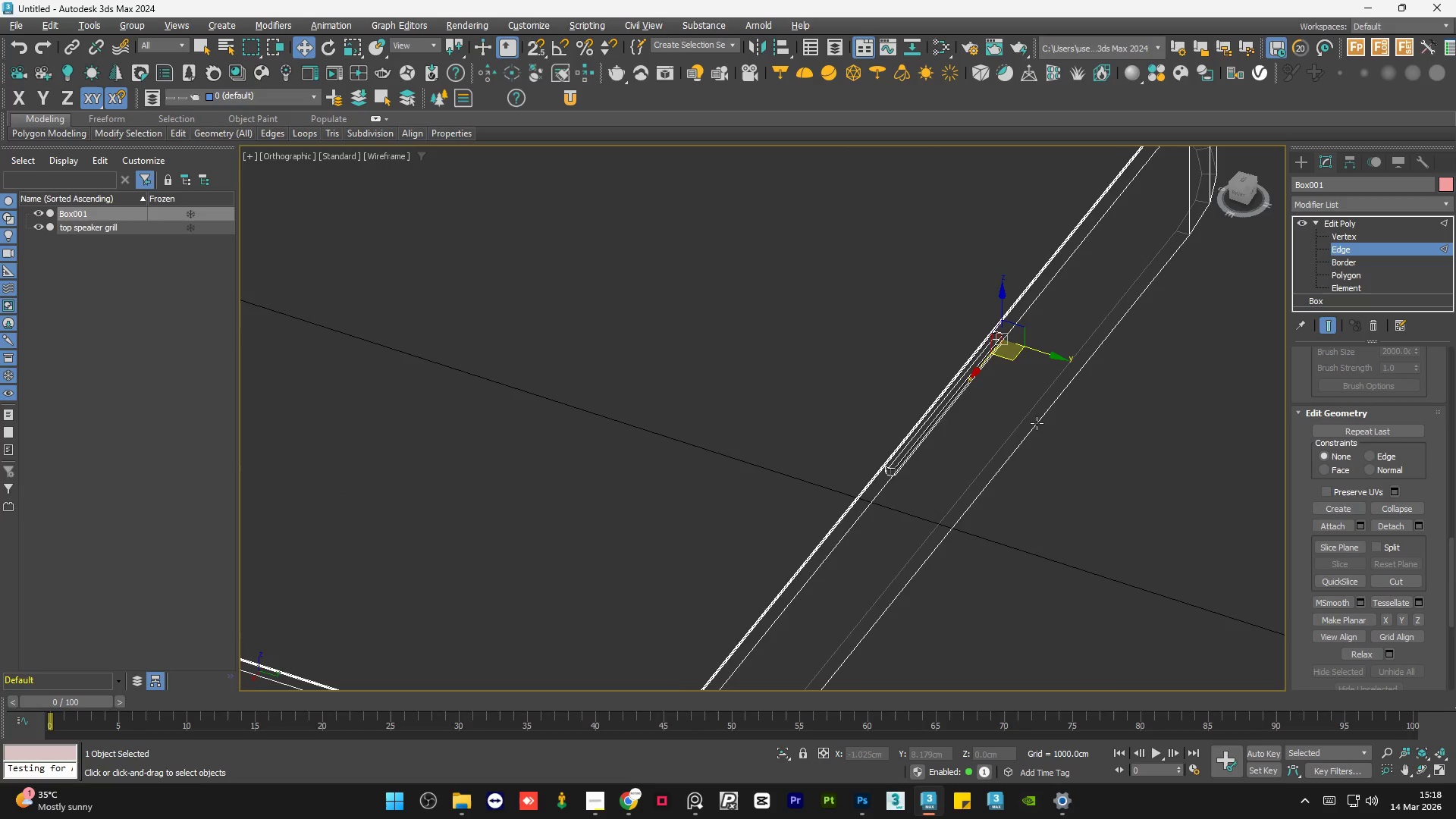 
hold_key(key=AltLeft, duration=0.56)
 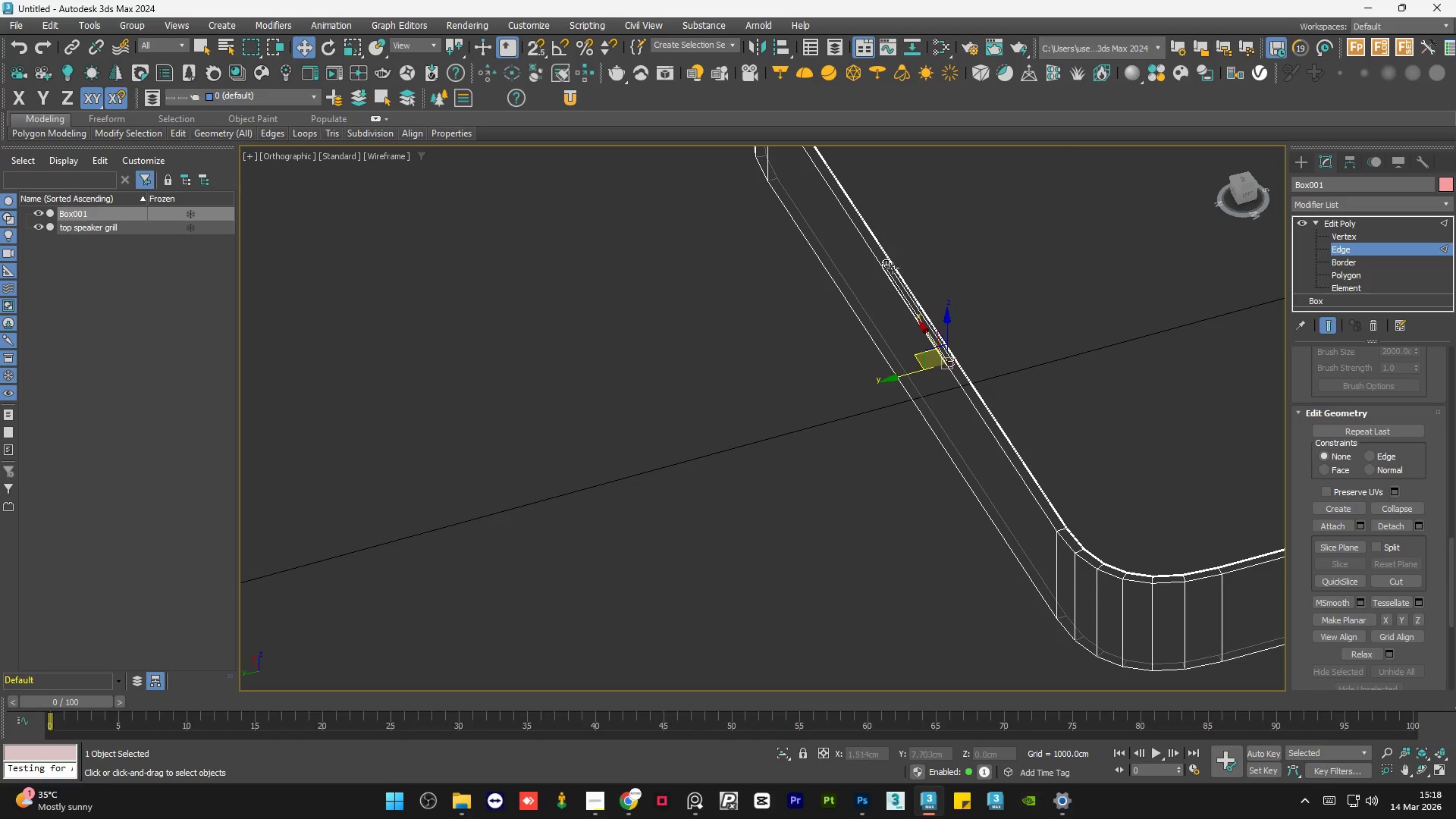 
scroll: coordinate [838, 426], scroll_direction: down, amount: 1.0
 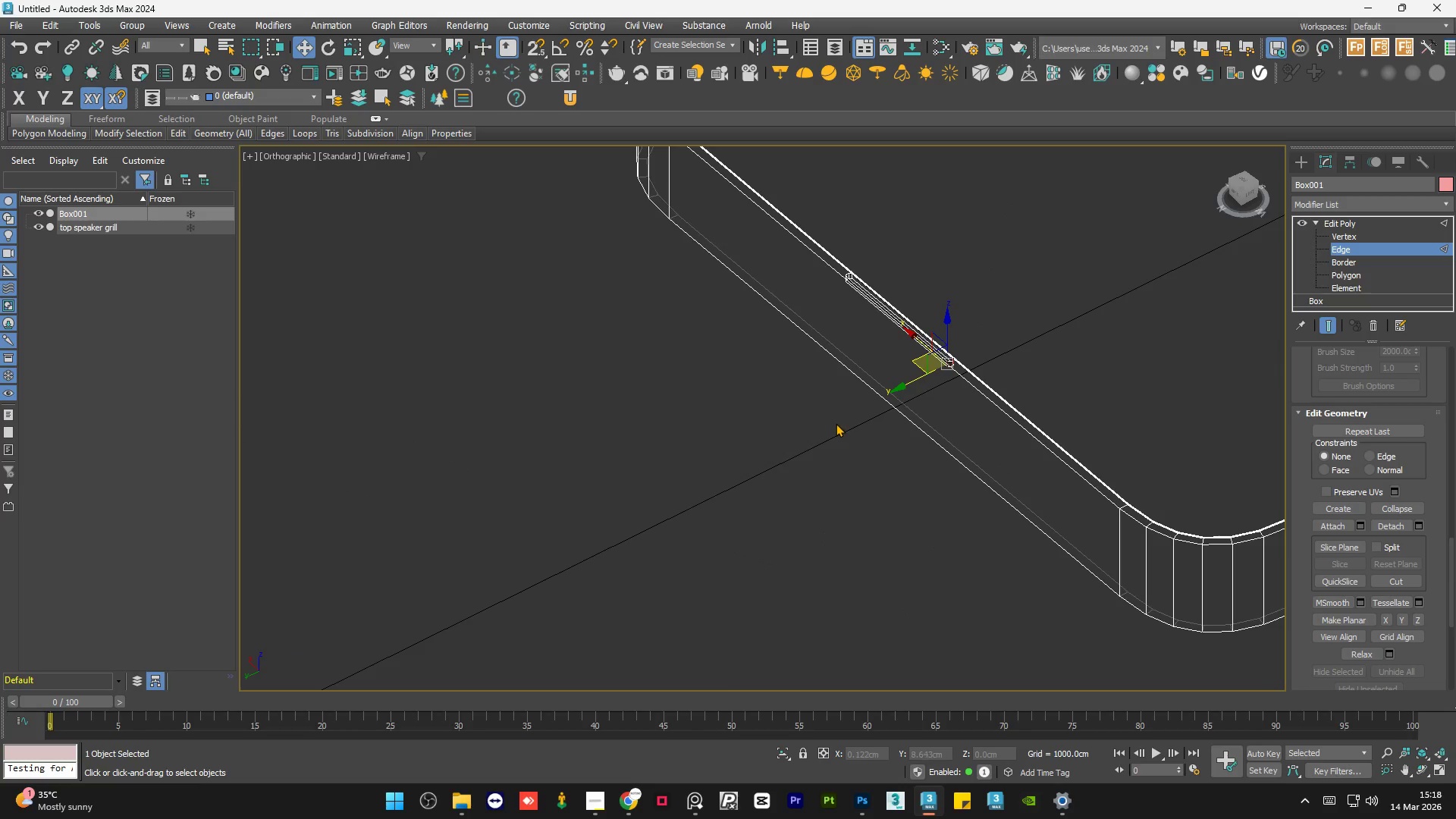 
hold_key(key=ControlLeft, duration=0.41)
left_click([879, 249])
 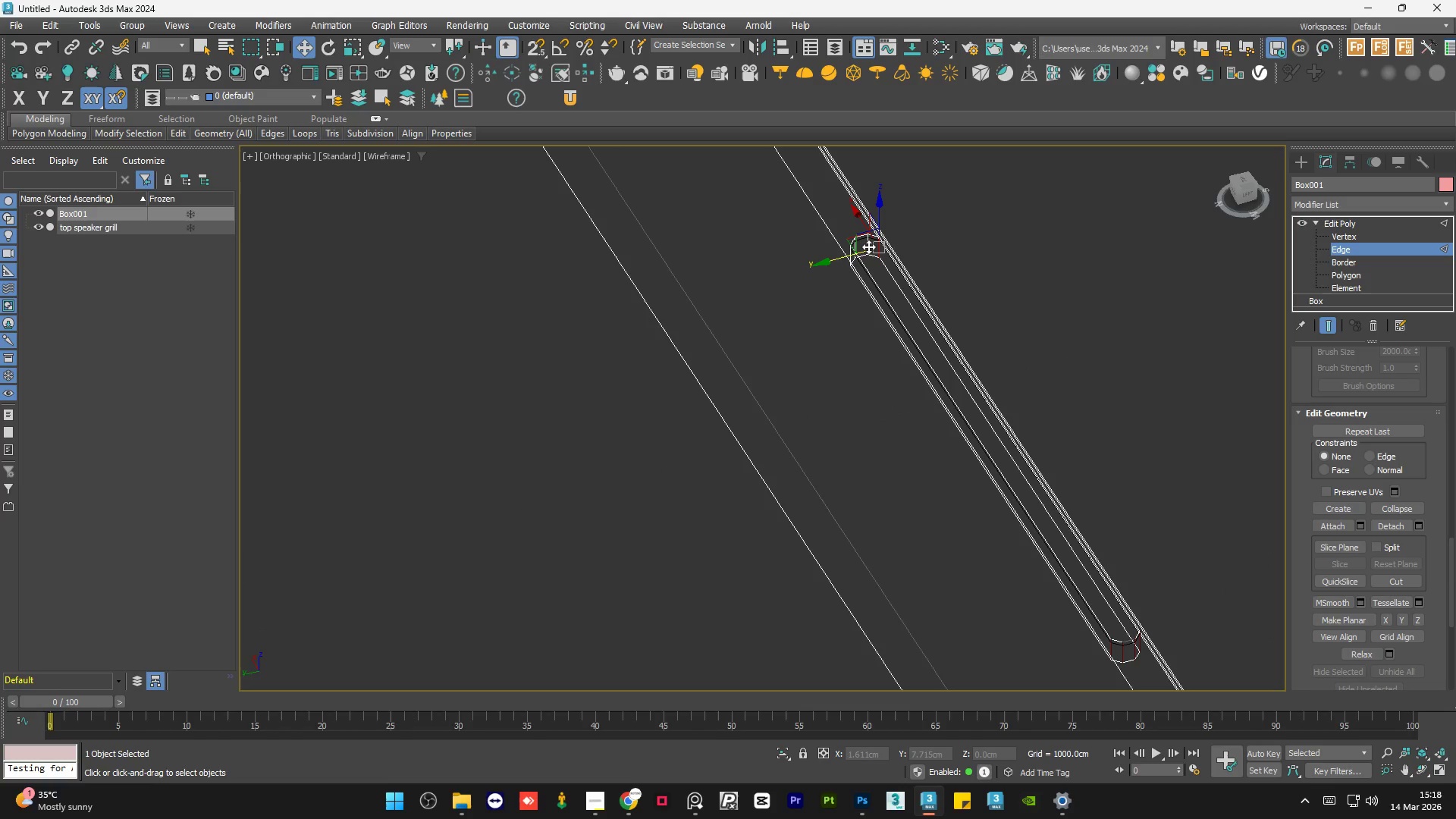 
scroll: coordinate [879, 249], scroll_direction: up, amount: 11.0
 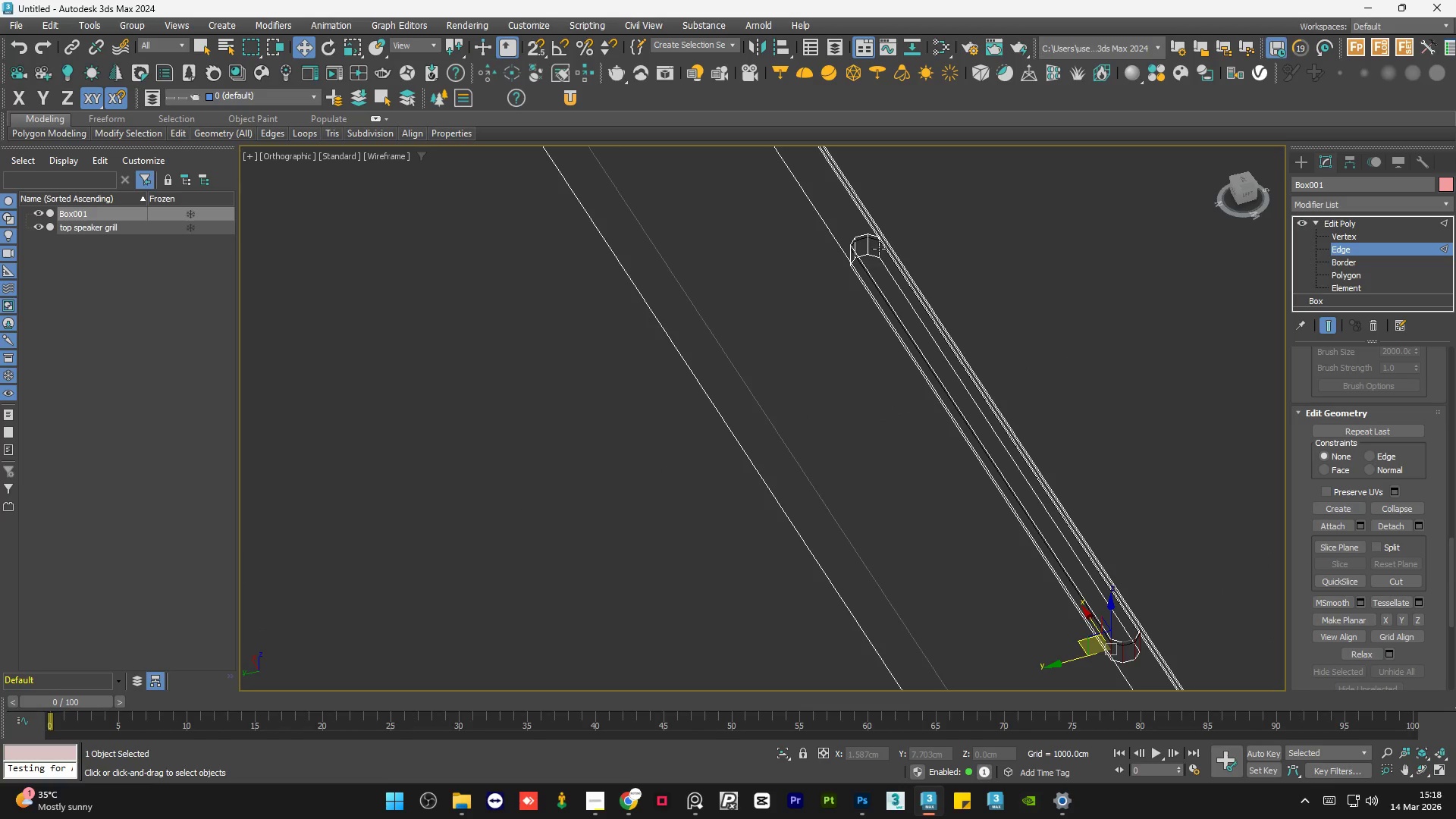 
hold_key(key=ControlLeft, duration=0.48)
left_click([868, 246])
 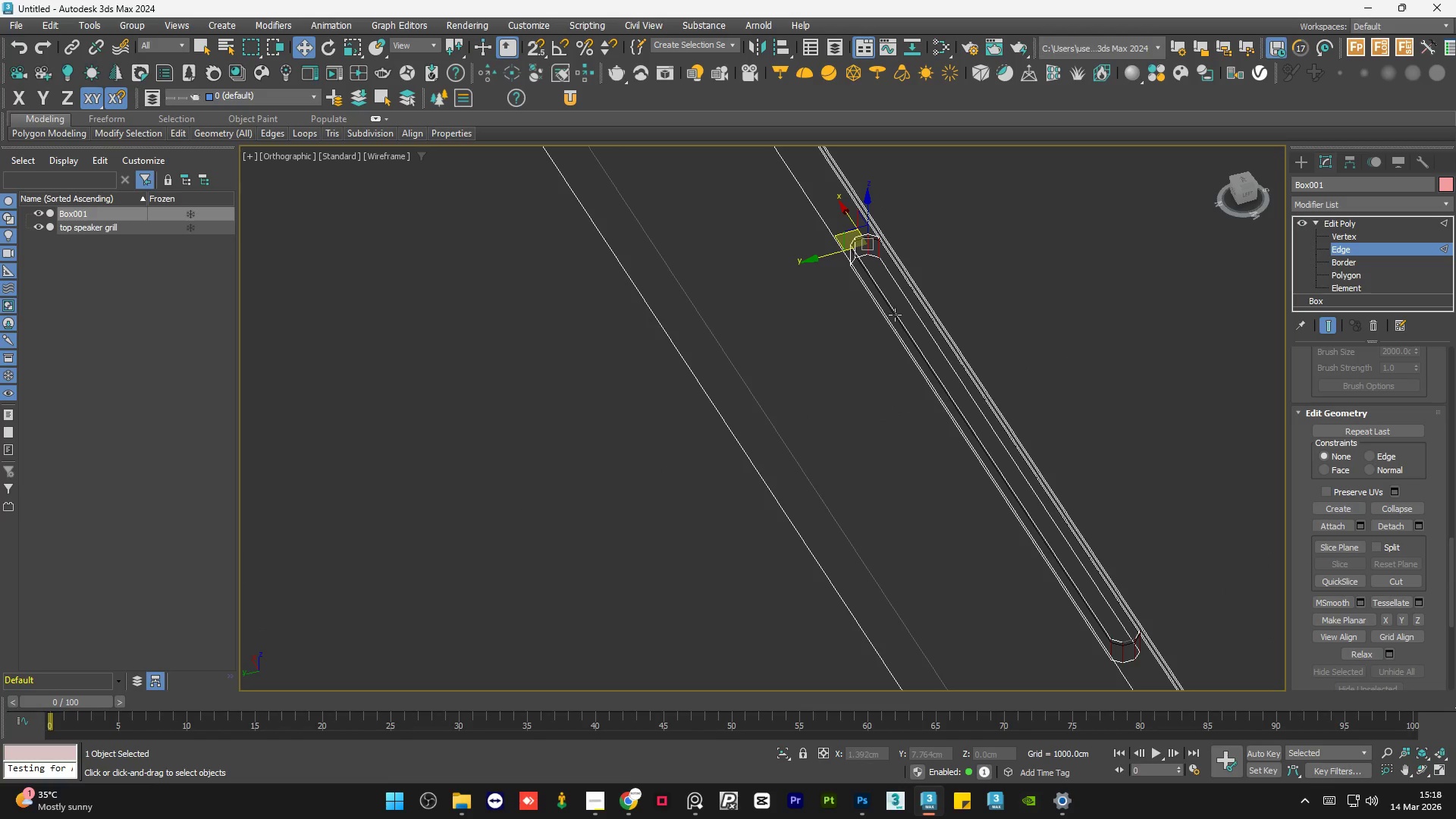 
hold_key(key=AltLeft, duration=1.06)
 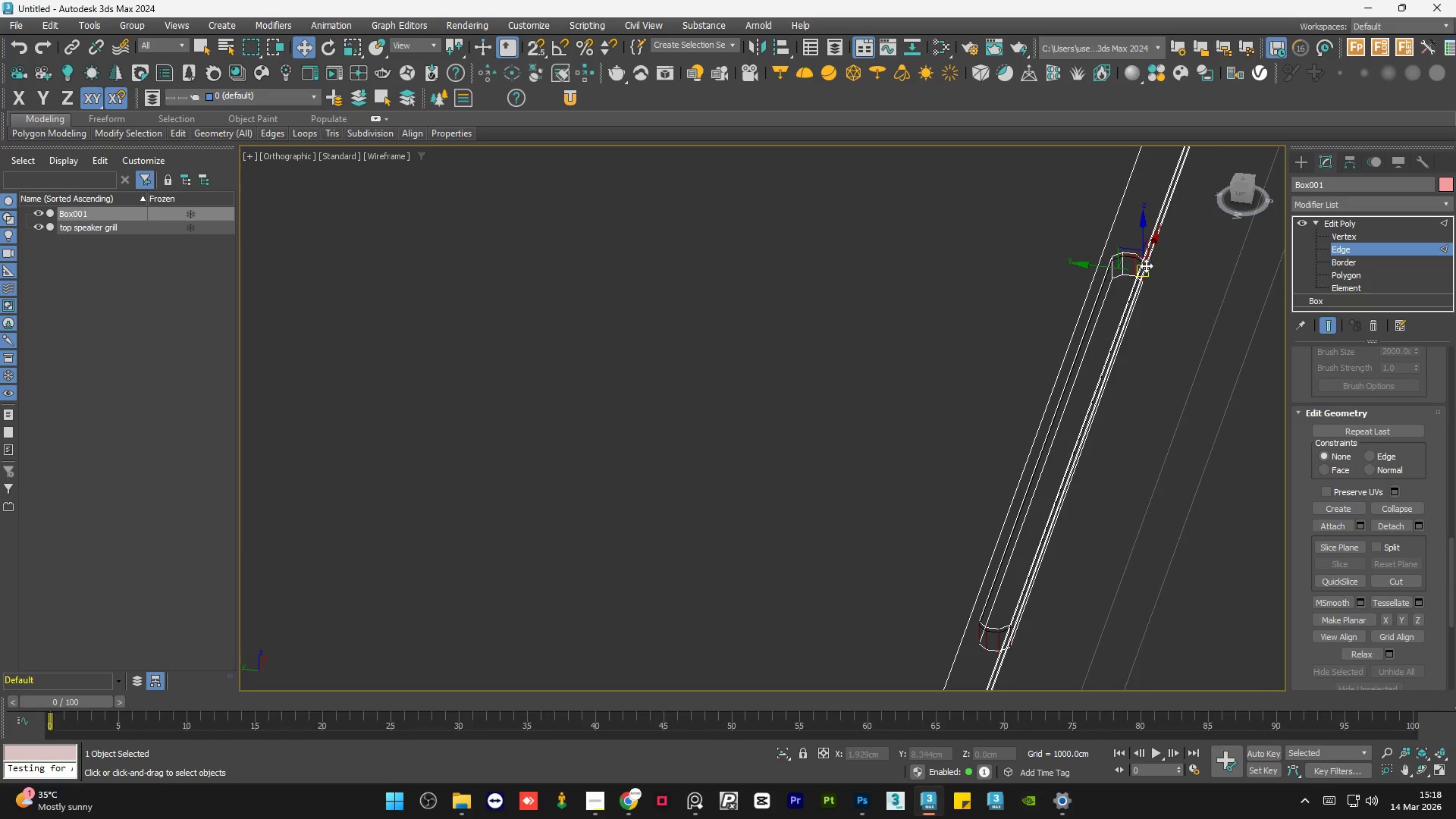 
hold_key(key=ControlLeft, duration=0.86)
 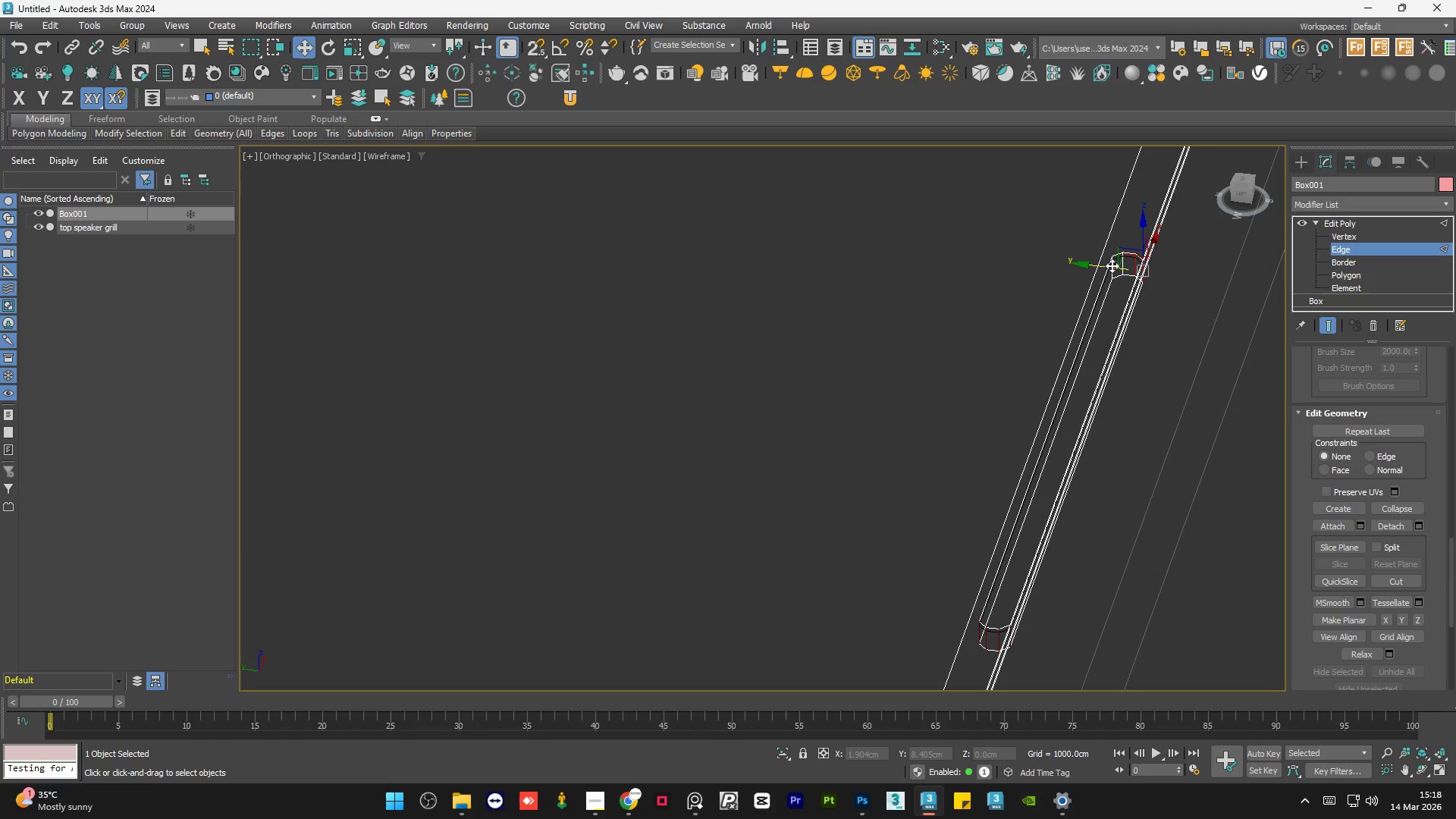 
scroll: coordinate [1146, 265], scroll_direction: up, amount: 4.0
 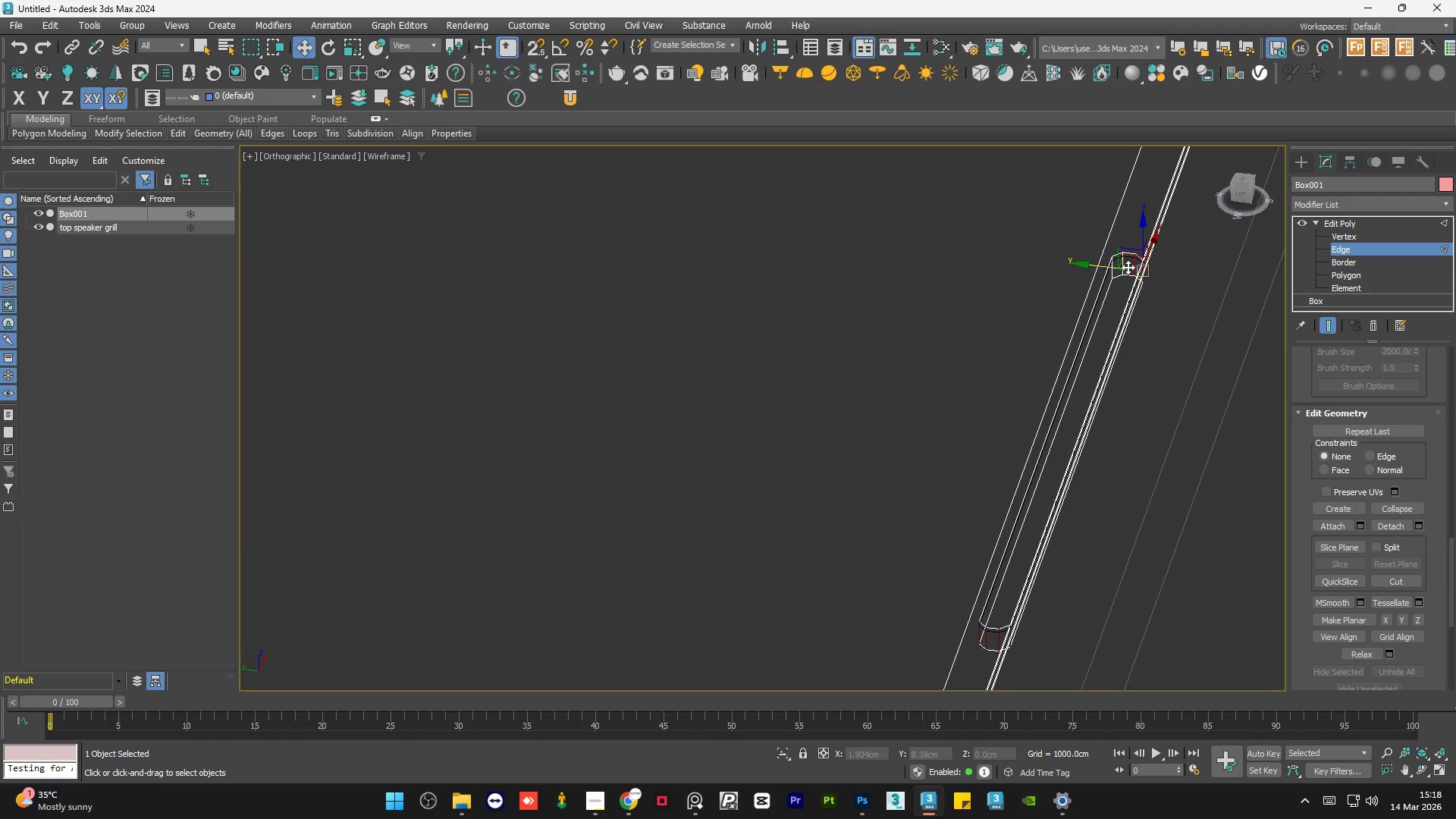 
hold_key(key=ControlLeft, duration=1.01)
left_click([1109, 272])
 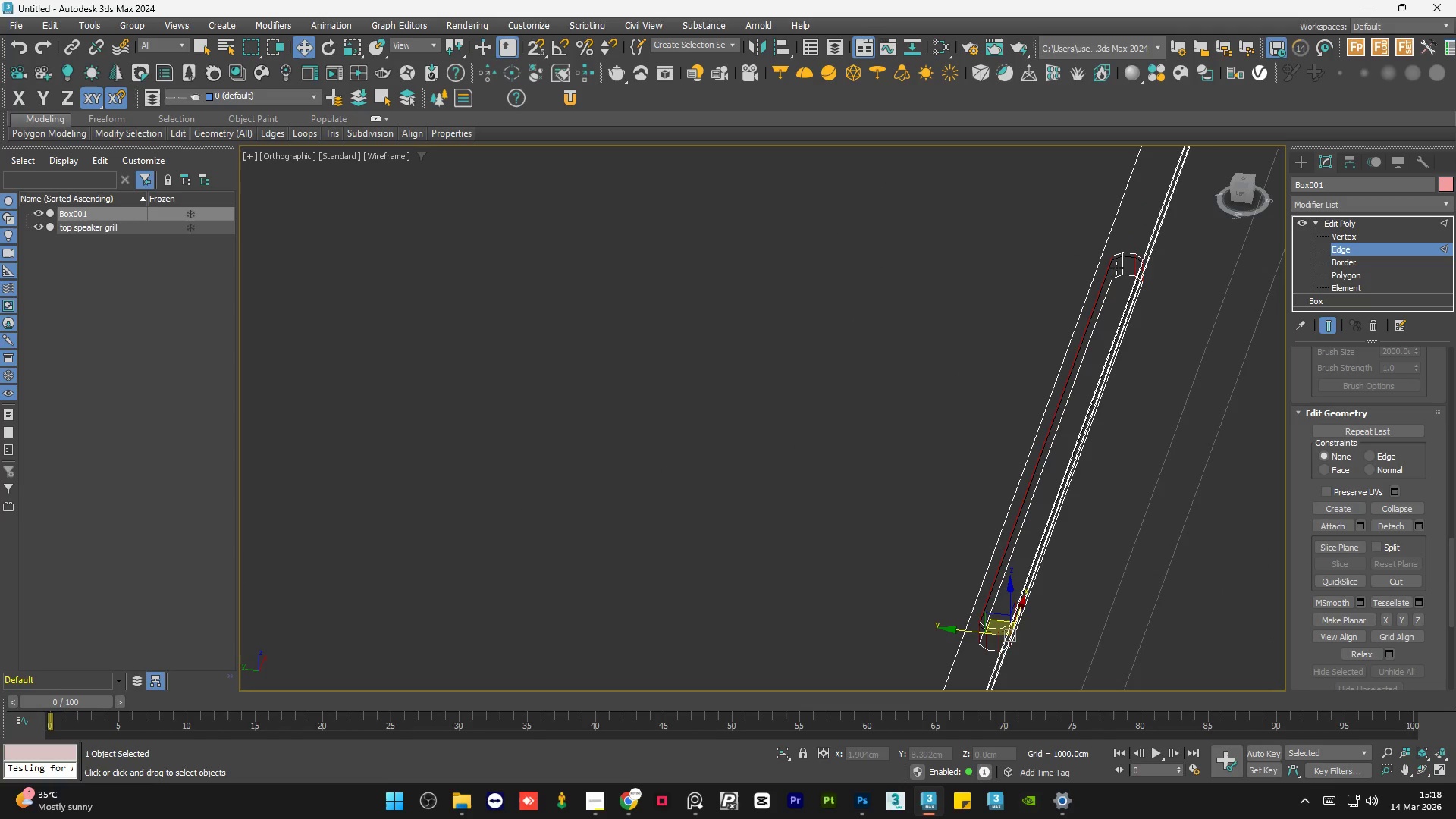 
key(Control+Z)
 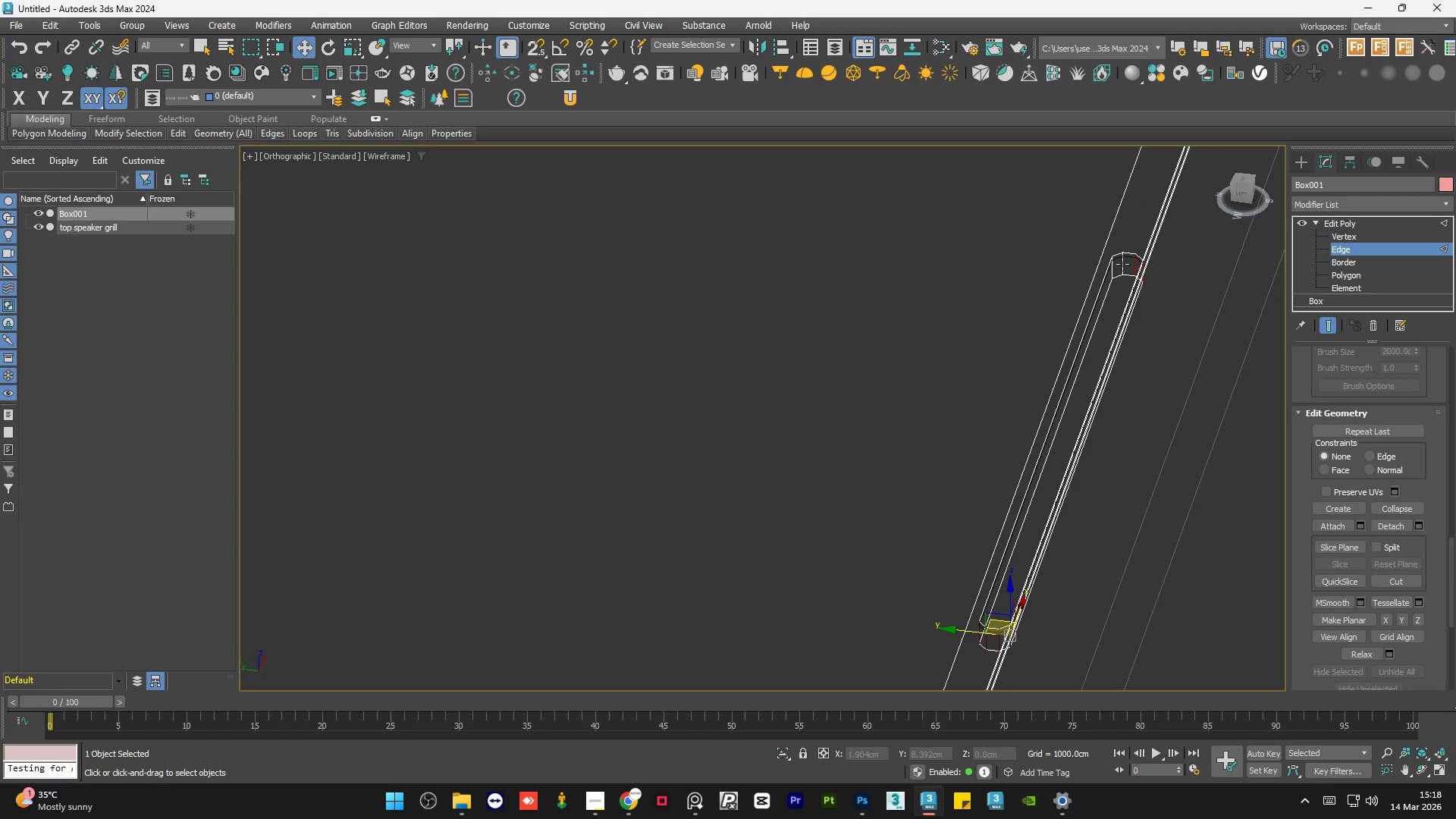 
hold_key(key=ControlLeft, duration=0.44)
left_click([1123, 263])
 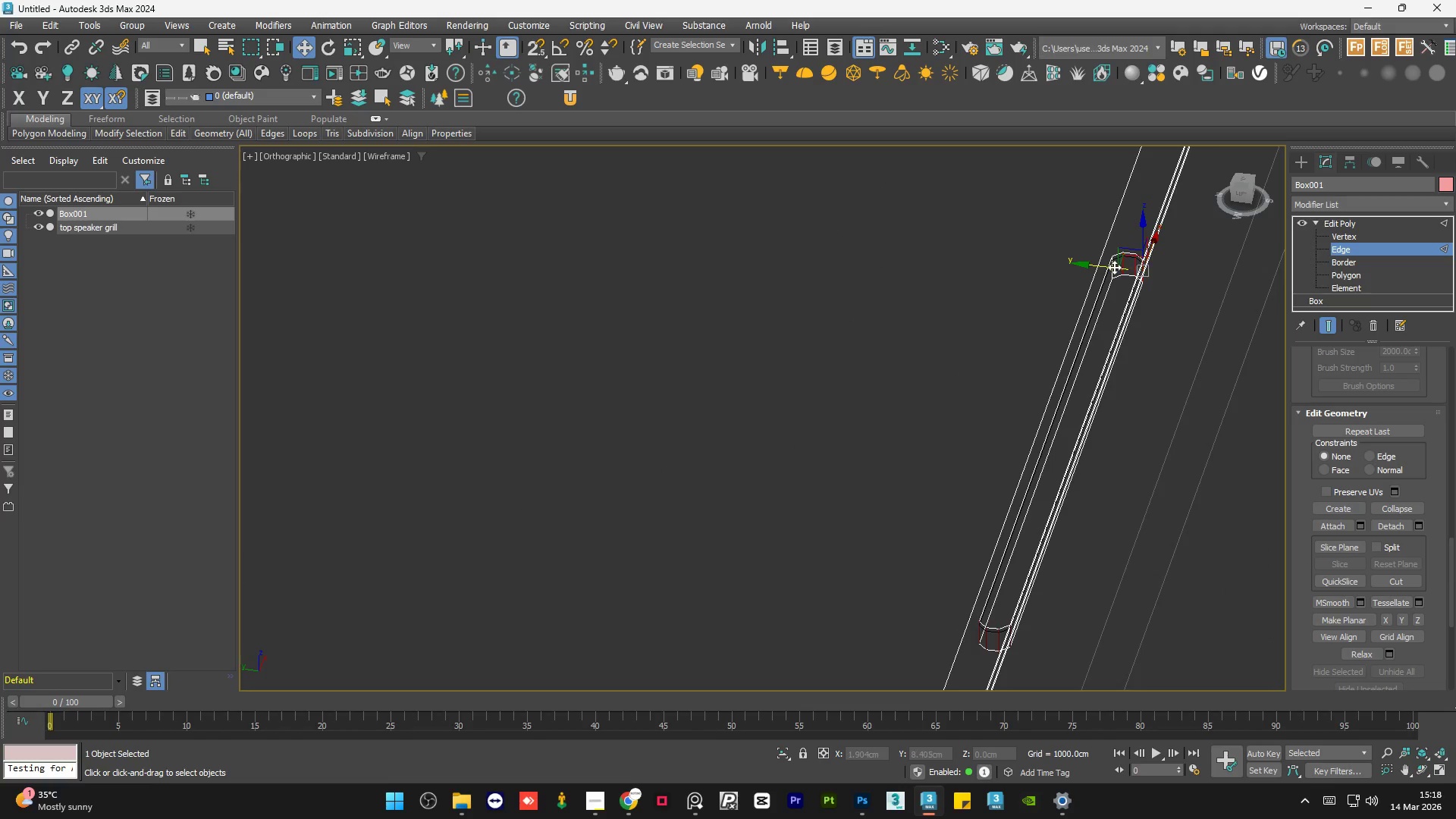 
hold_key(key=ControlLeft, duration=0.84)
left_click([1110, 271])
 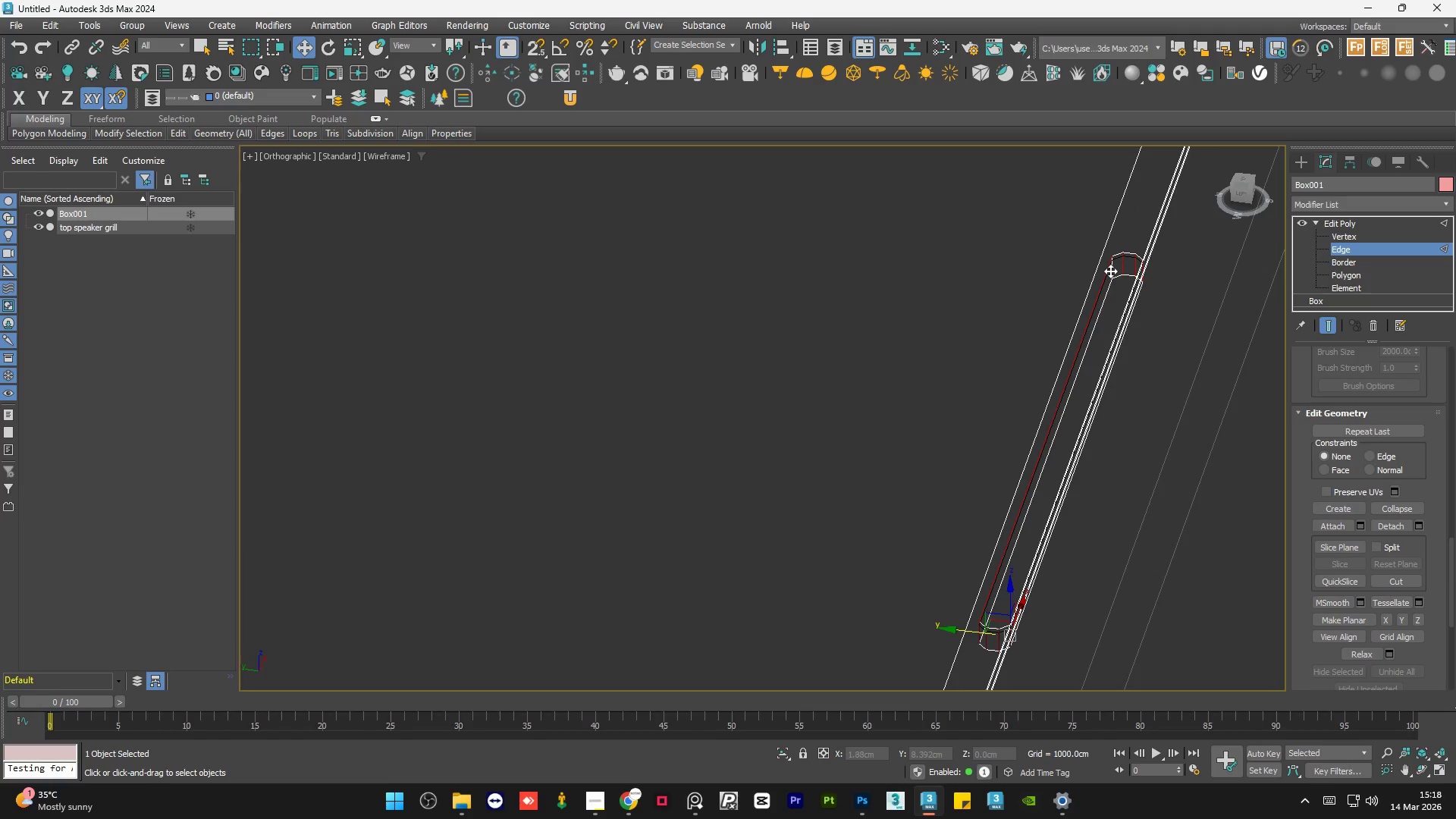 
key(Control+Z)
 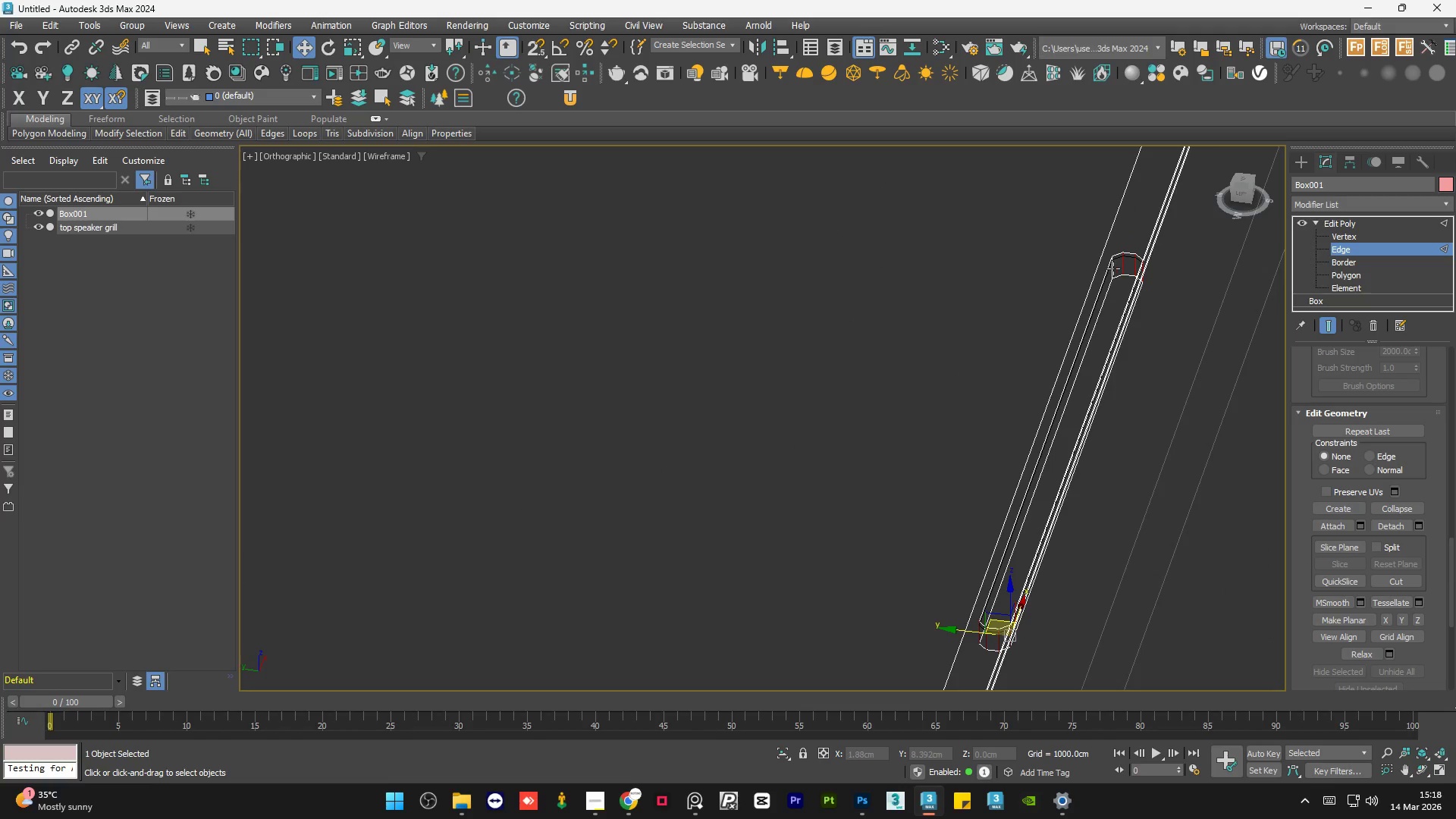 
hold_key(key=ControlLeft, duration=0.64)
left_click([1113, 268])
 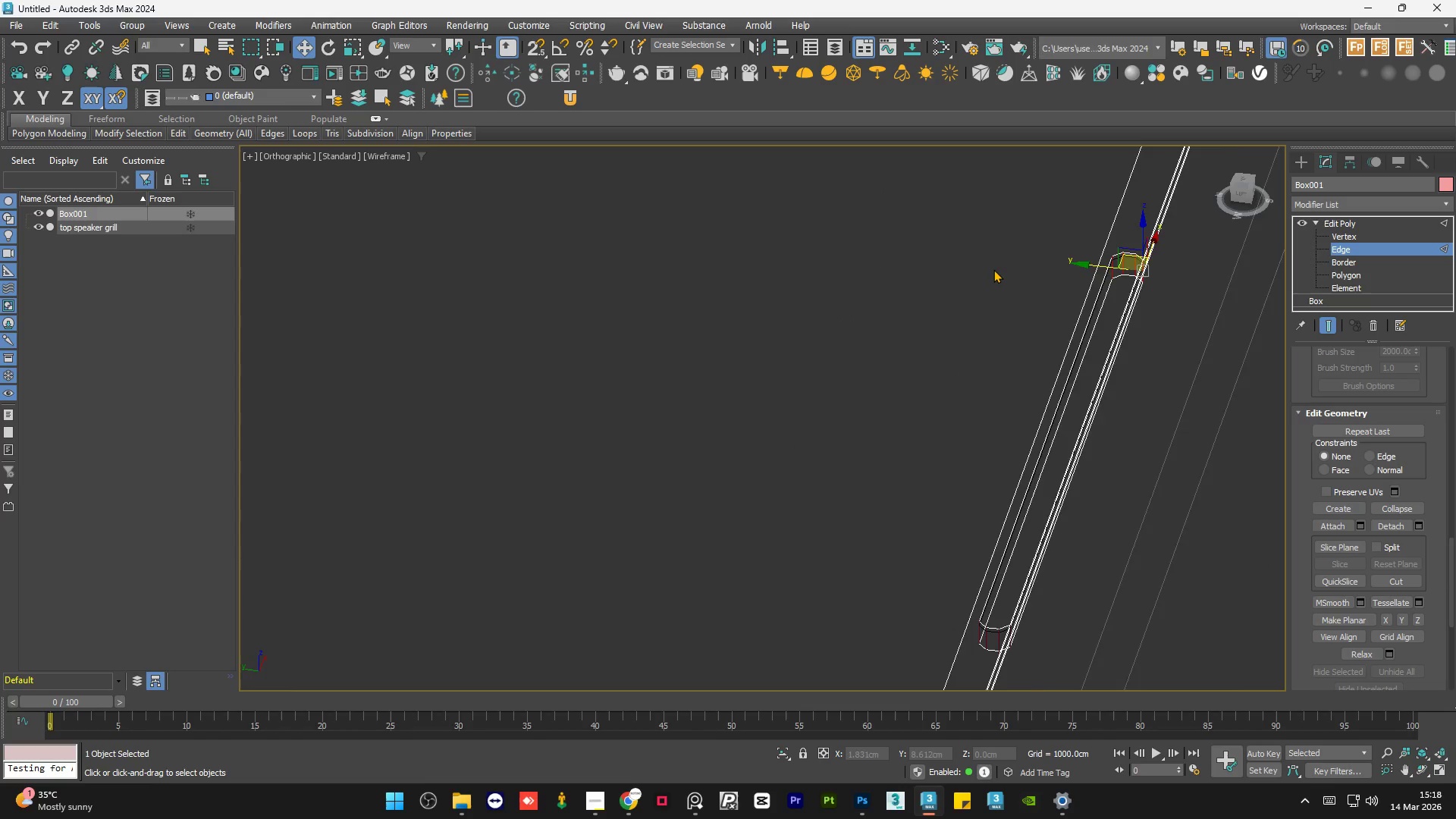 
hold_key(key=AltLeft, duration=1.51)
 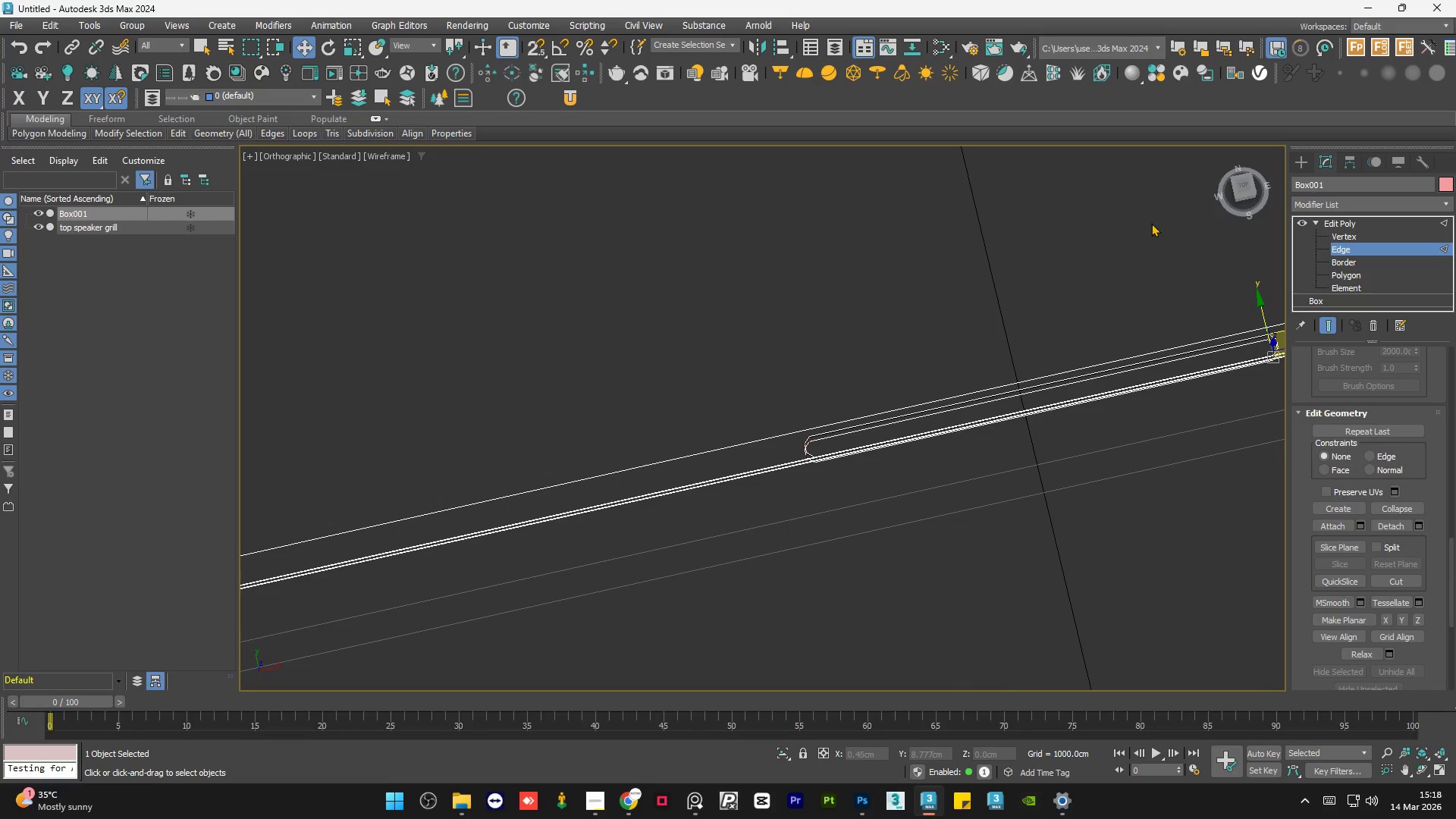 
scroll: coordinate [993, 269], scroll_direction: down, amount: 1.0
 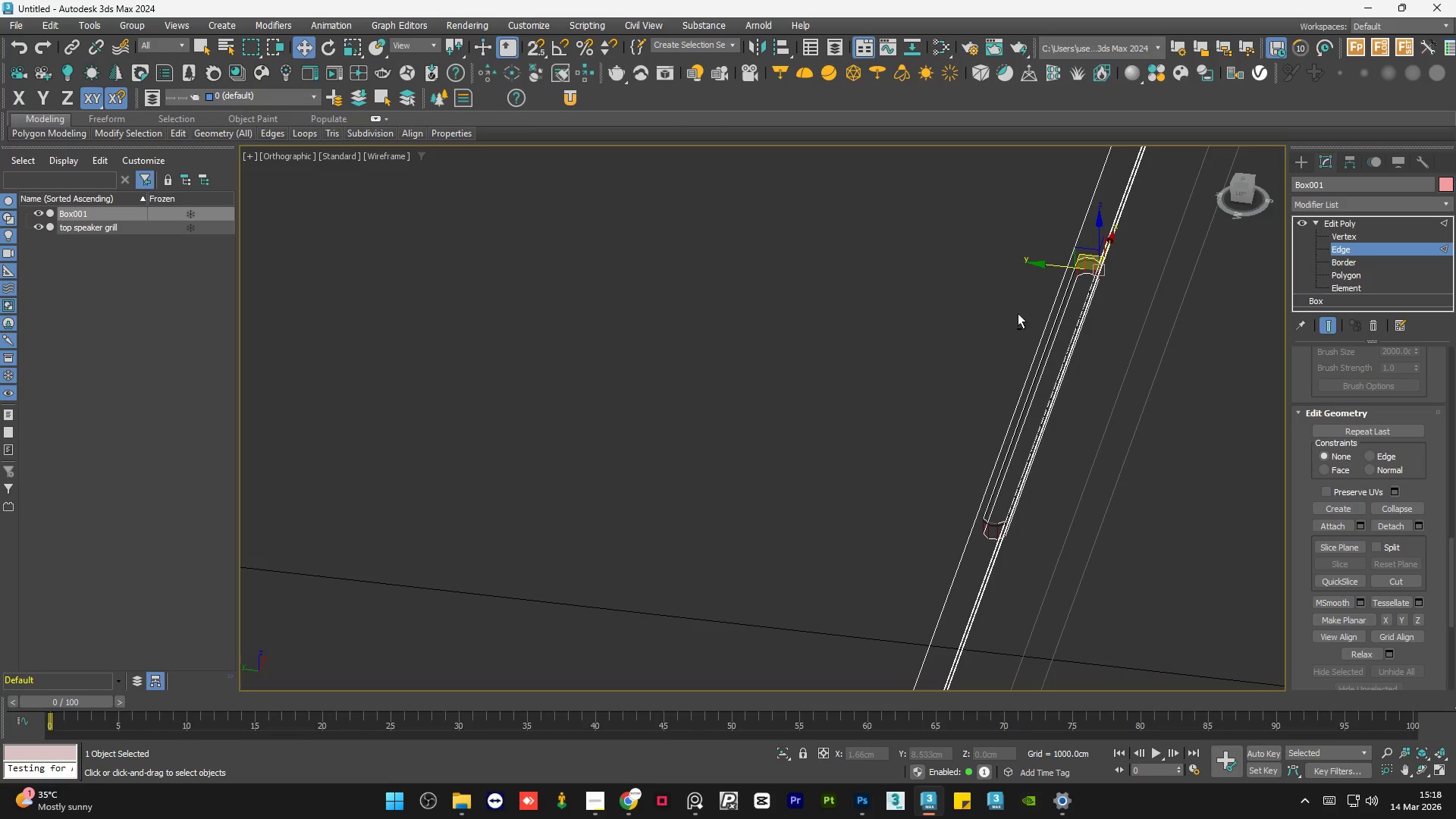 
key(Alt+AltLeft)
 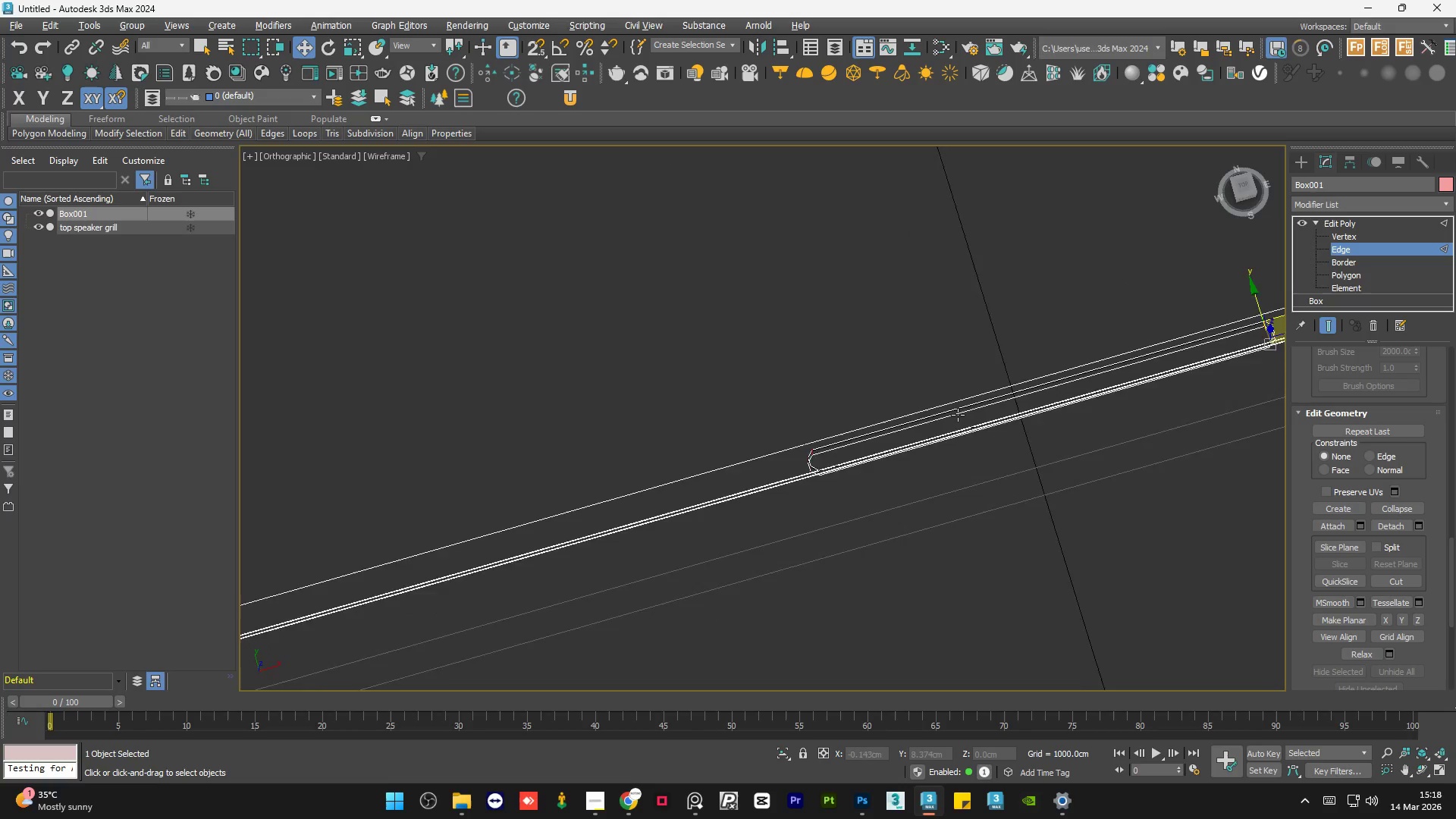 
key(Alt+AltLeft)
 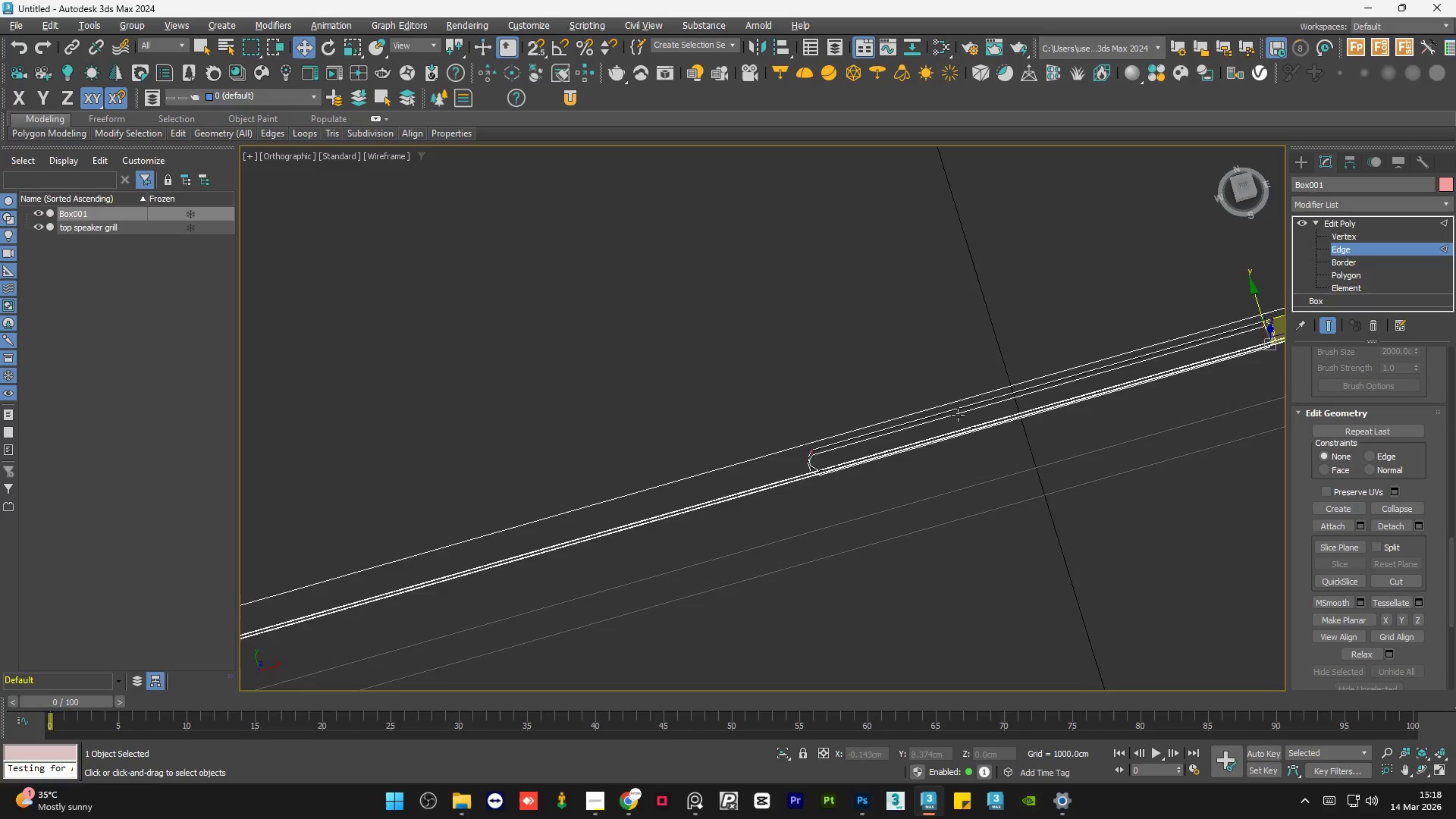 
key(Alt+AltLeft)
 